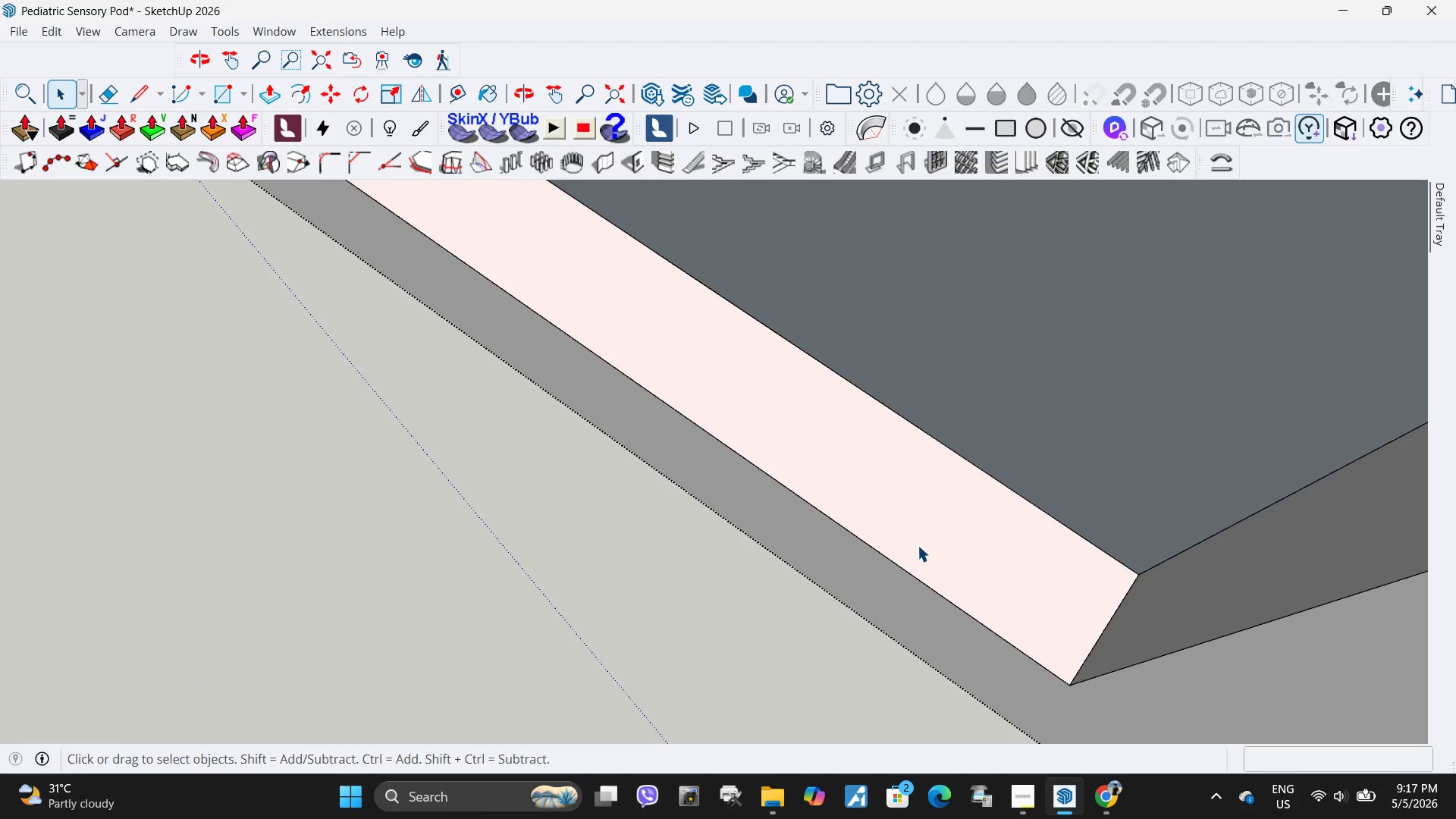 
left_click([1034, 434])
 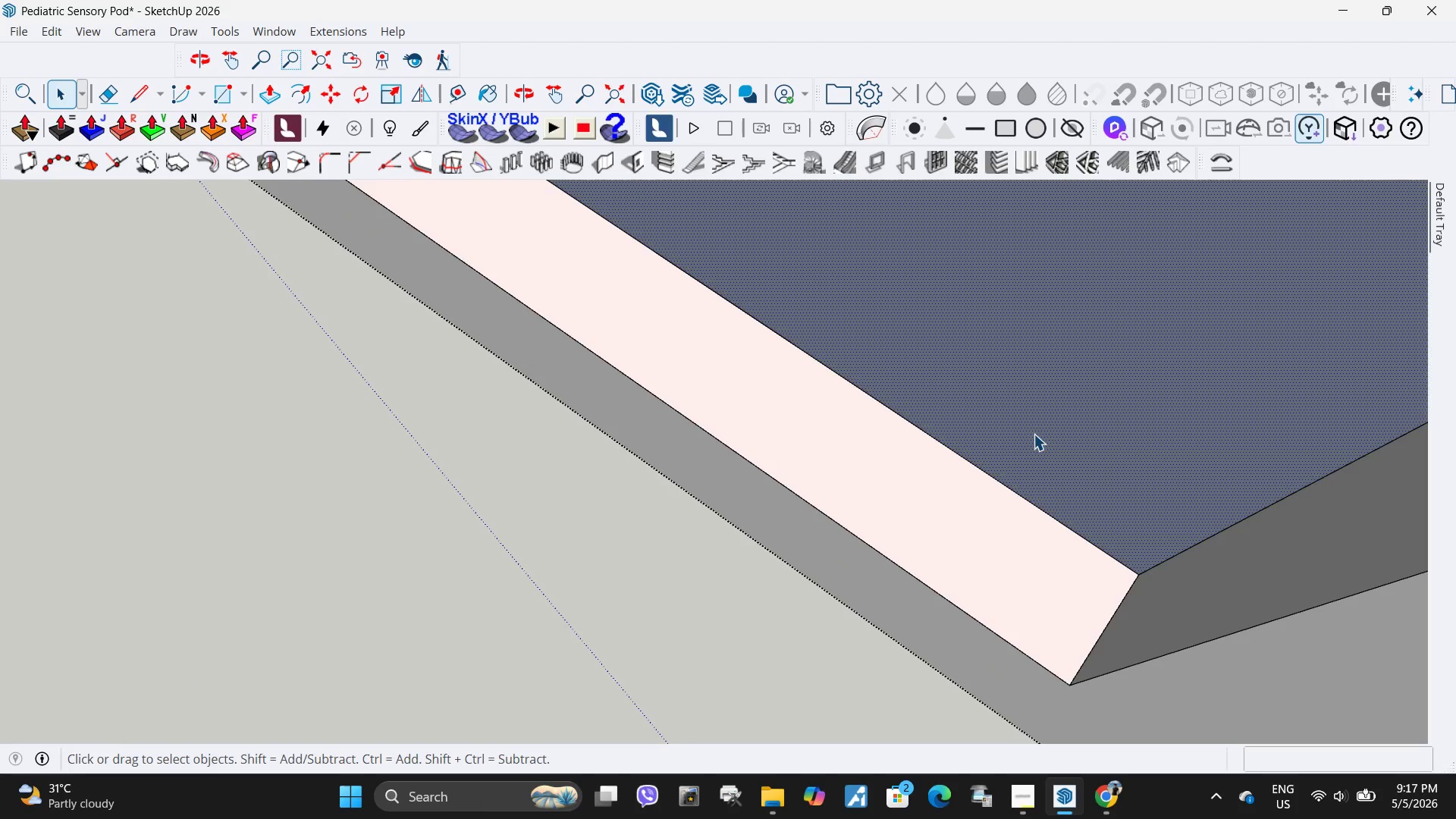 
key(Delete)
 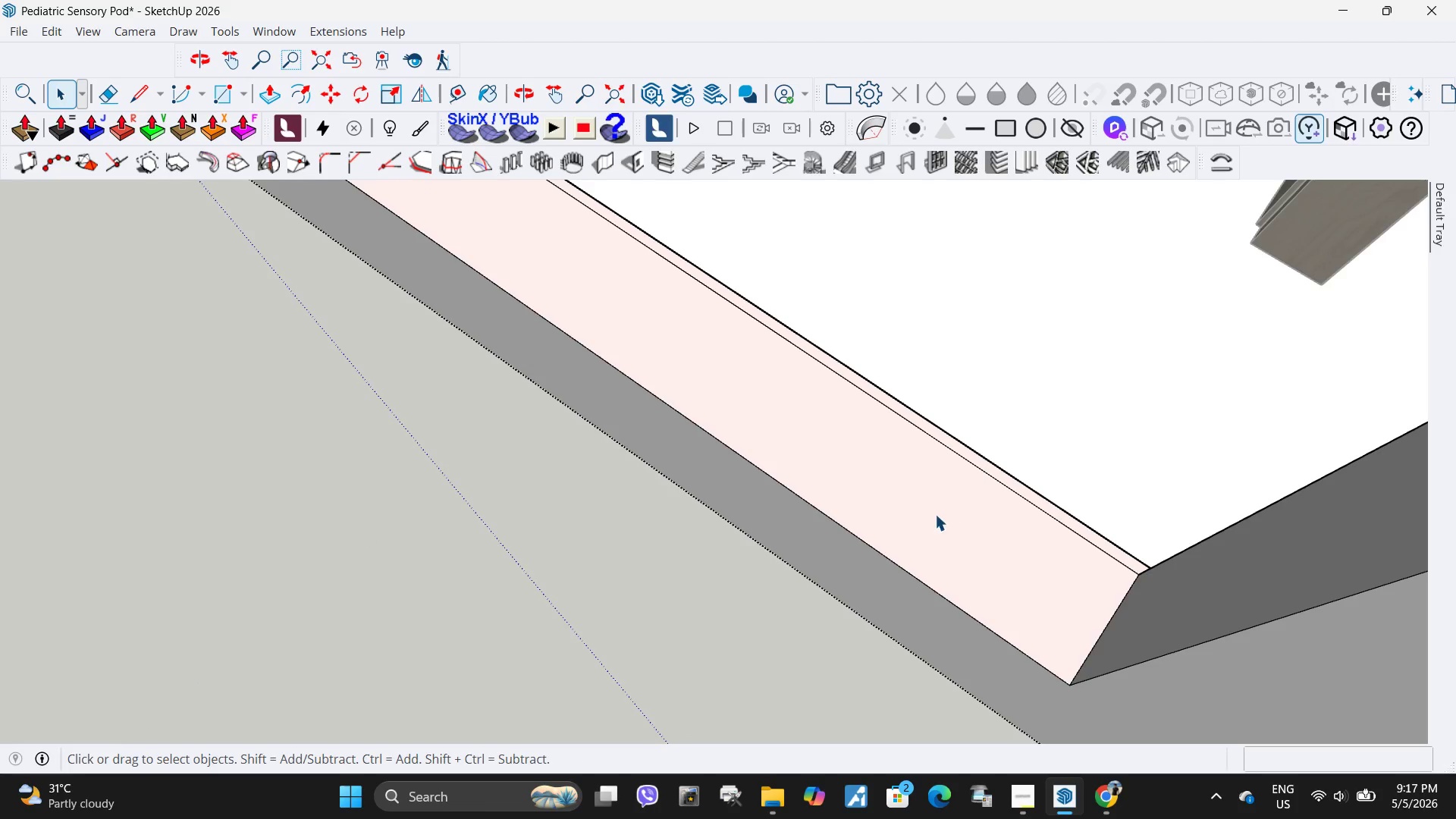 
left_click([935, 514])
 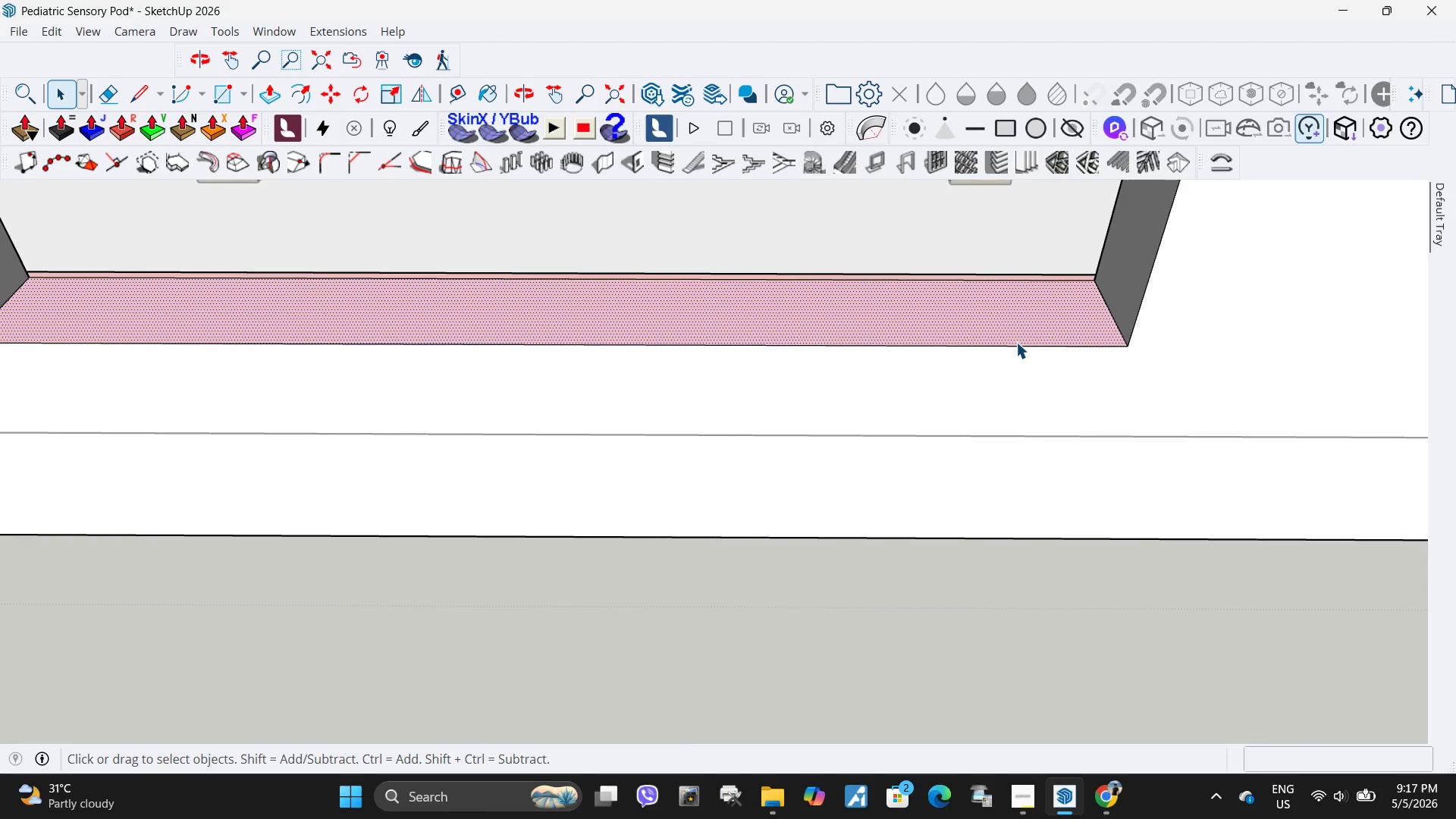 
key(P)
 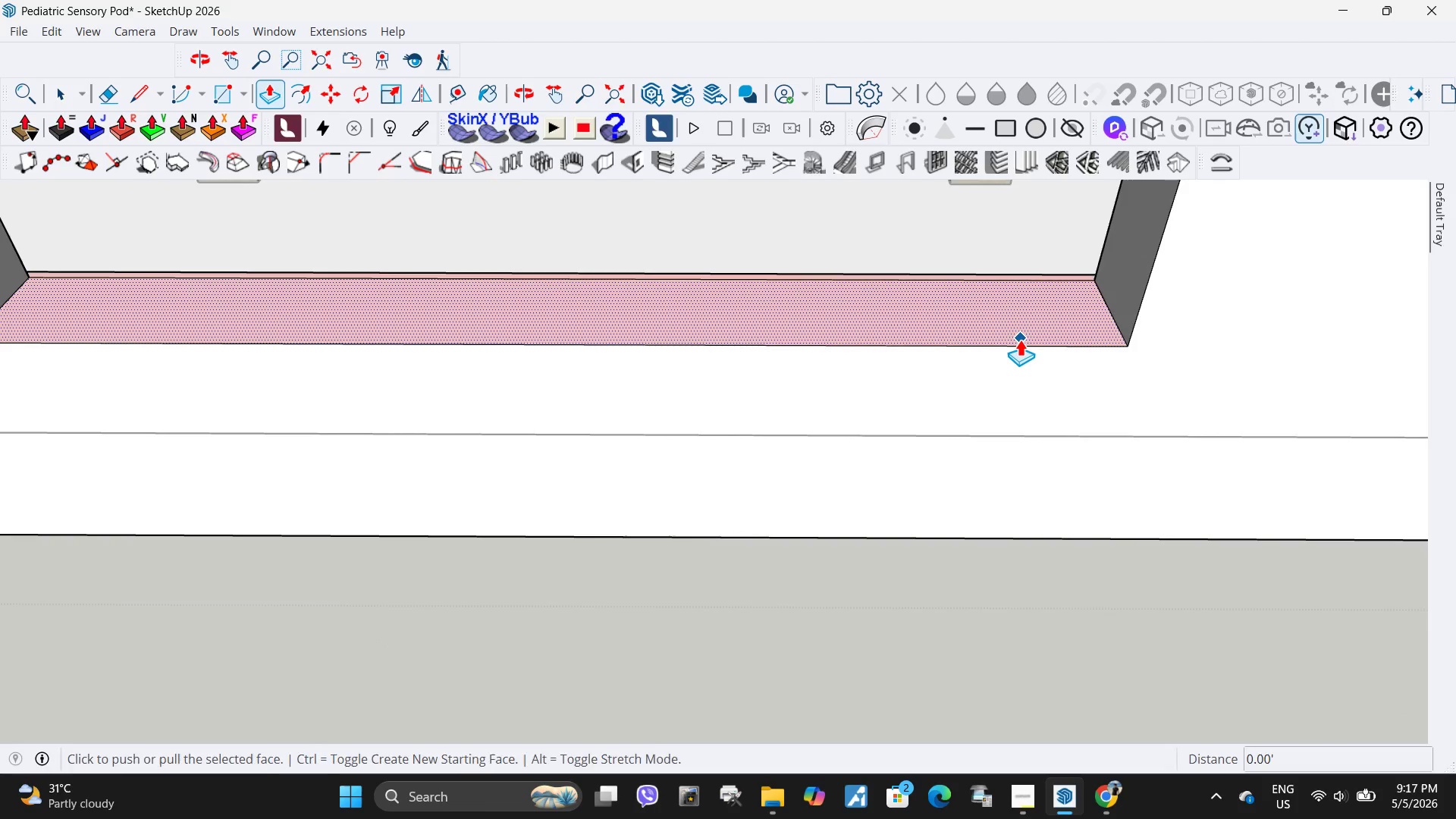 
left_click([1020, 339])
 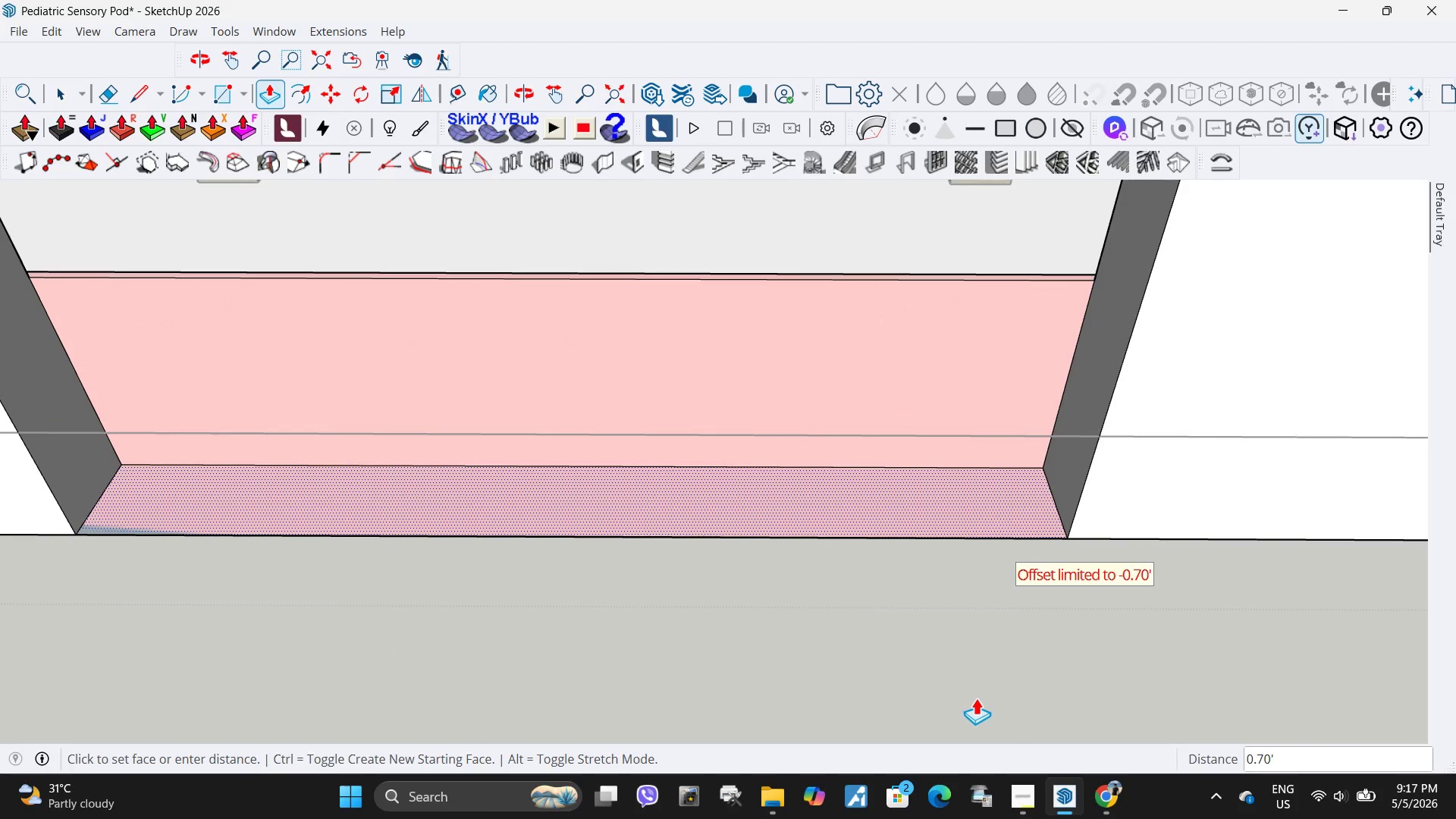 
left_click([976, 698])
 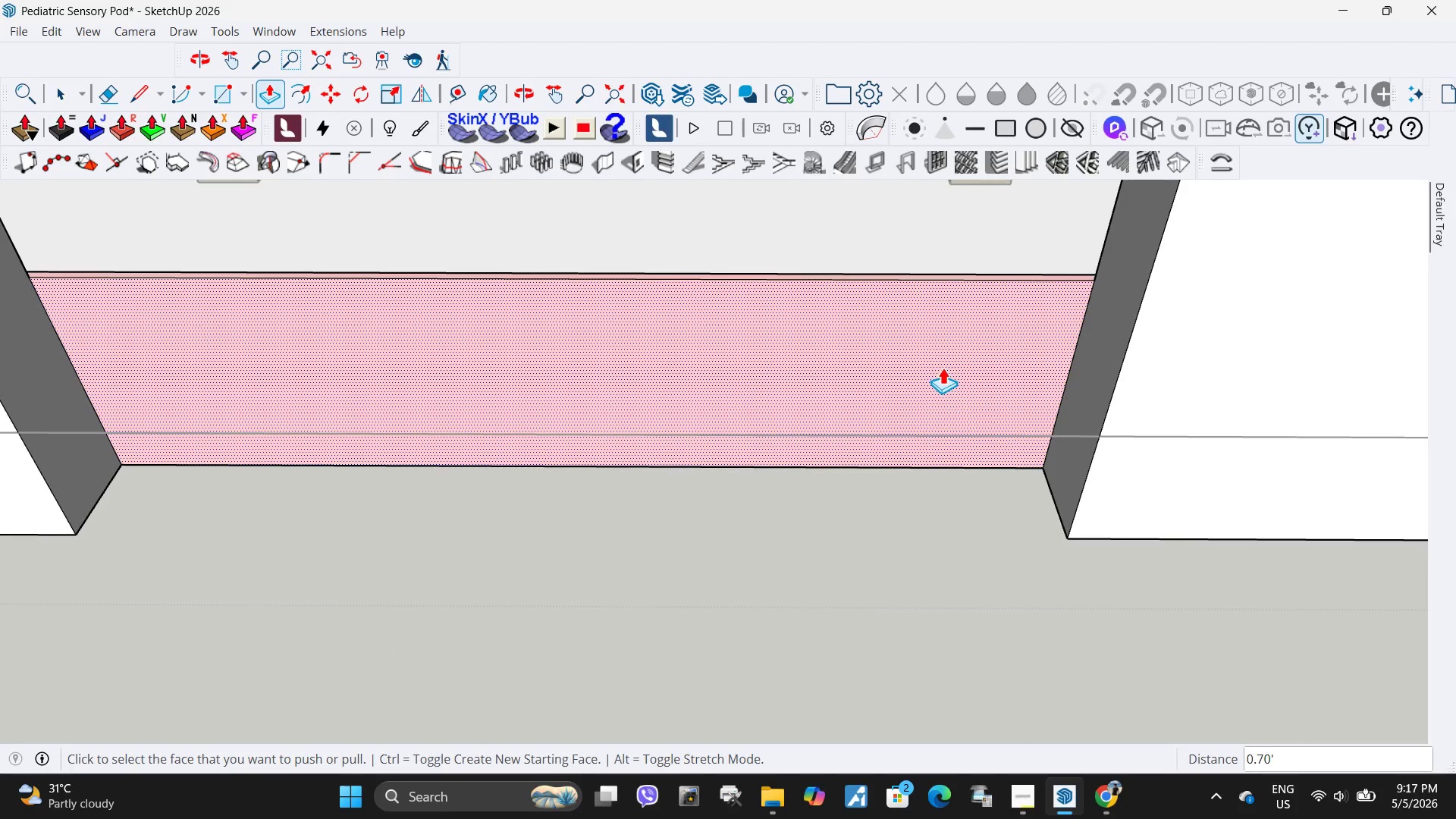 
left_click([943, 367])
 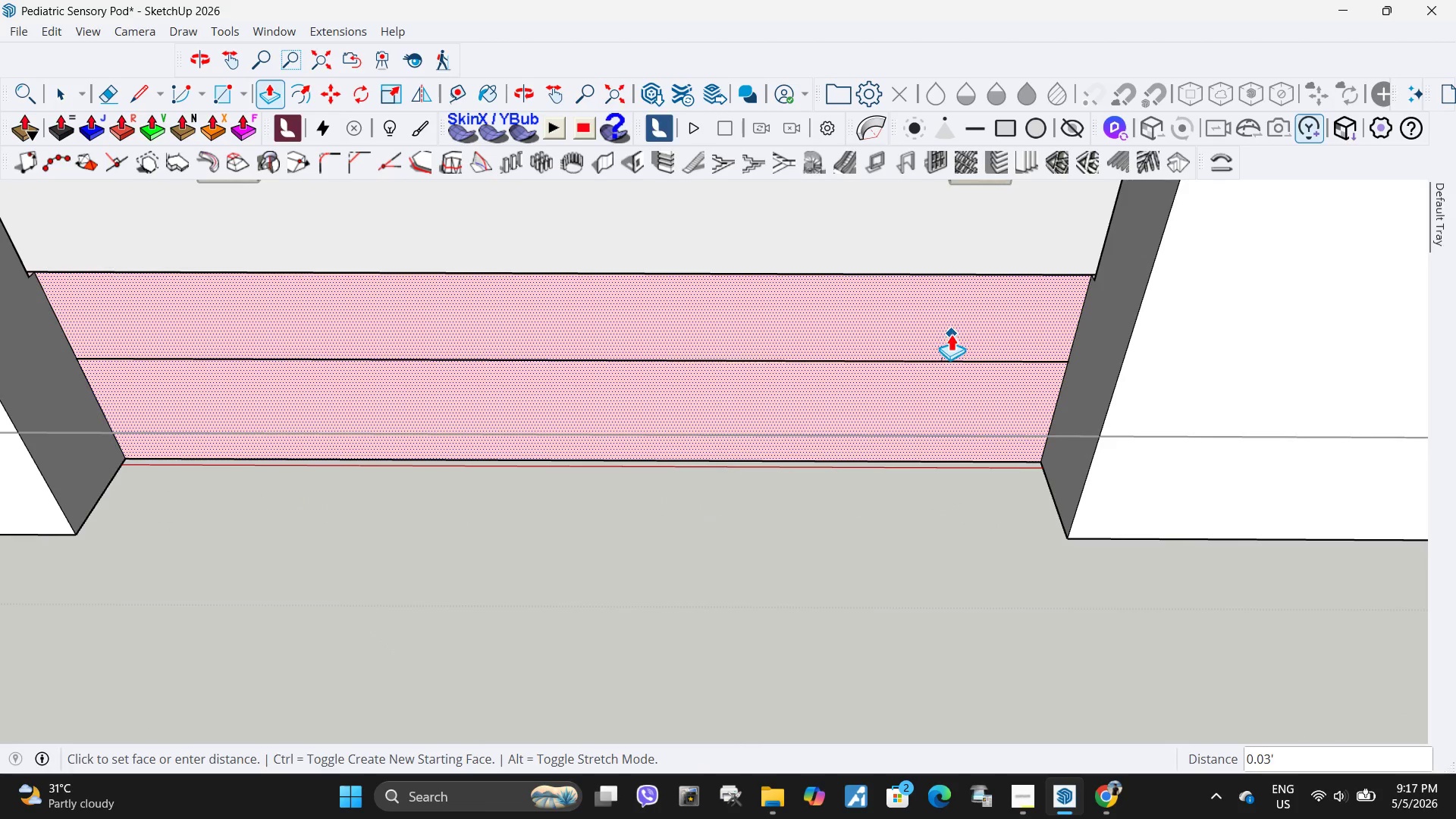 
left_click([951, 333])
 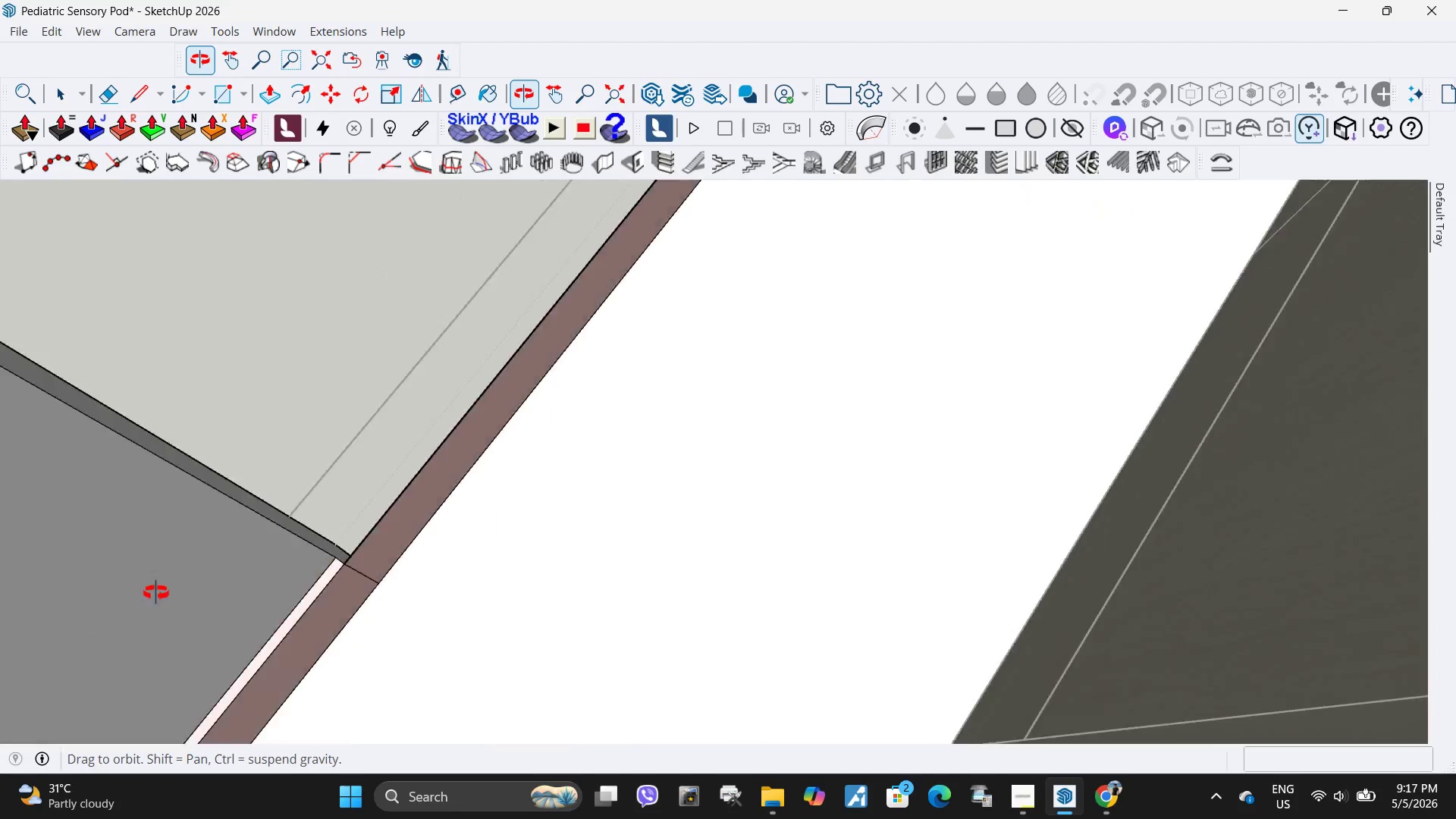 
scroll: coordinate [336, 457], scroll_direction: down, amount: 3.0
 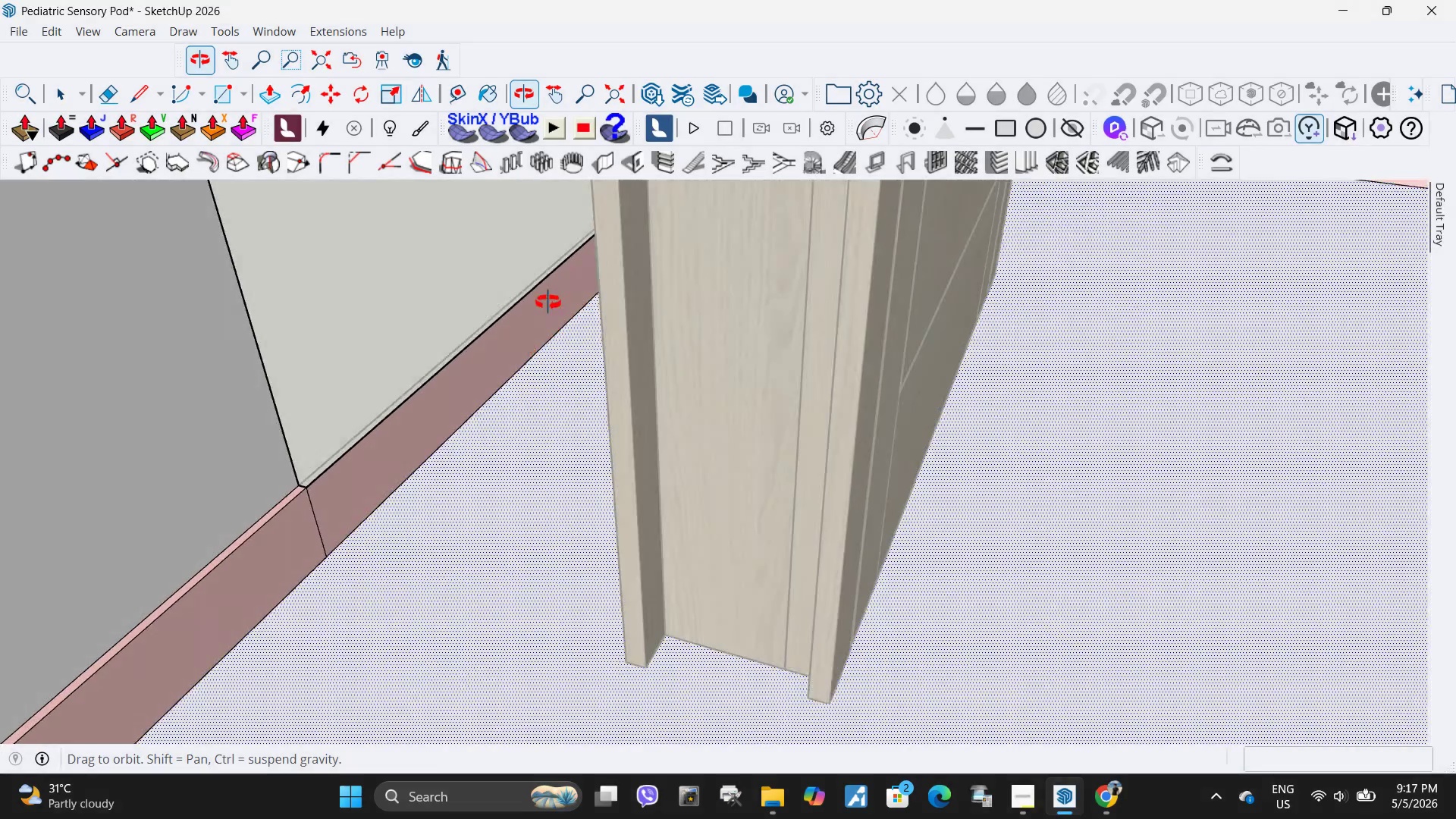 
key(Space)
 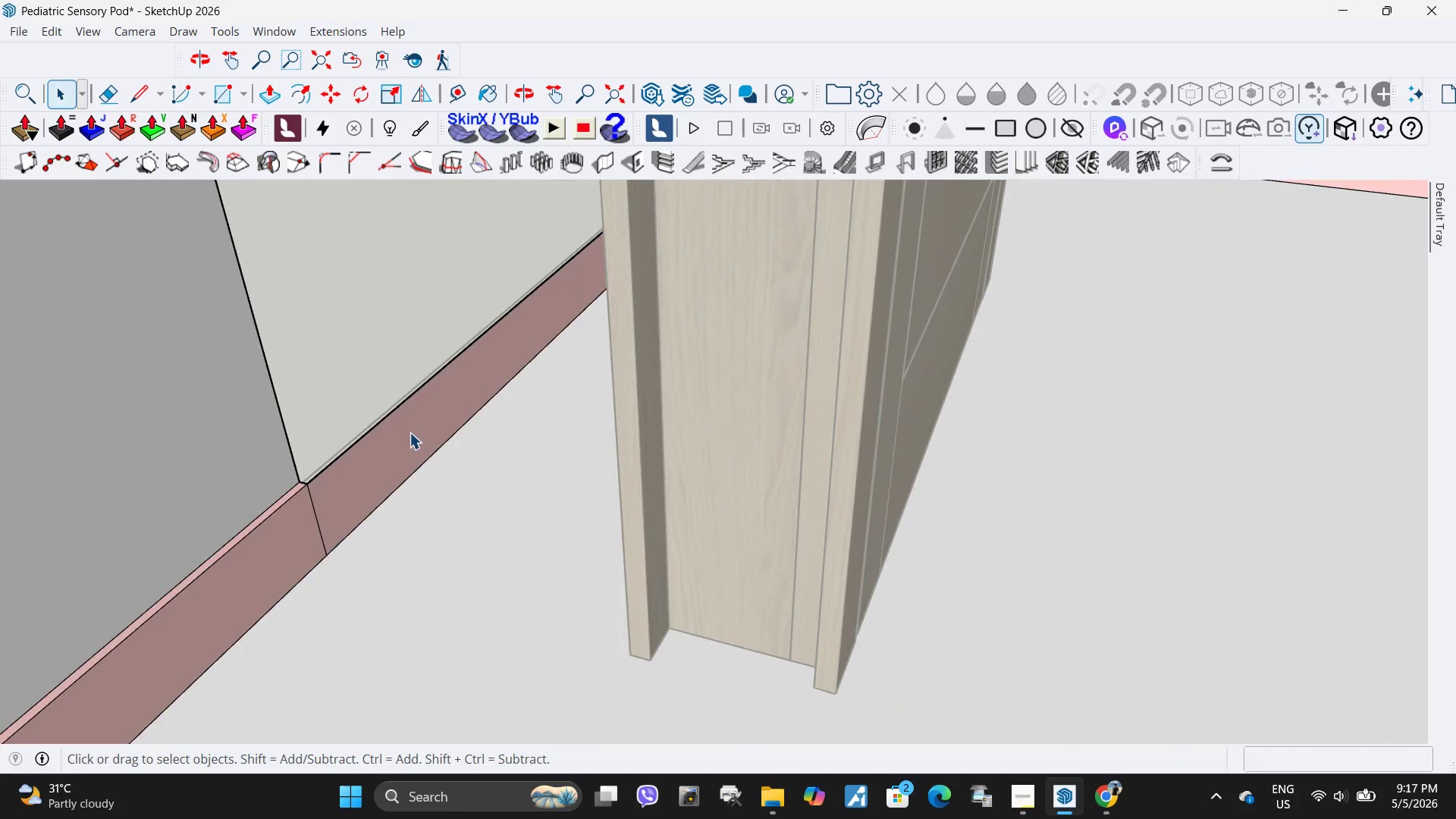 
left_click_drag(start_coordinate=[410, 432], to_coordinate=[355, 300])
 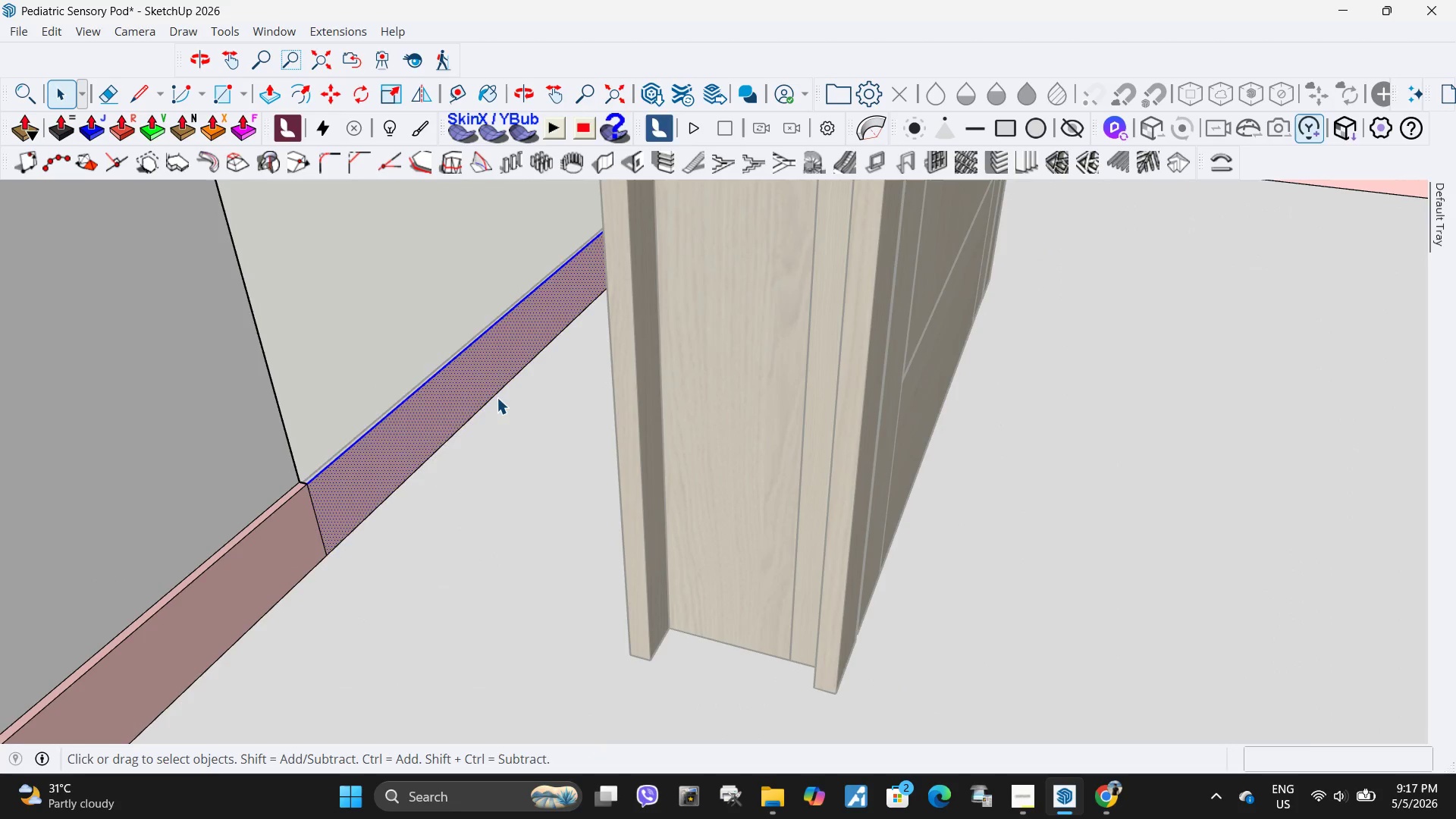 
key(Delete)
 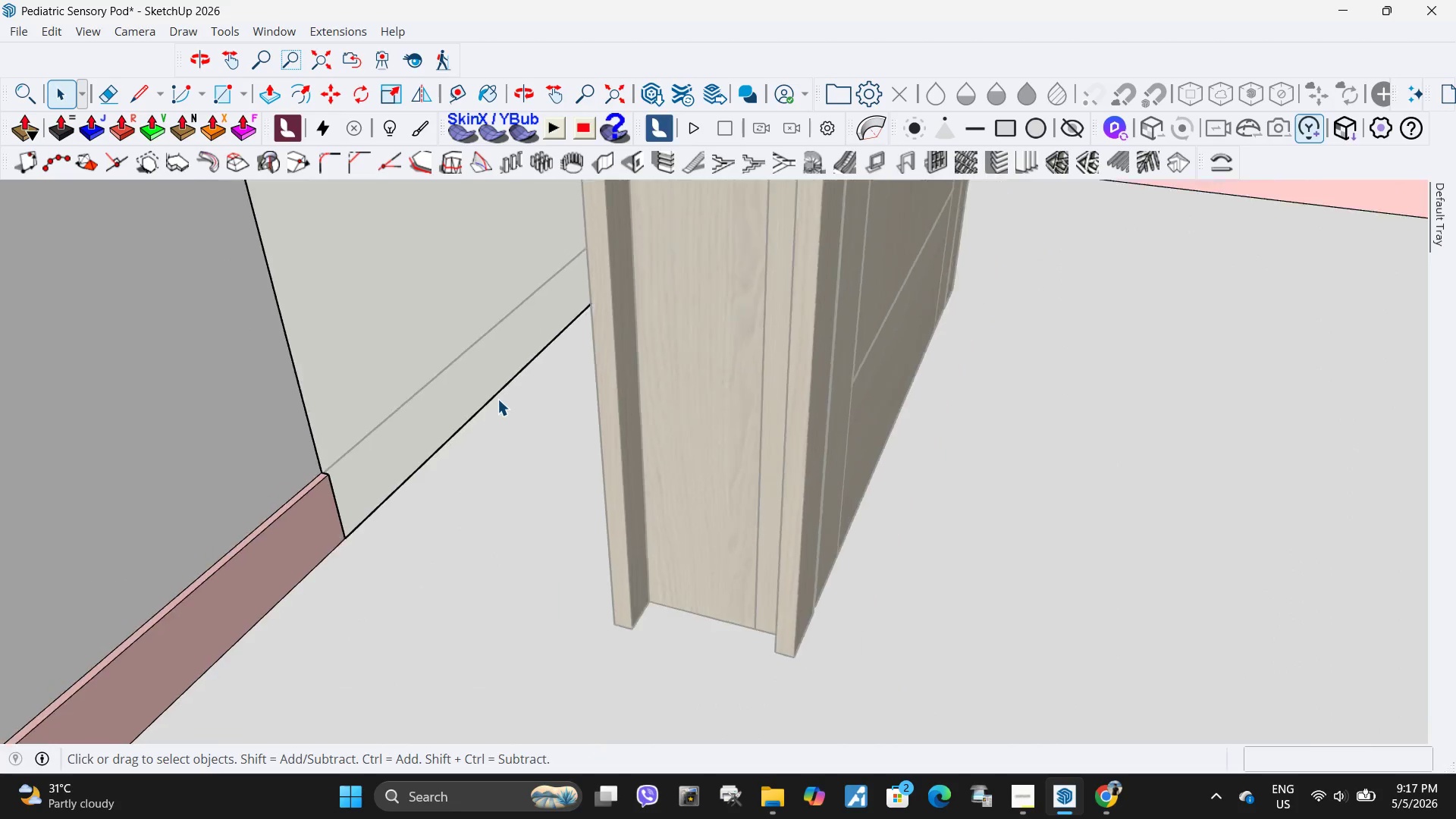 
scroll: coordinate [607, 419], scroll_direction: down, amount: 7.0
 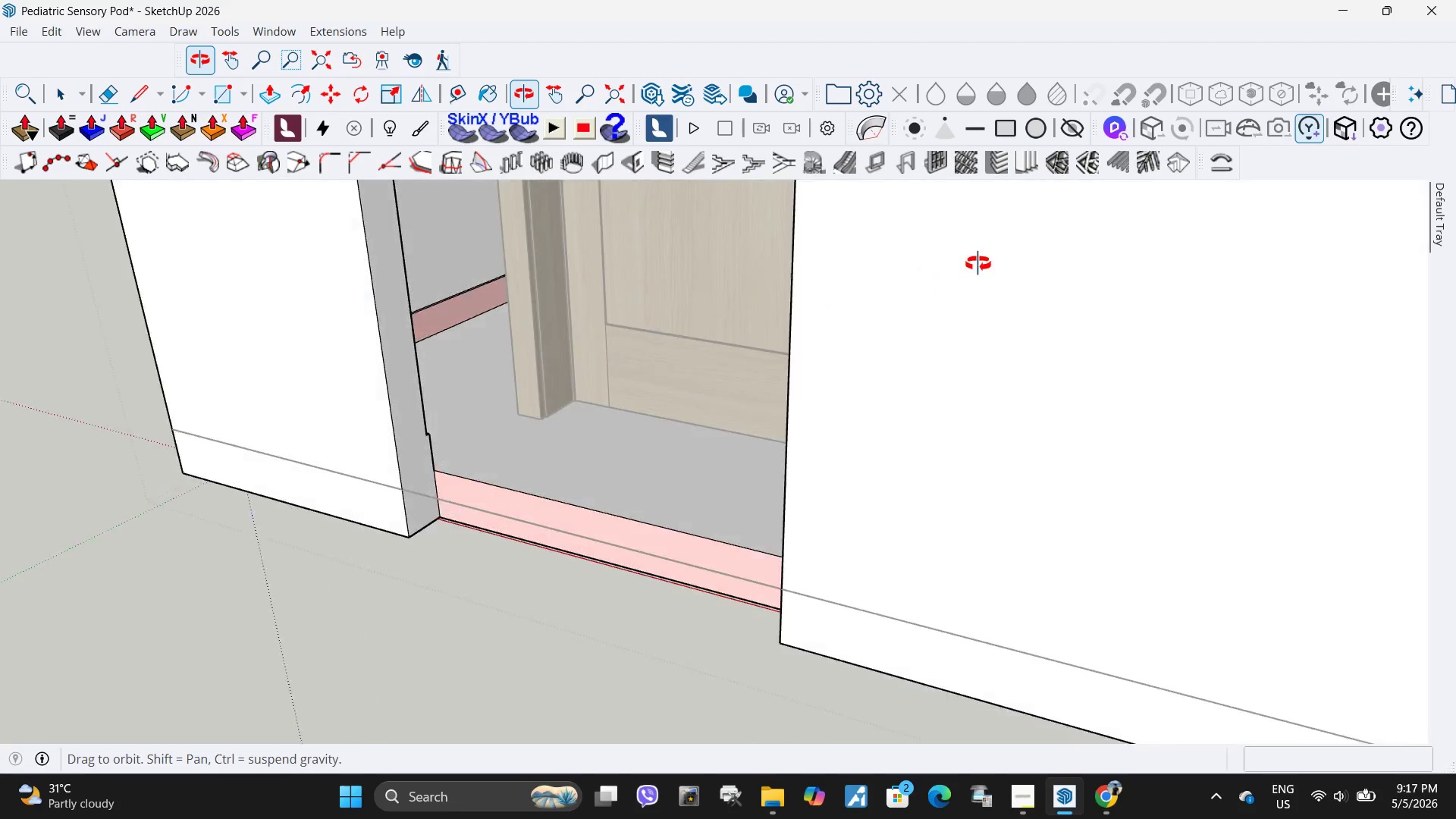 
key(Control+Z)
 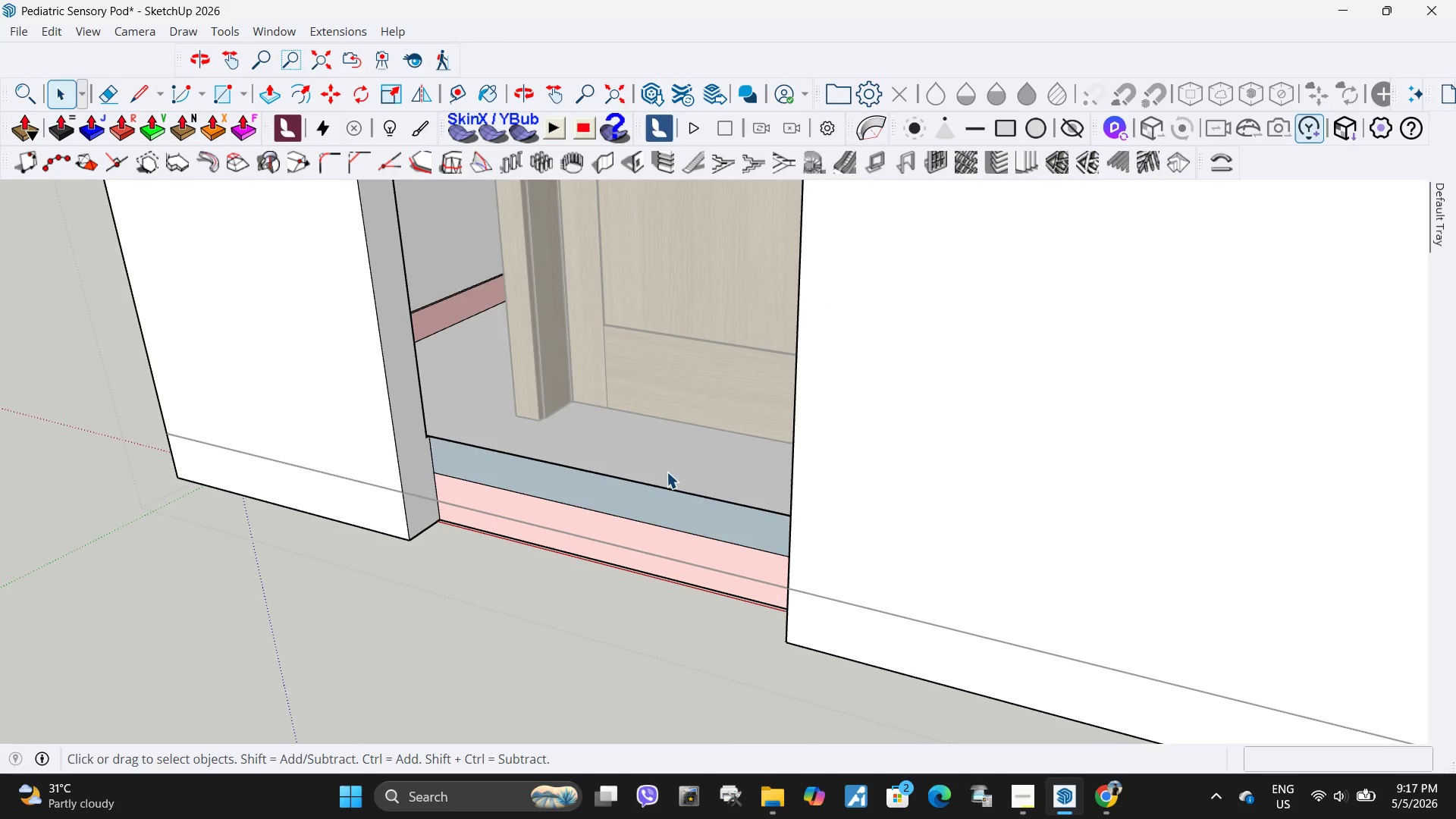 
scroll: coordinate [603, 527], scroll_direction: up, amount: 3.0
 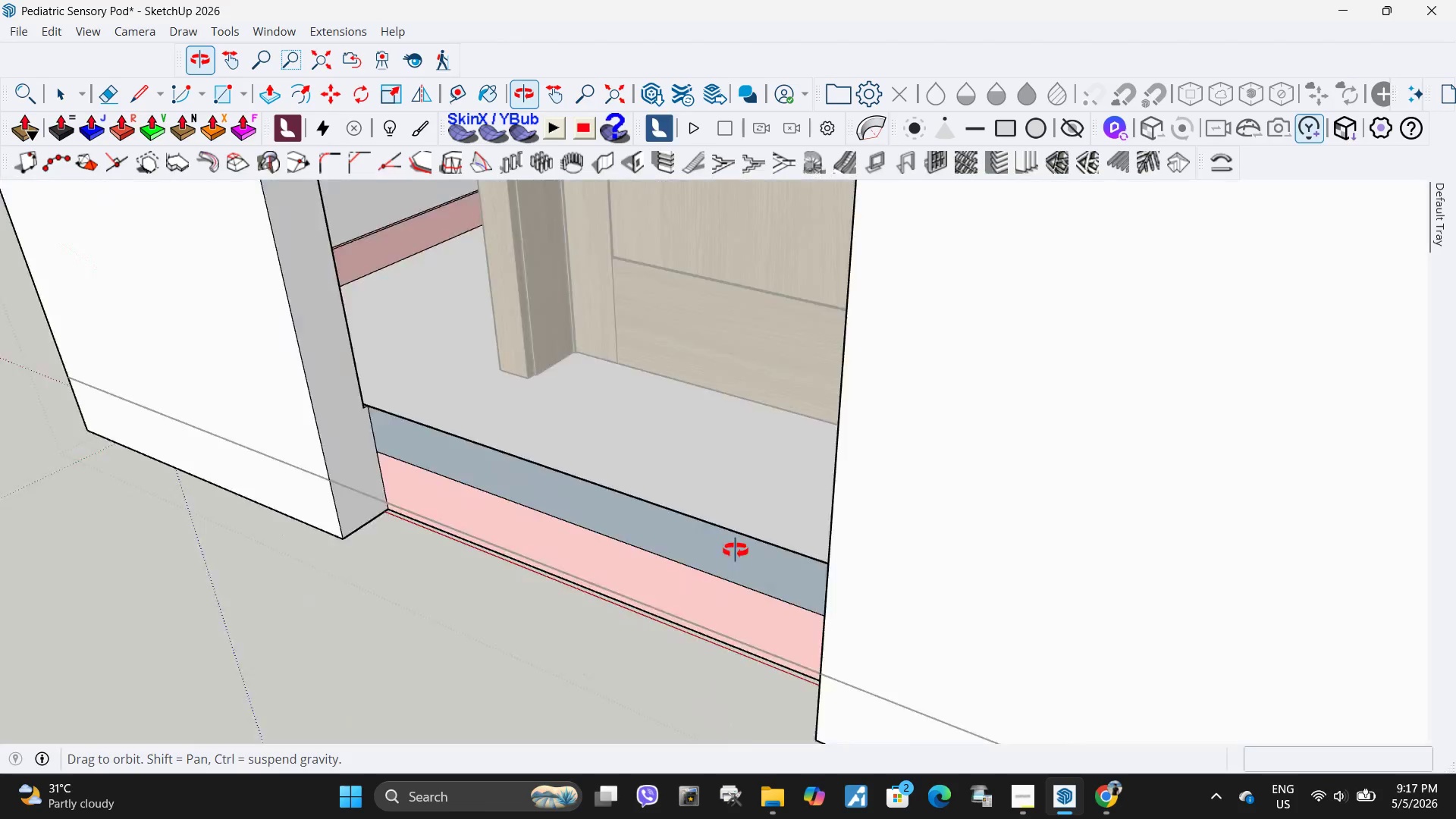 
left_click([578, 563])
 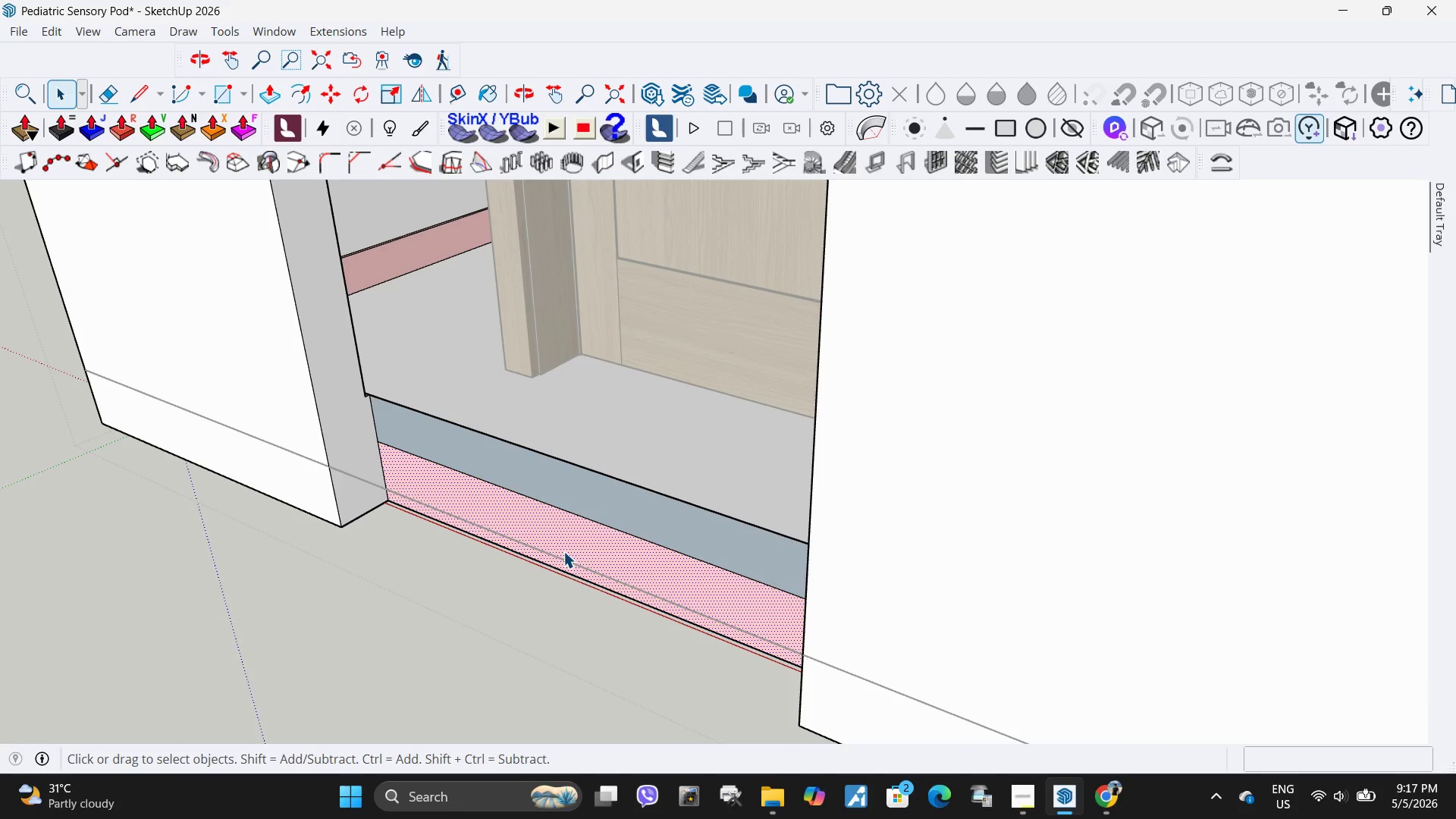 
key(P)
 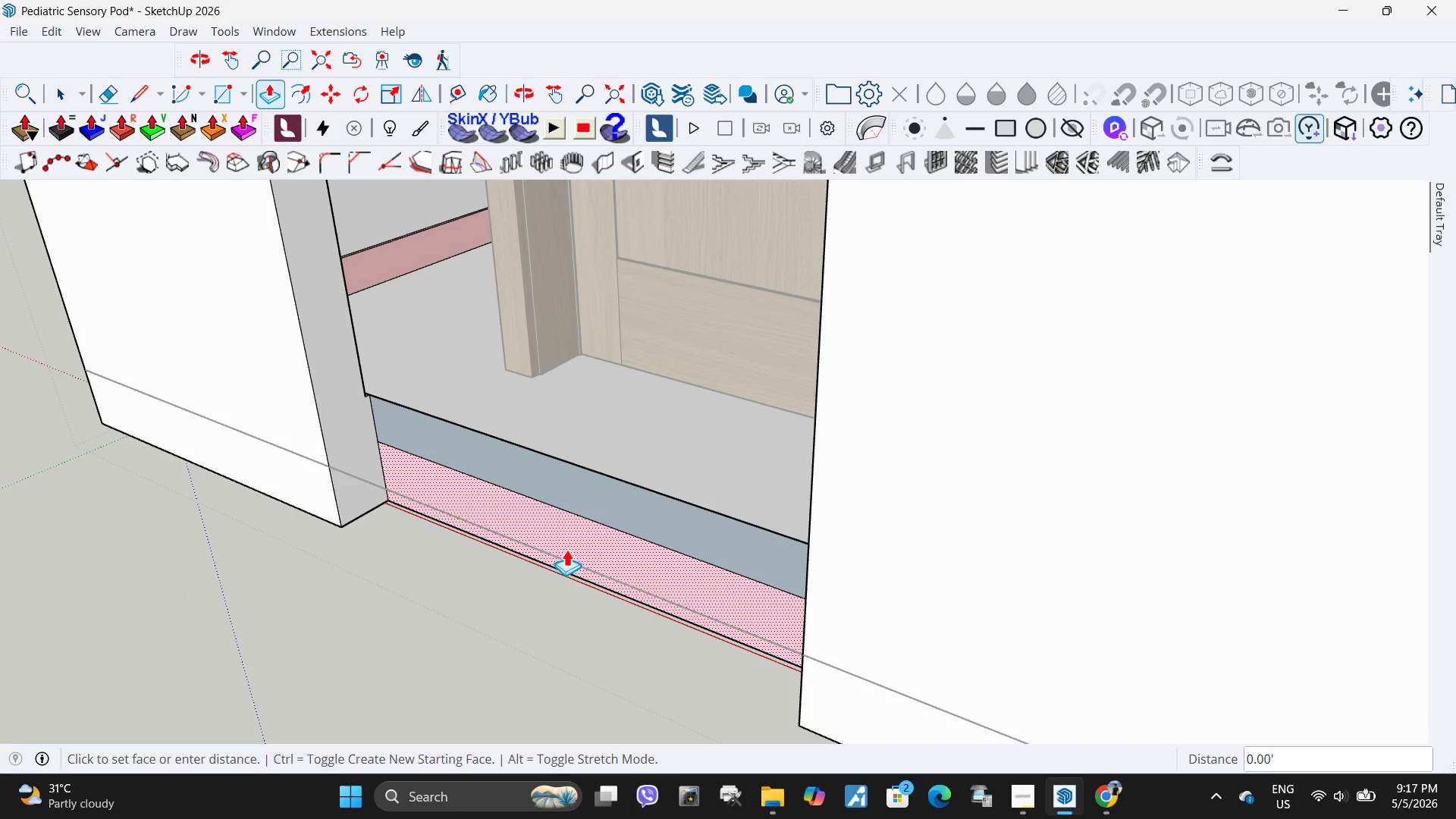 
left_click([566, 549])
 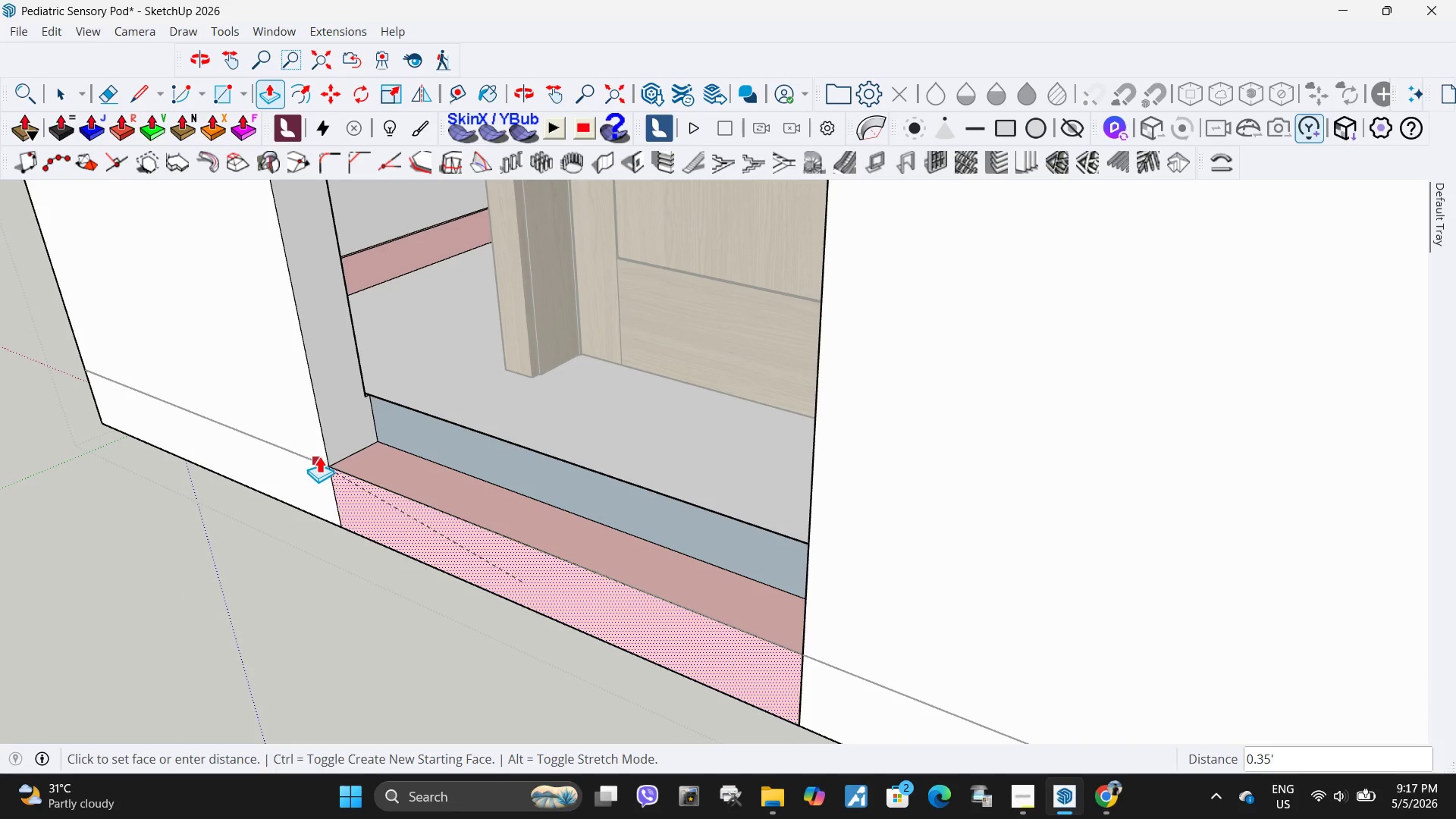 
left_click([320, 456])
 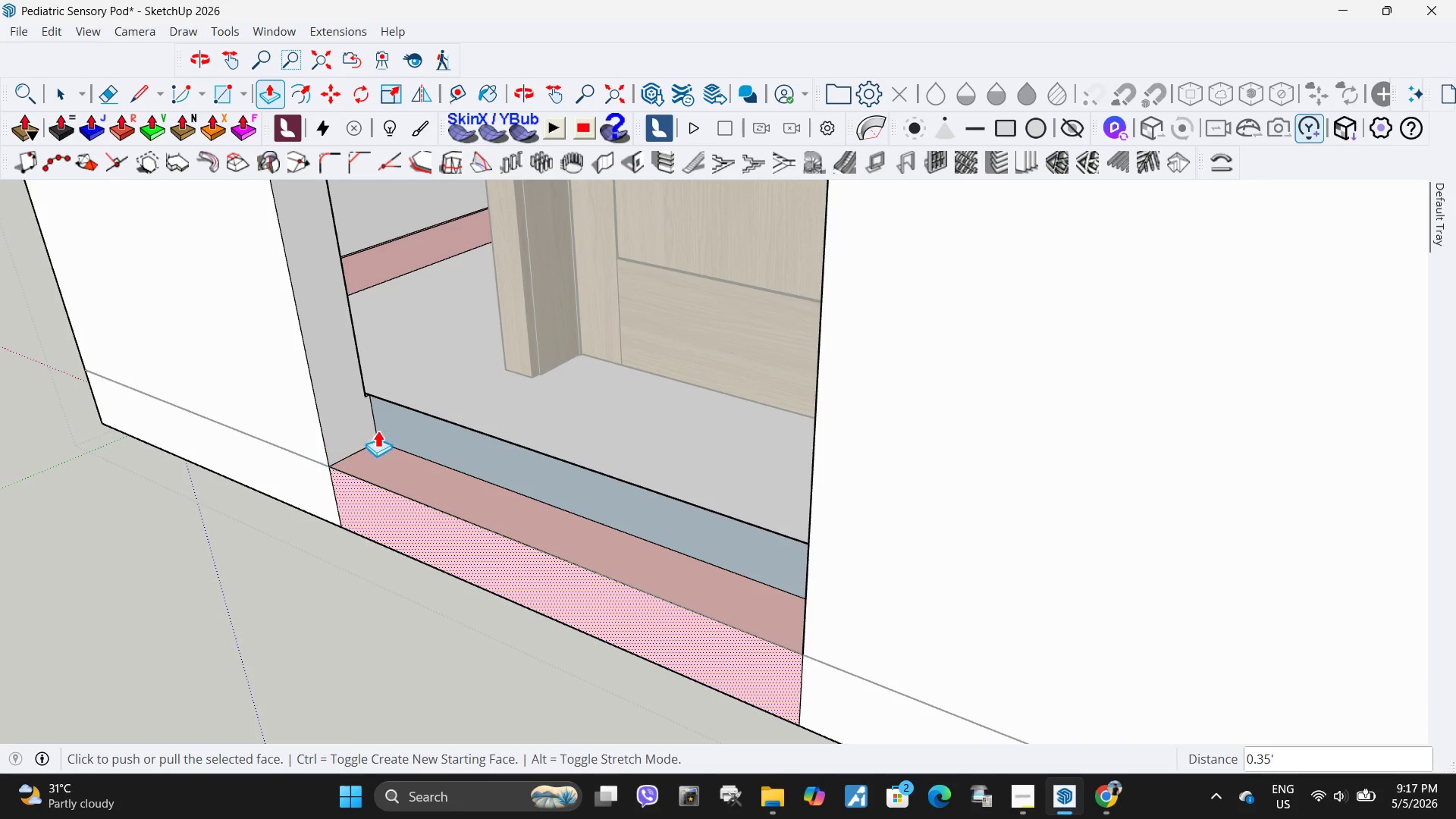 
key(Space)
 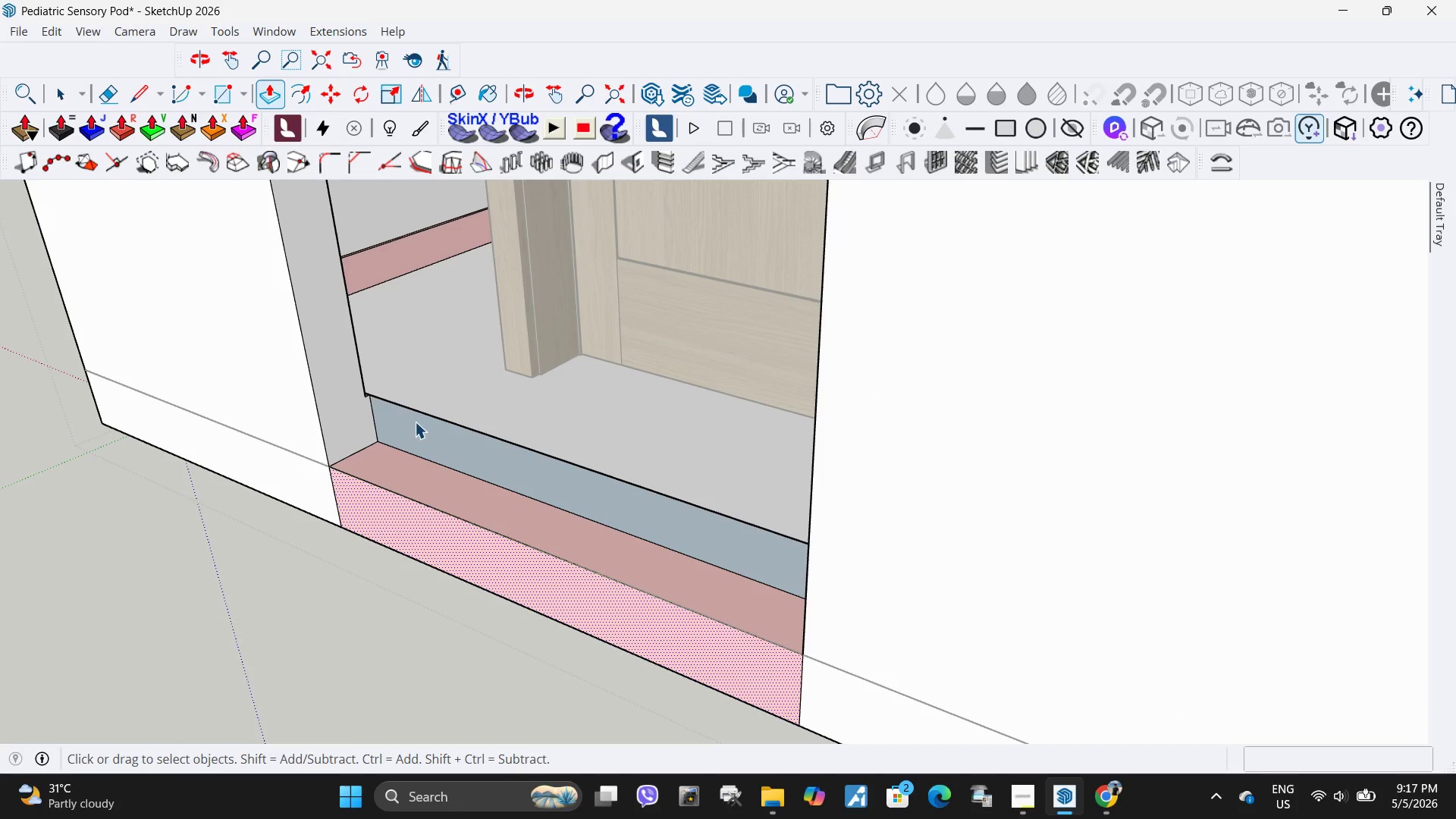 
left_click([416, 425])
 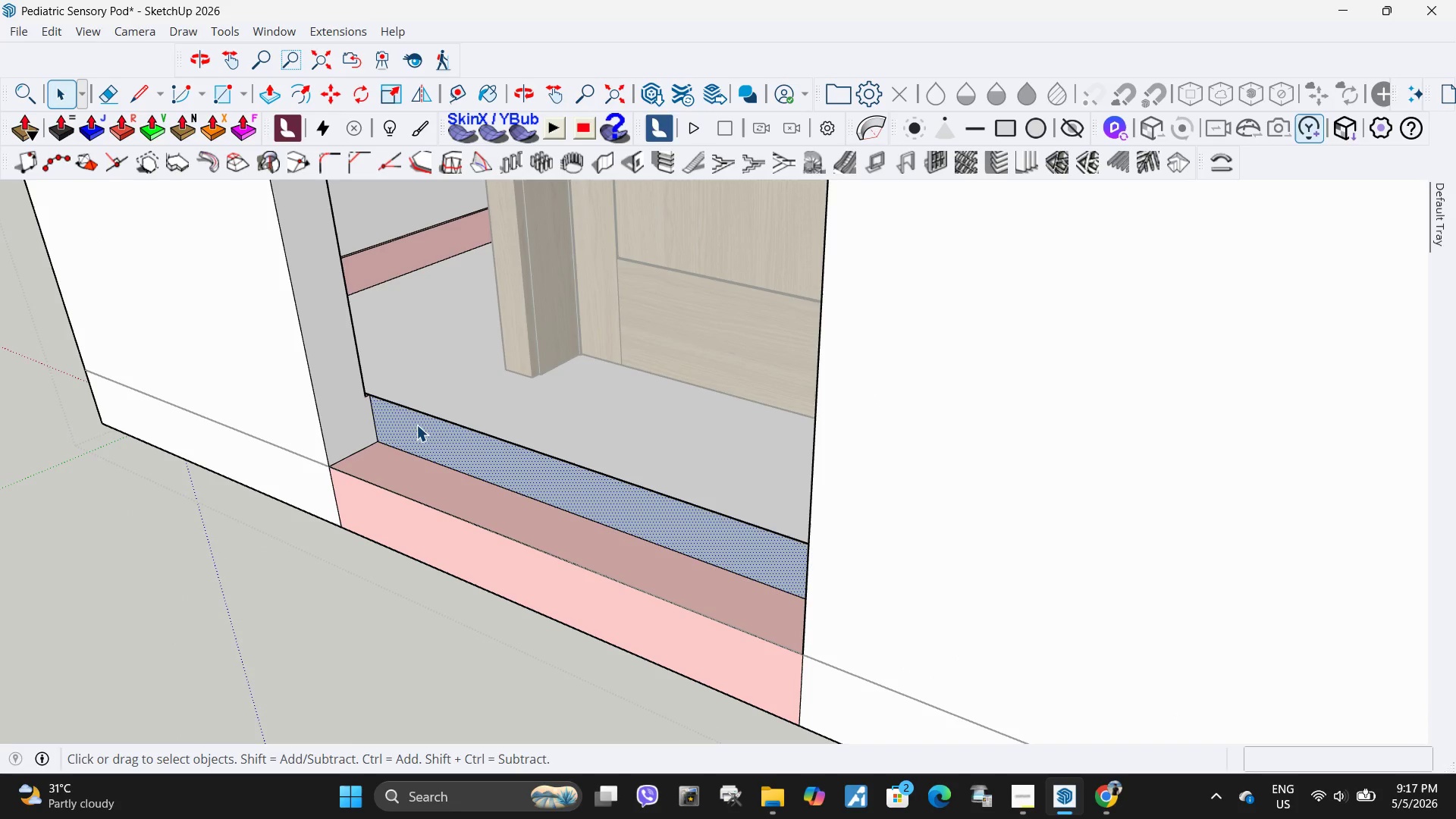 
key(Delete)
 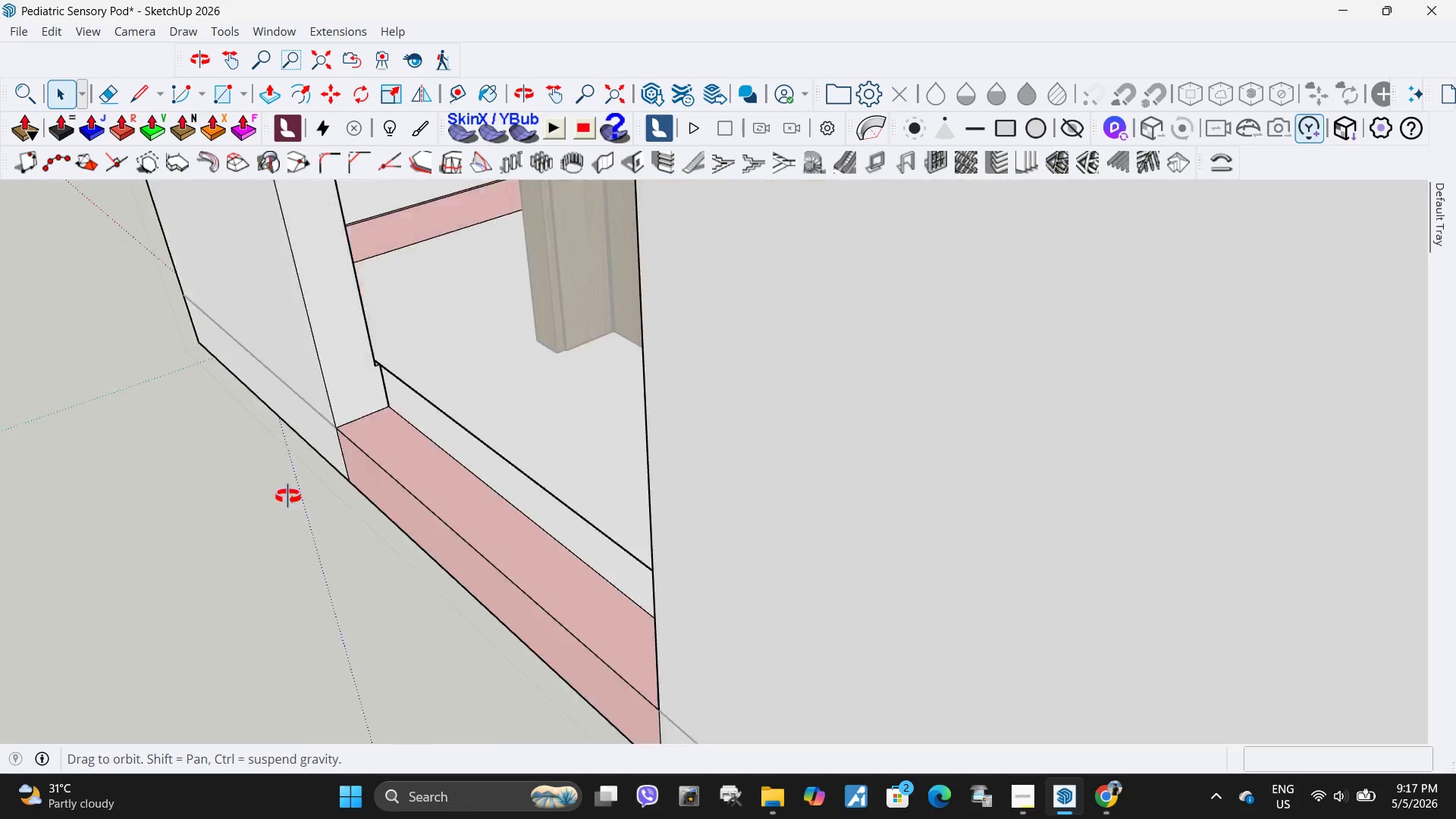 
key(ArrowDown)
 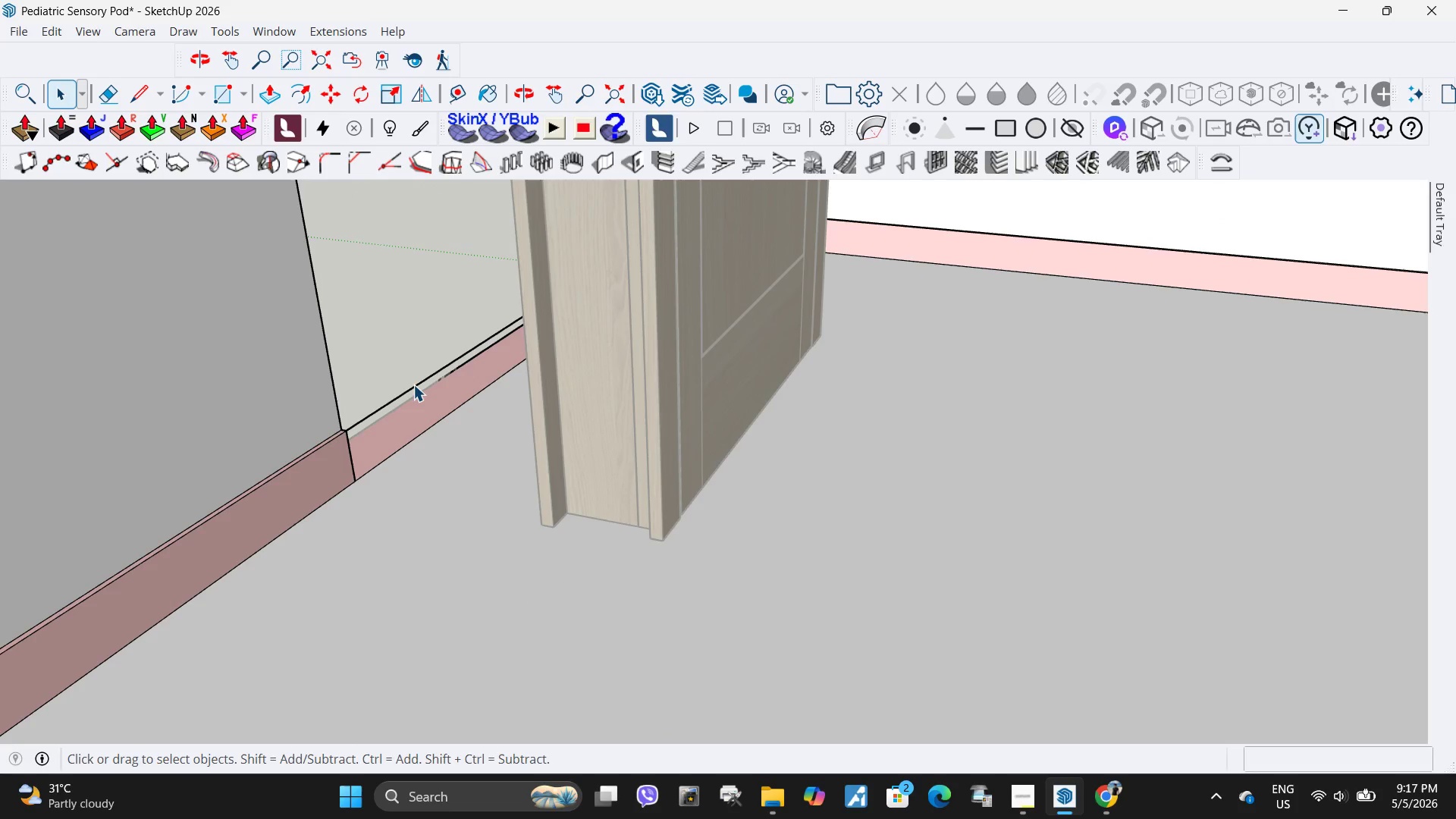 
left_click_drag(start_coordinate=[413, 388], to_coordinate=[356, 315])
 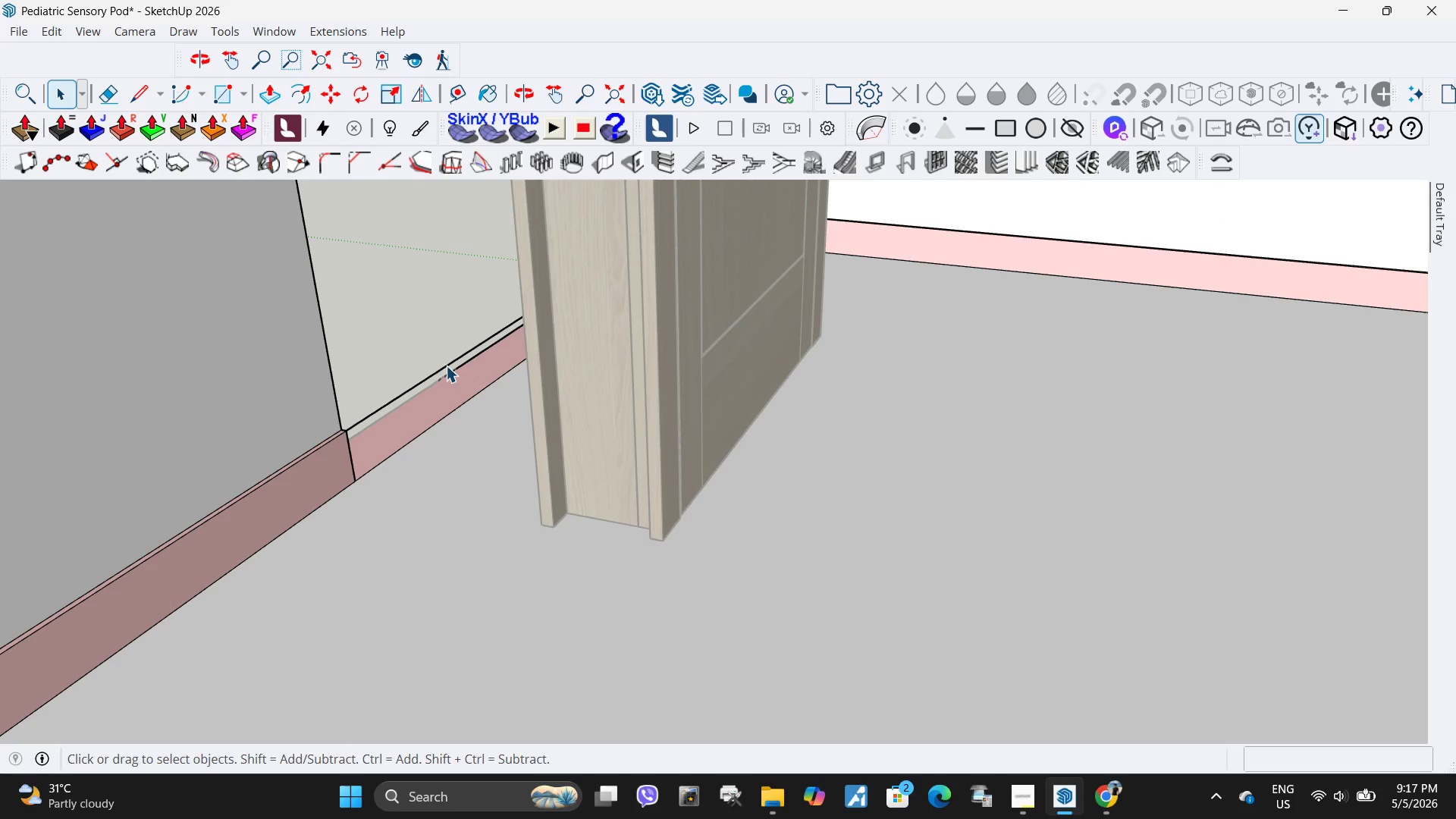 
key(Delete)
 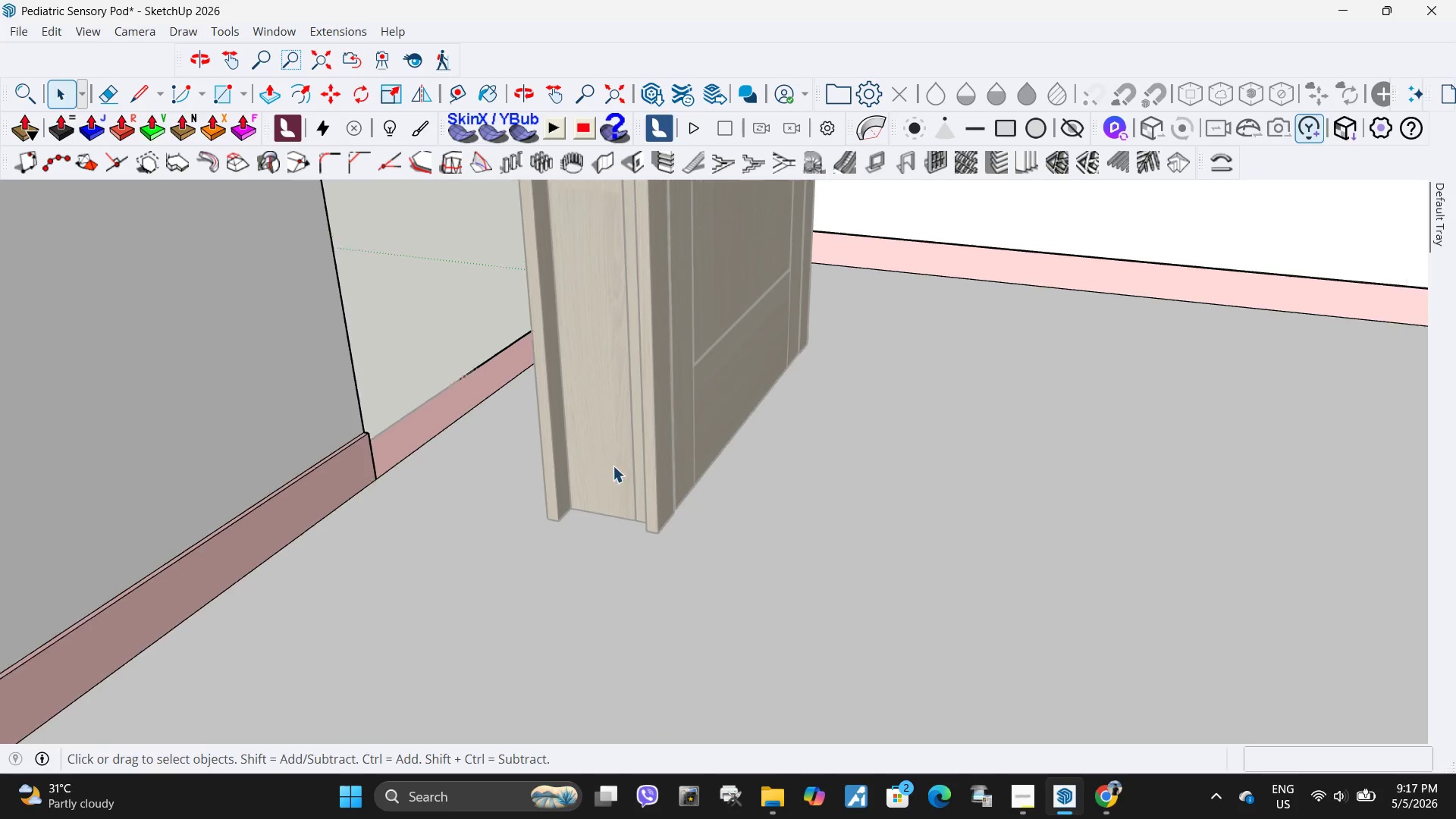 
key(Escape)
 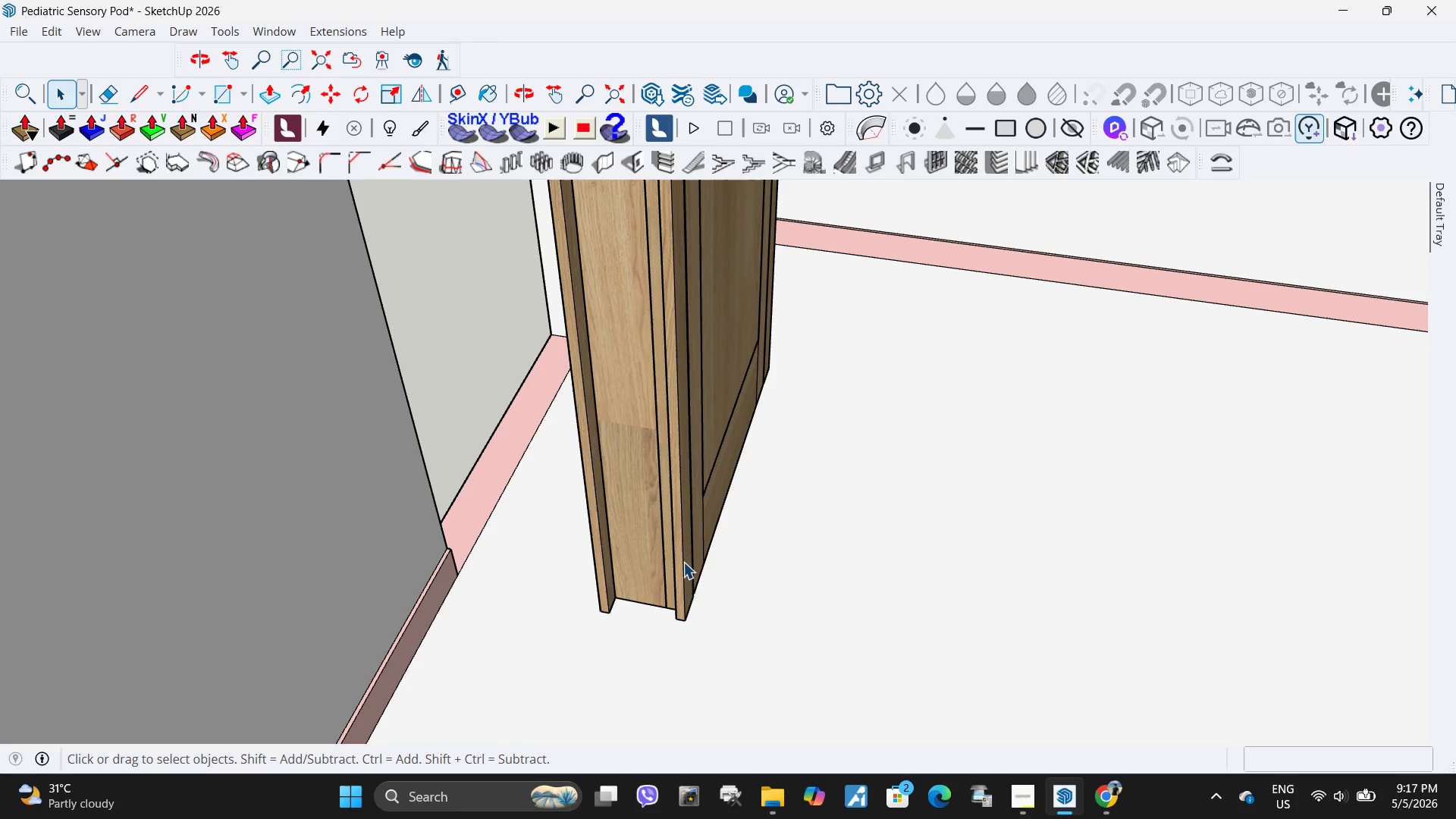 
scroll: coordinate [615, 469], scroll_direction: down, amount: 4.0
 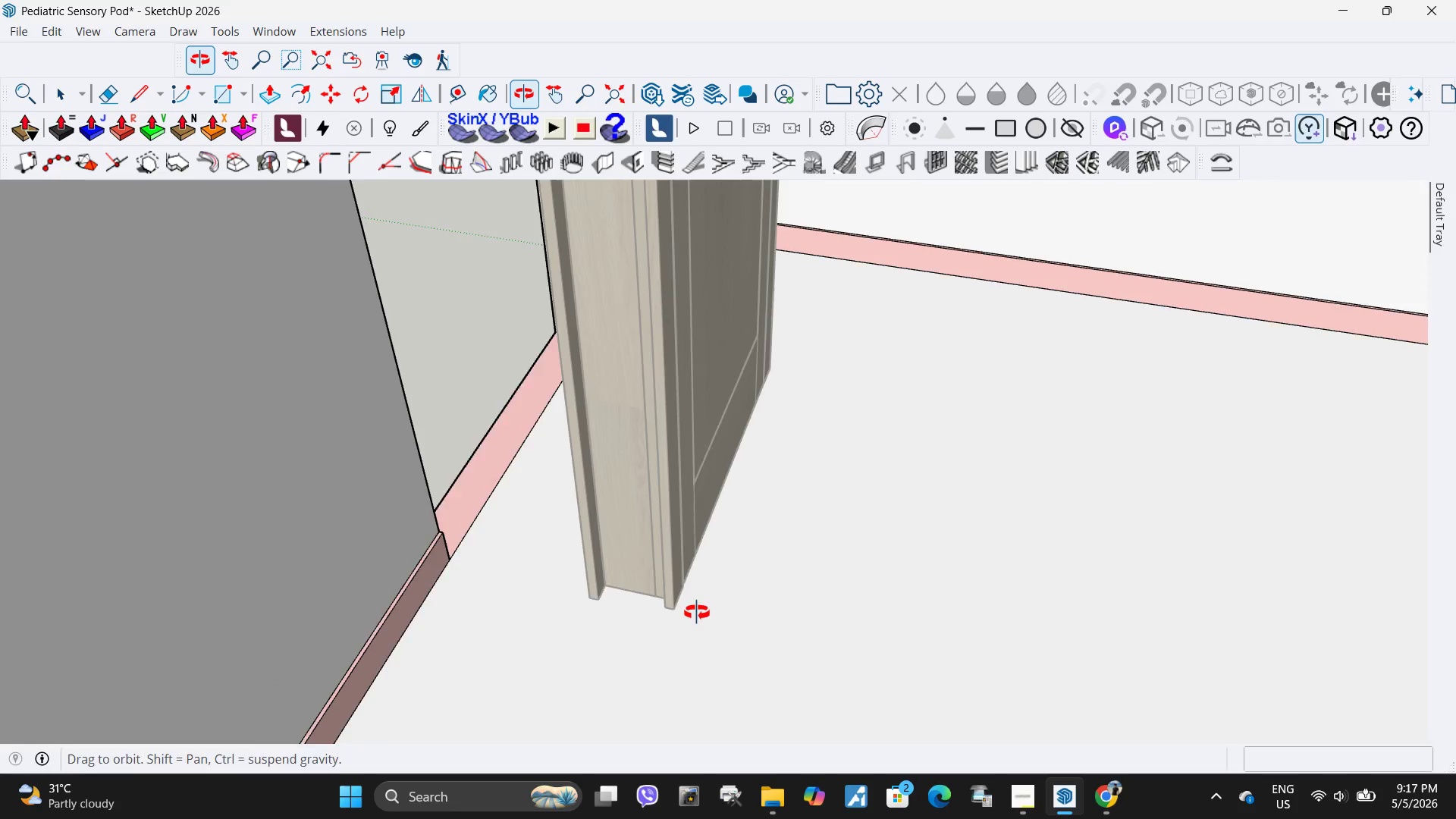 
left_click([679, 560])
 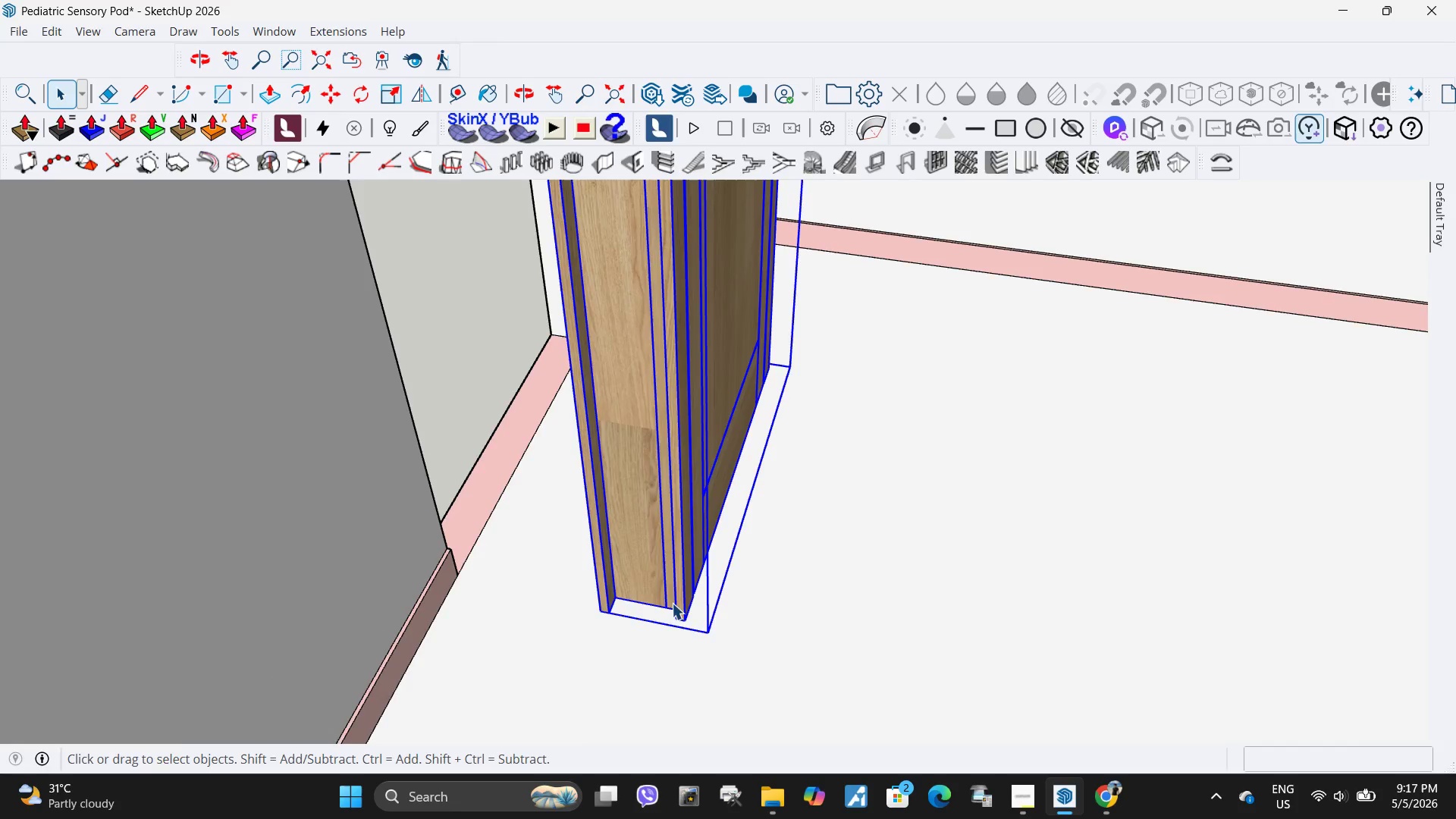 
key(M)
 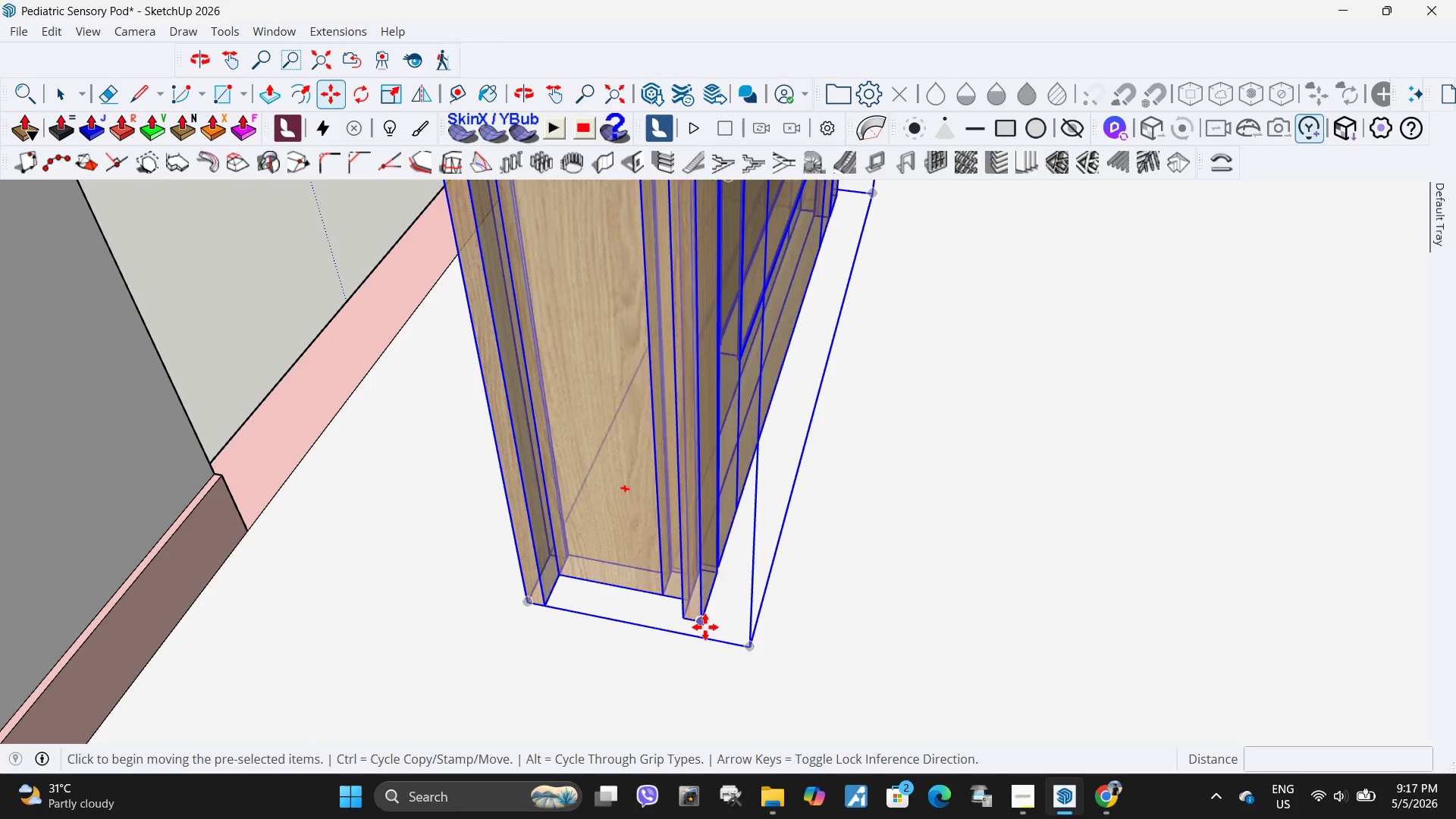 
scroll: coordinate [672, 626], scroll_direction: up, amount: 7.0
 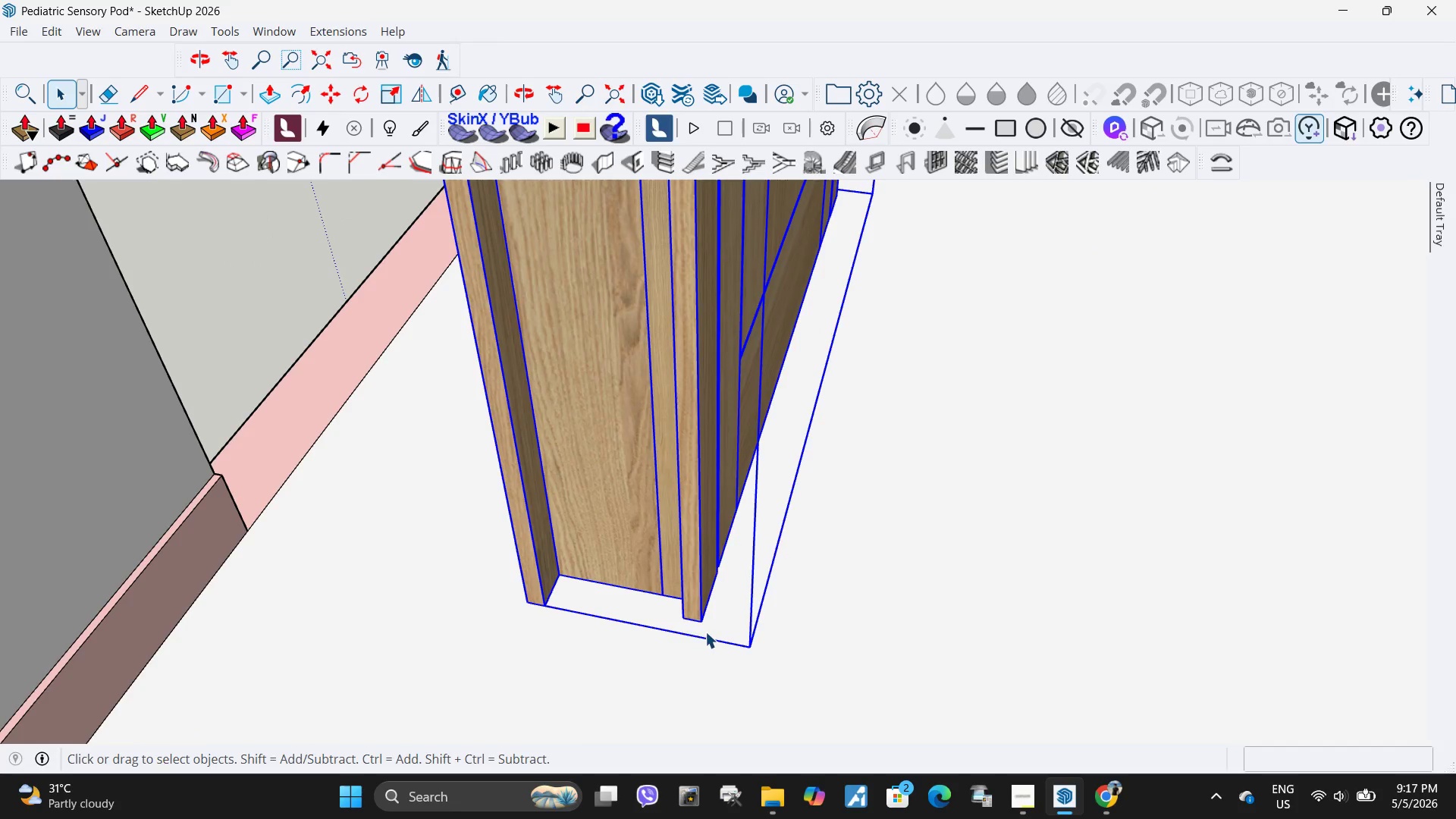 
left_click([701, 626])
 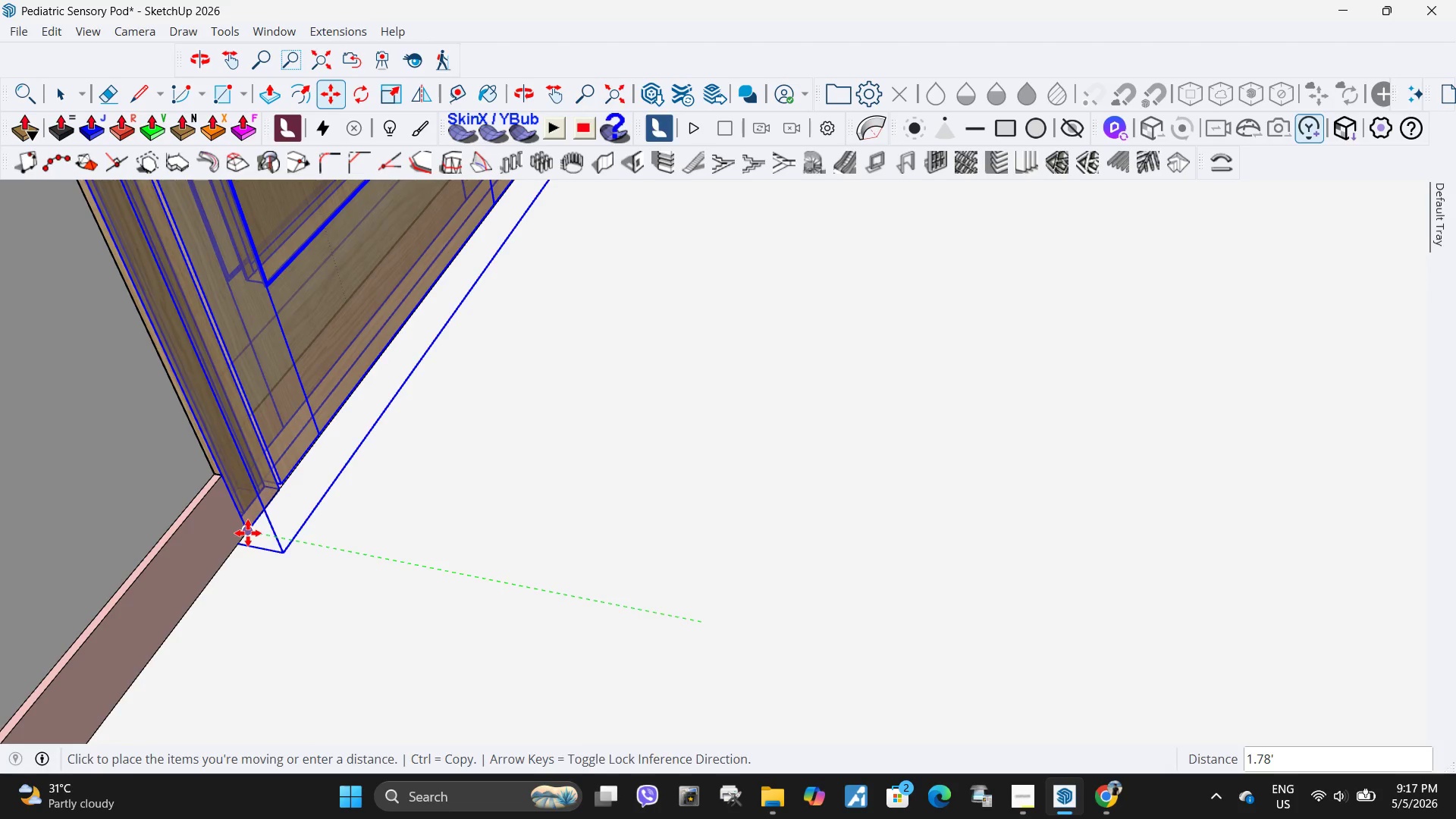 
scroll: coordinate [182, 449], scroll_direction: up, amount: 5.0
 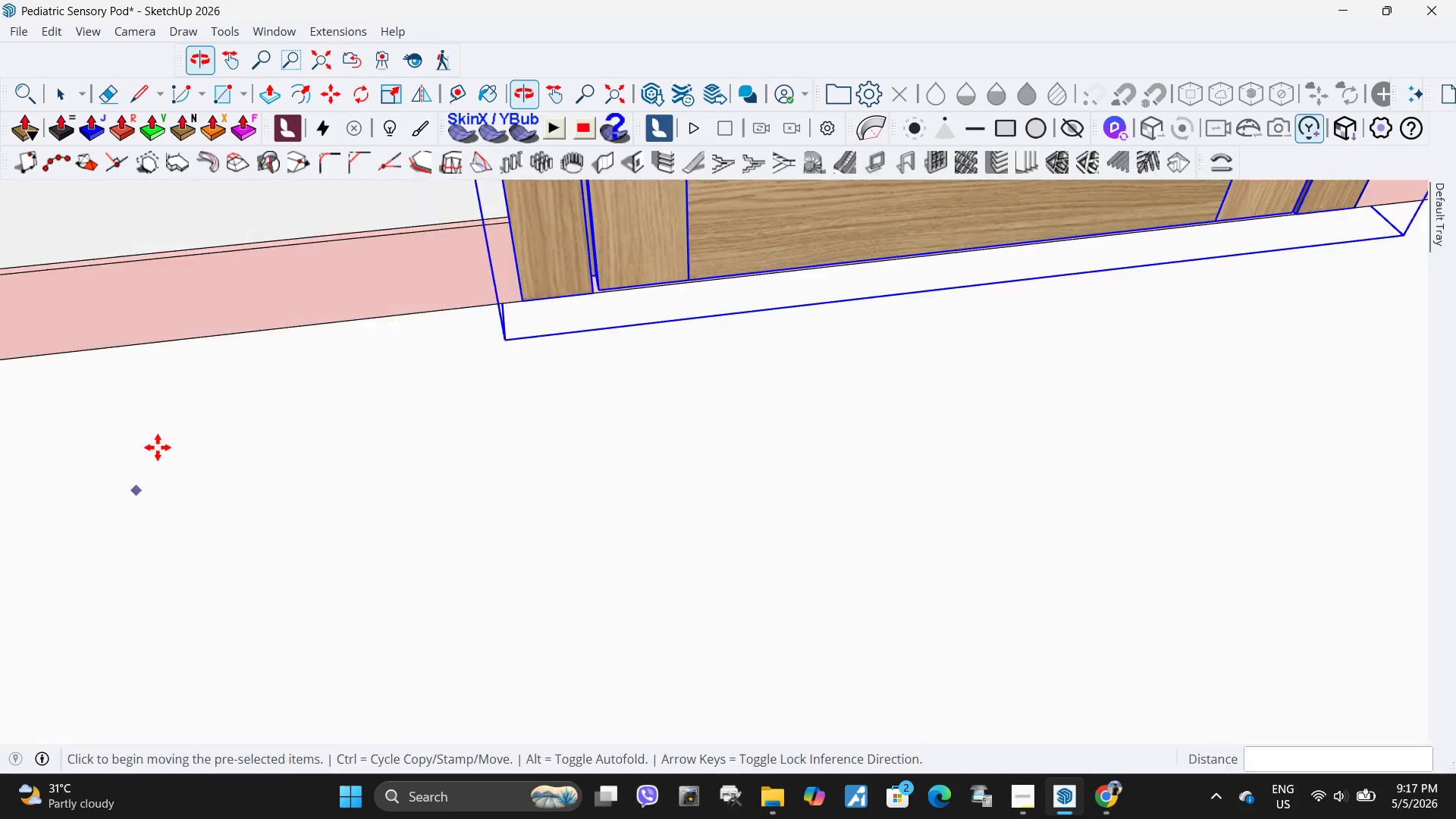 
scroll: coordinate [612, 428], scroll_direction: down, amount: 9.0
 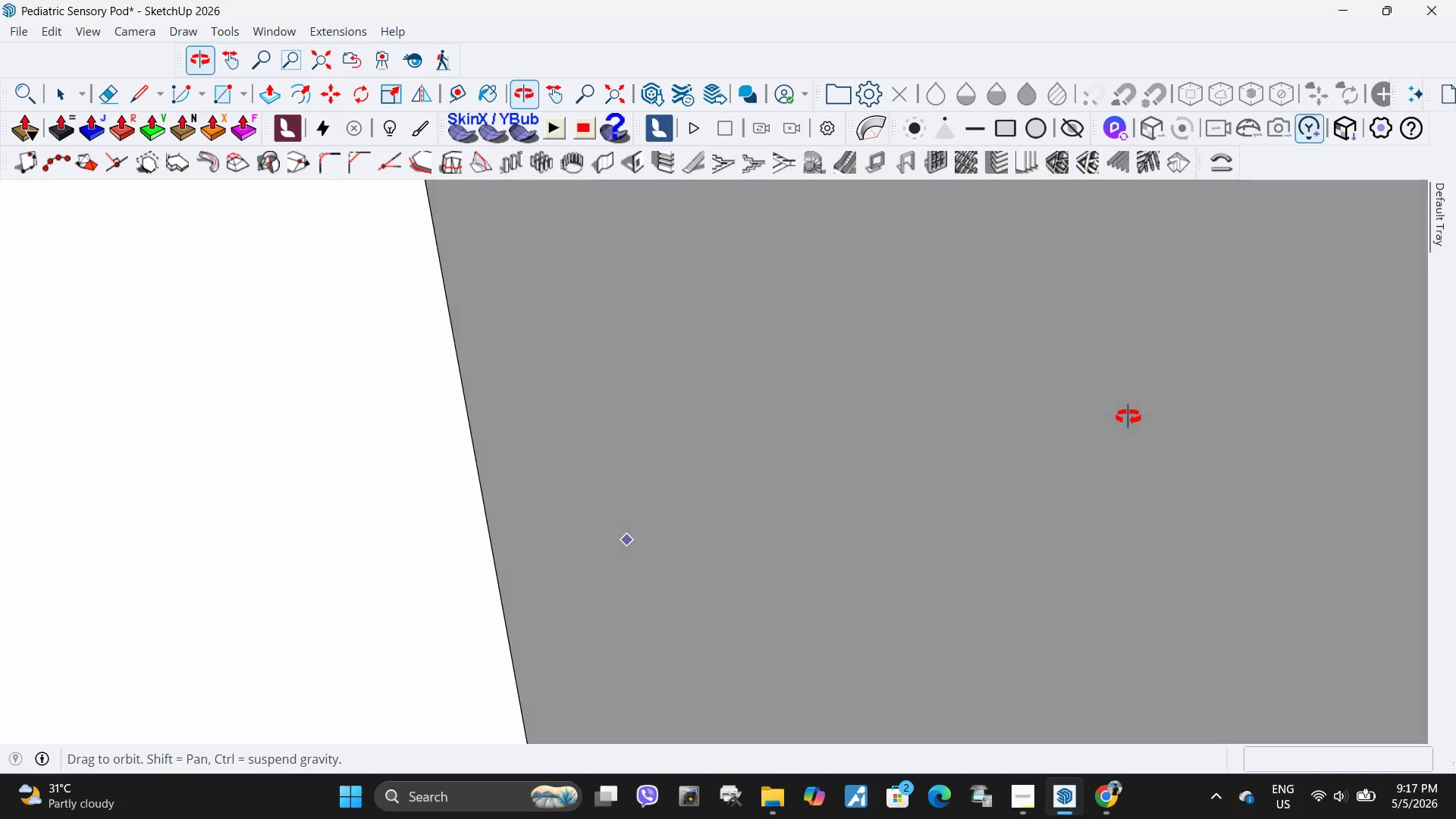 
key(H)
 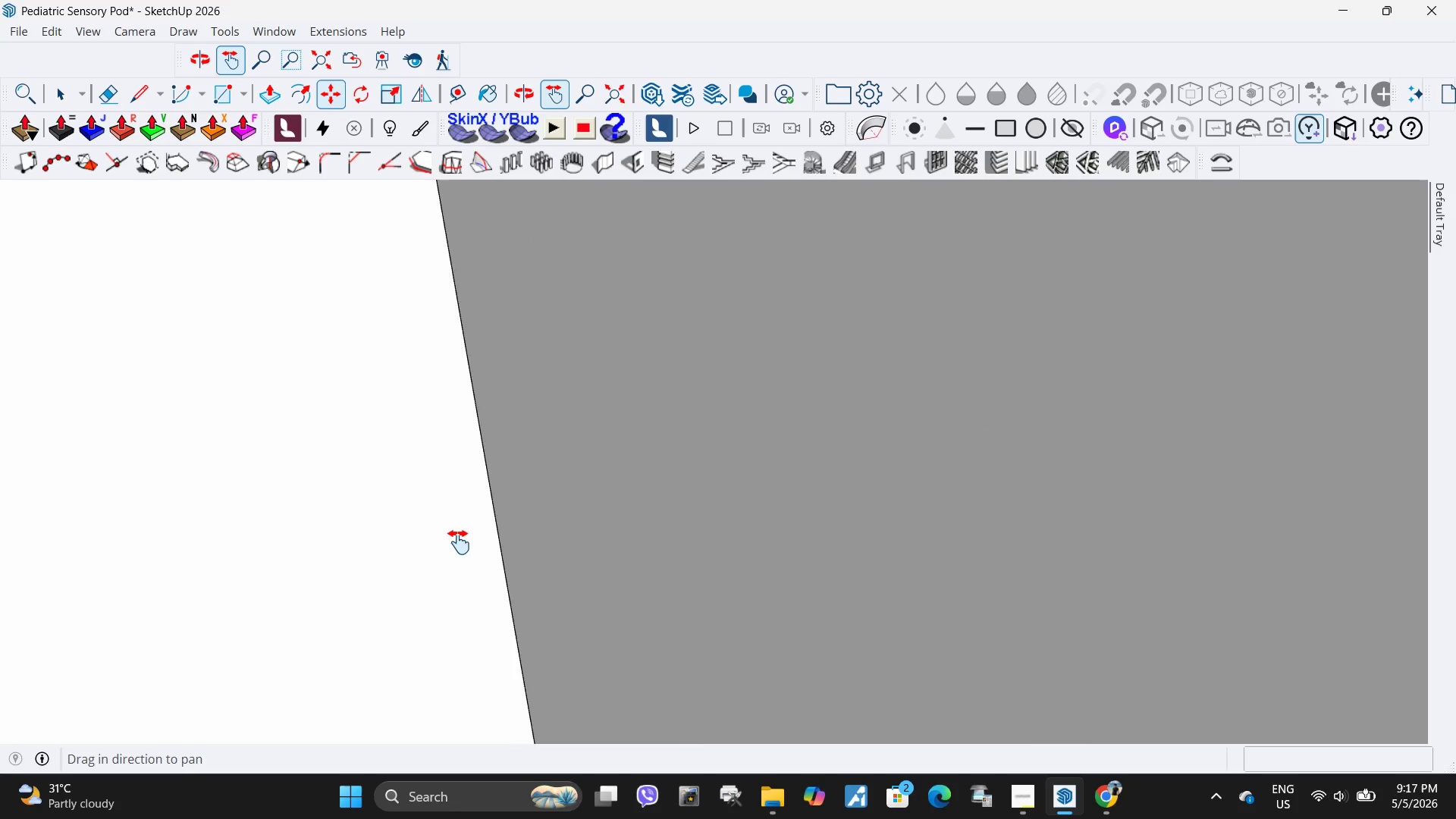 
scroll: coordinate [1106, 419], scroll_direction: down, amount: 6.0
 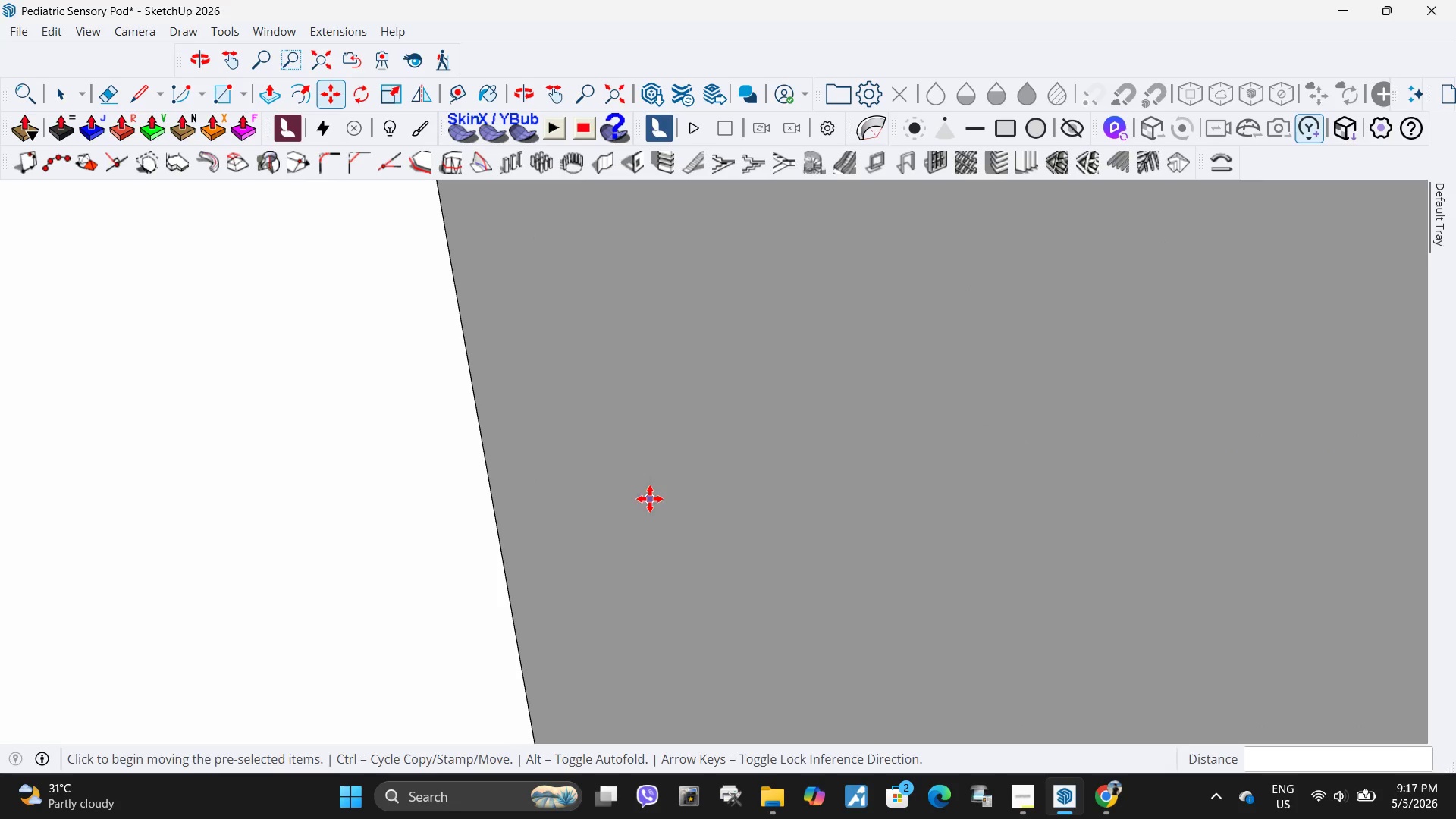 
left_click_drag(start_coordinate=[453, 542], to_coordinate=[1455, 212])
 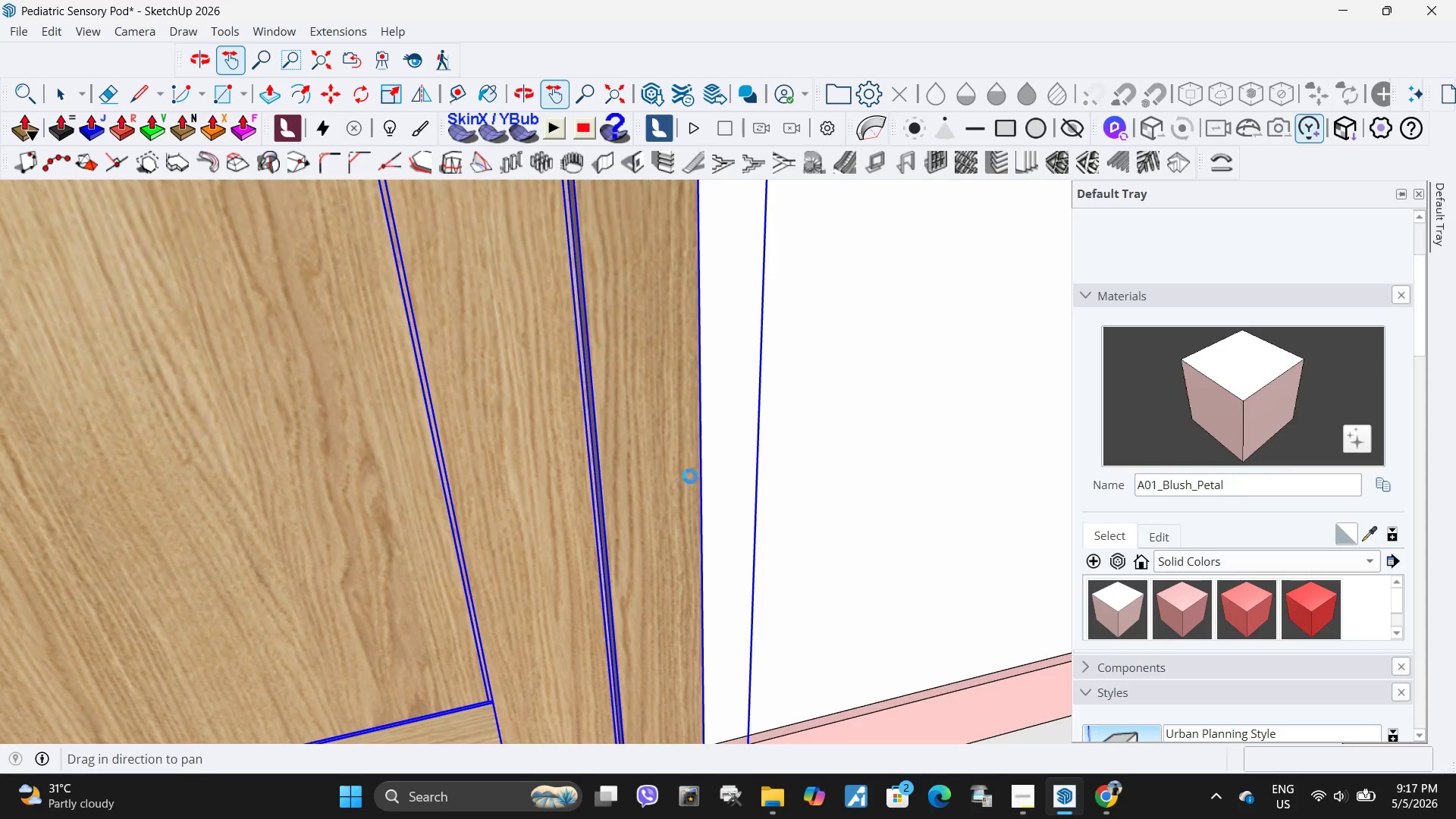 
left_click_drag(start_coordinate=[690, 476], to_coordinate=[868, 310])
 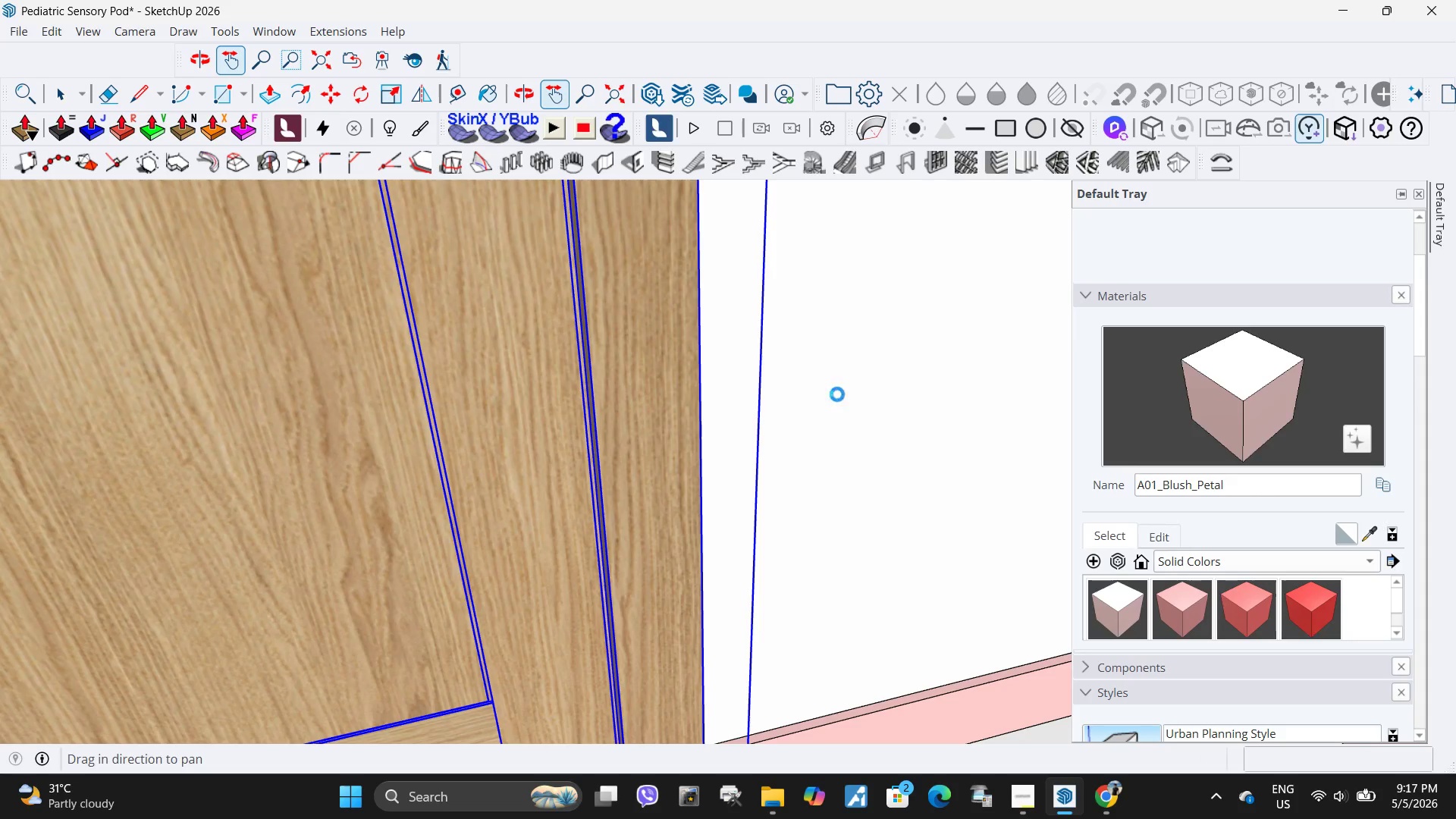 
scroll: coordinate [855, 413], scroll_direction: down, amount: 21.0
 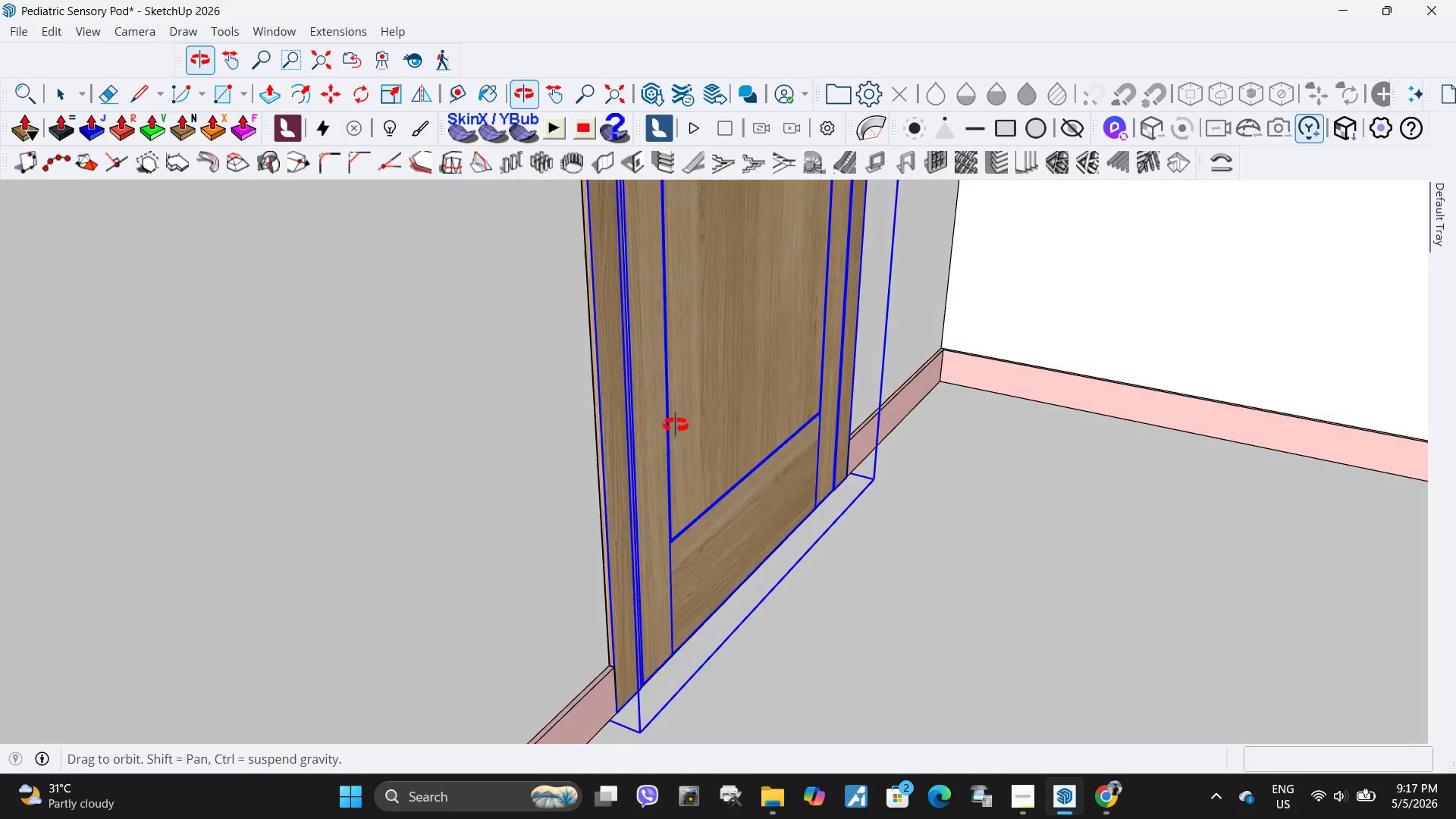 
scroll: coordinate [613, 674], scroll_direction: up, amount: 5.0
 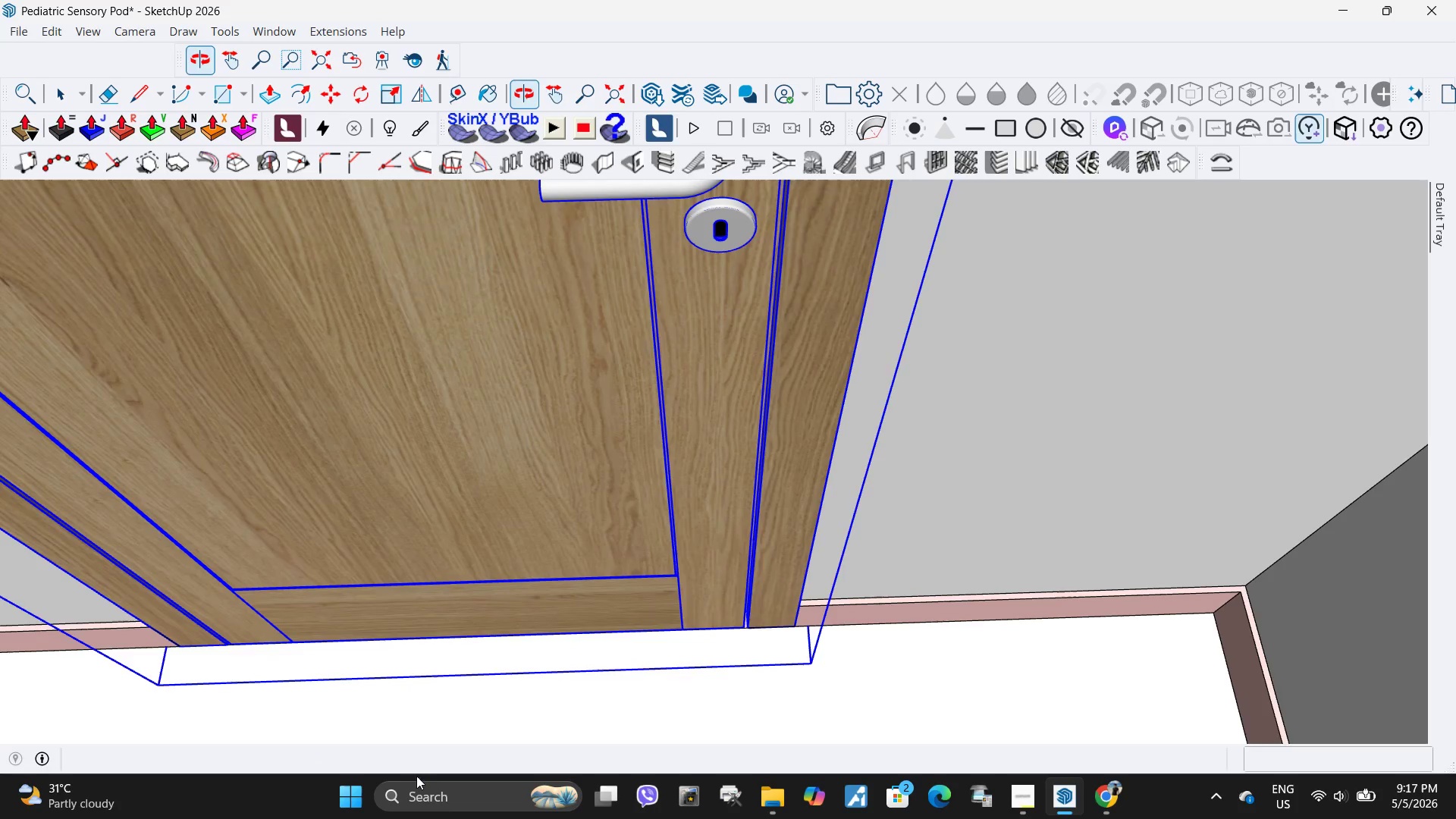 
key(M)
 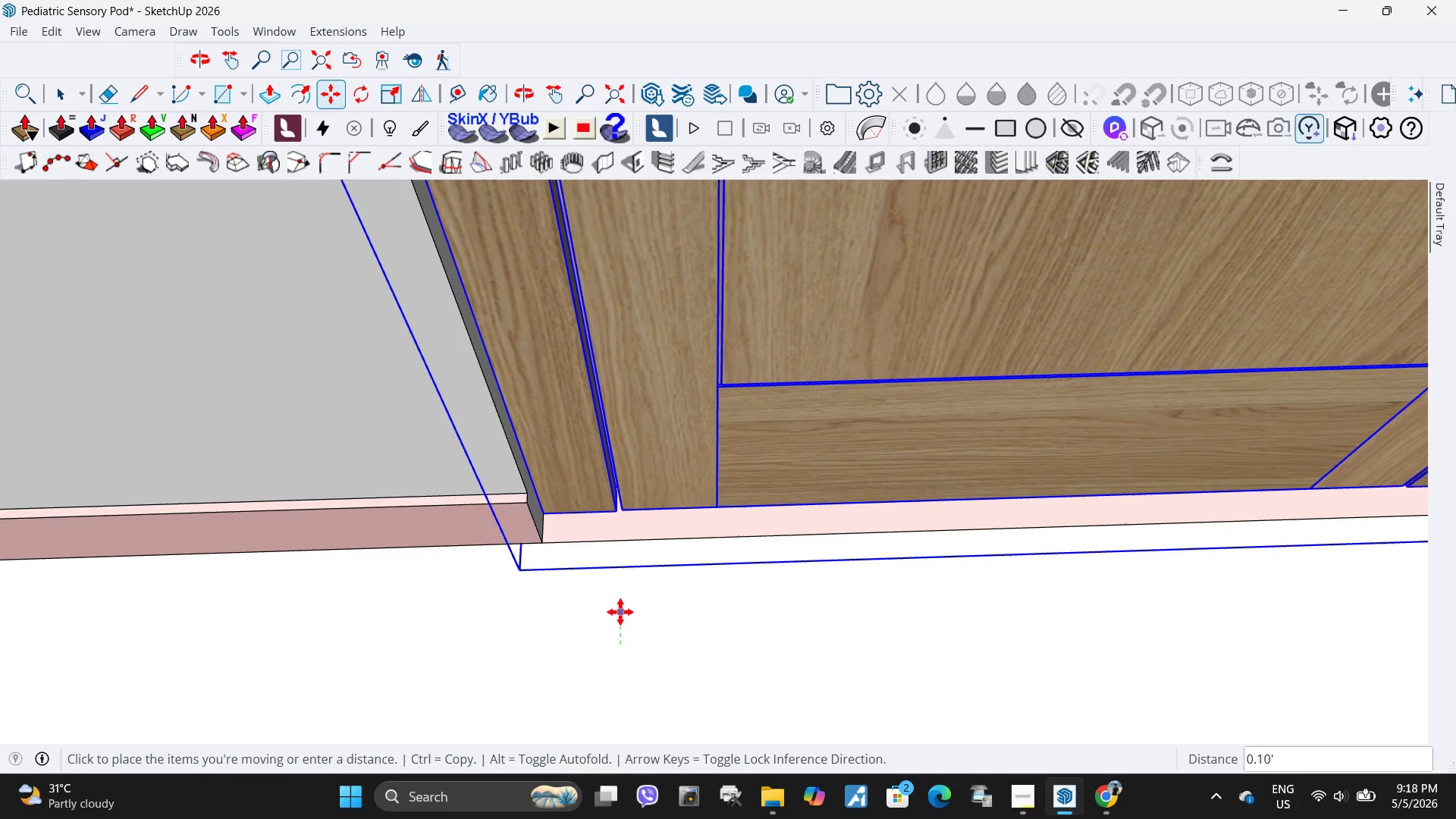 
scroll: coordinate [617, 635], scroll_direction: up, amount: 3.0
 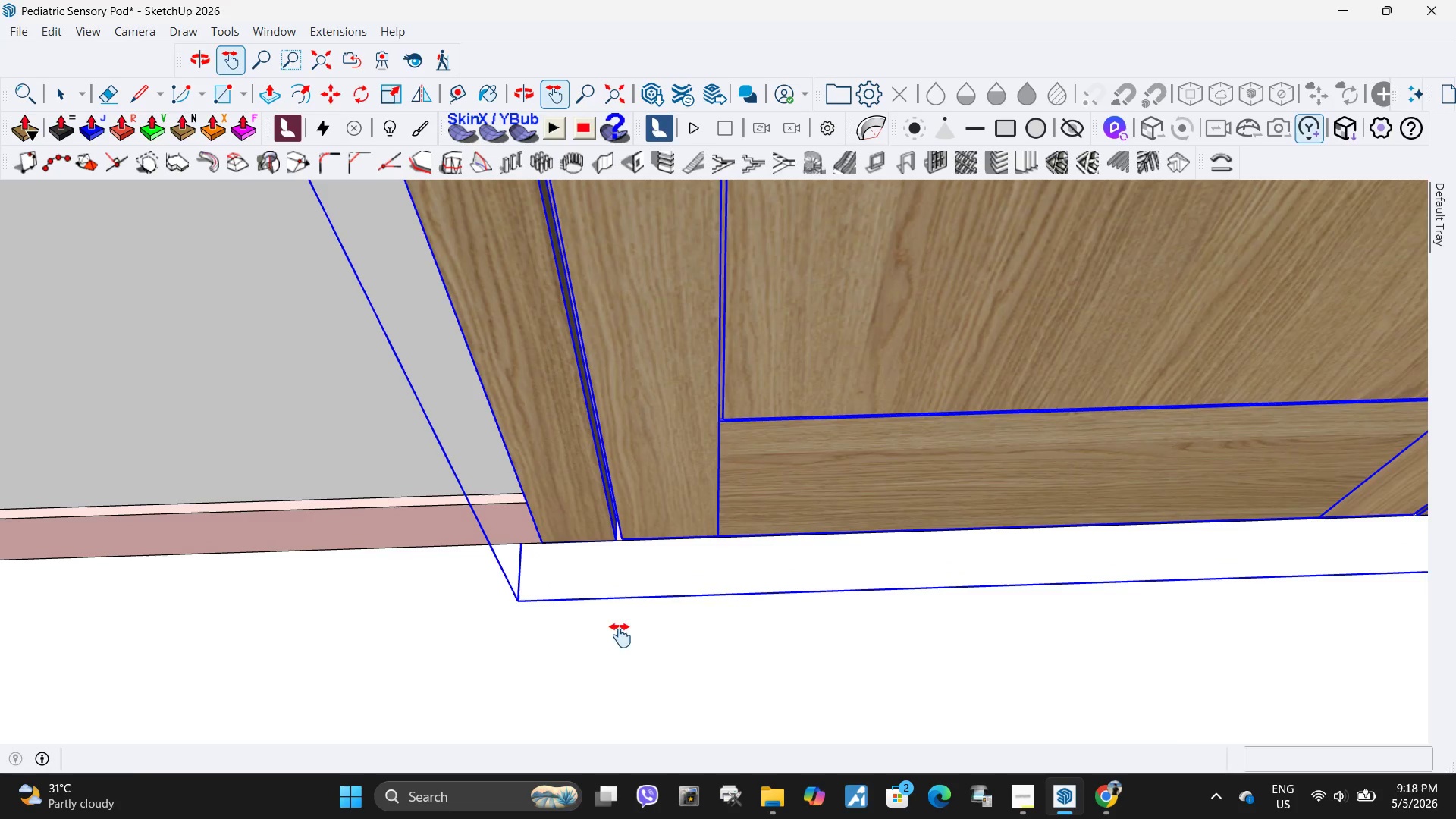 
left_click([620, 611])
 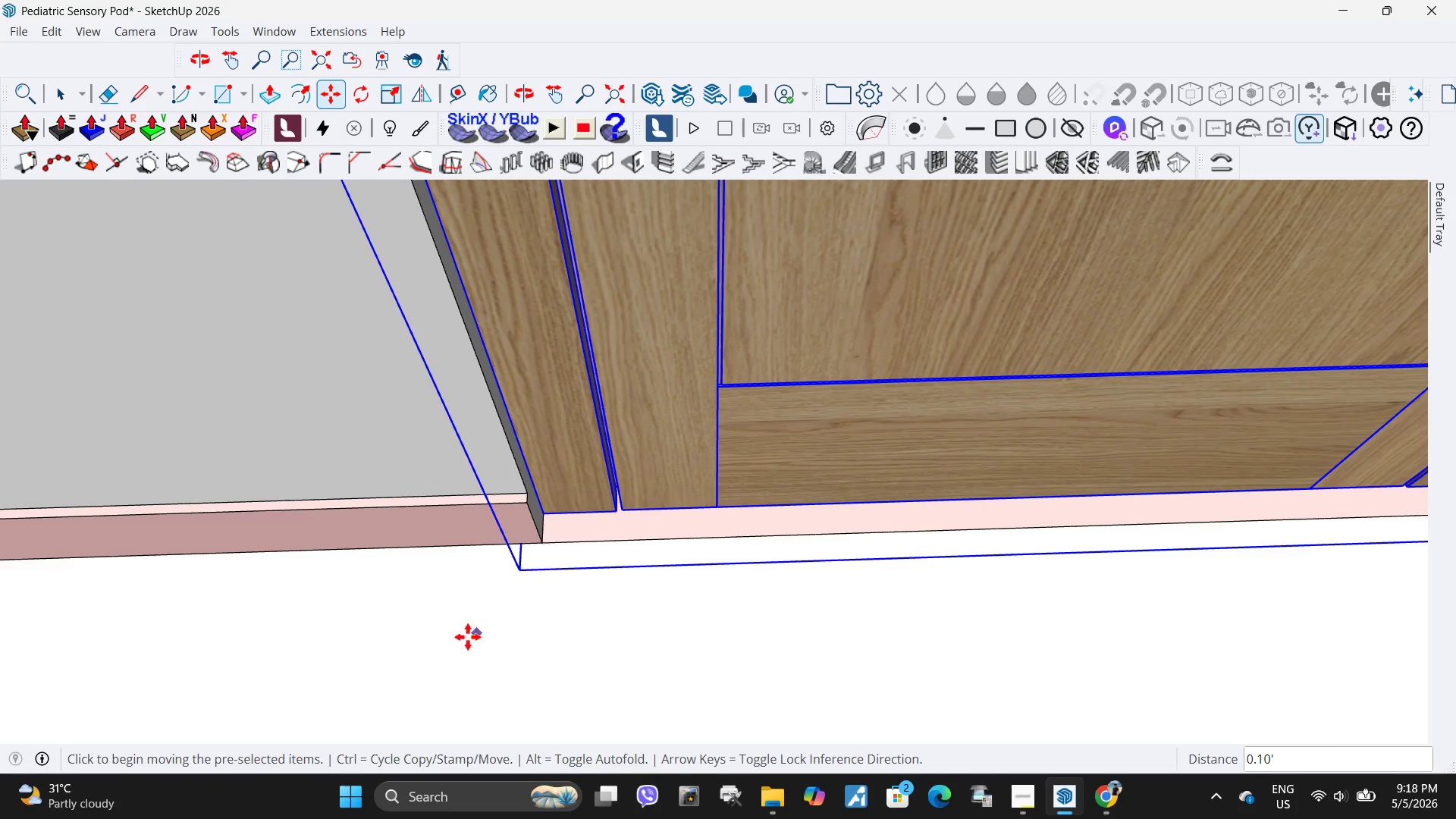 
key(Space)
 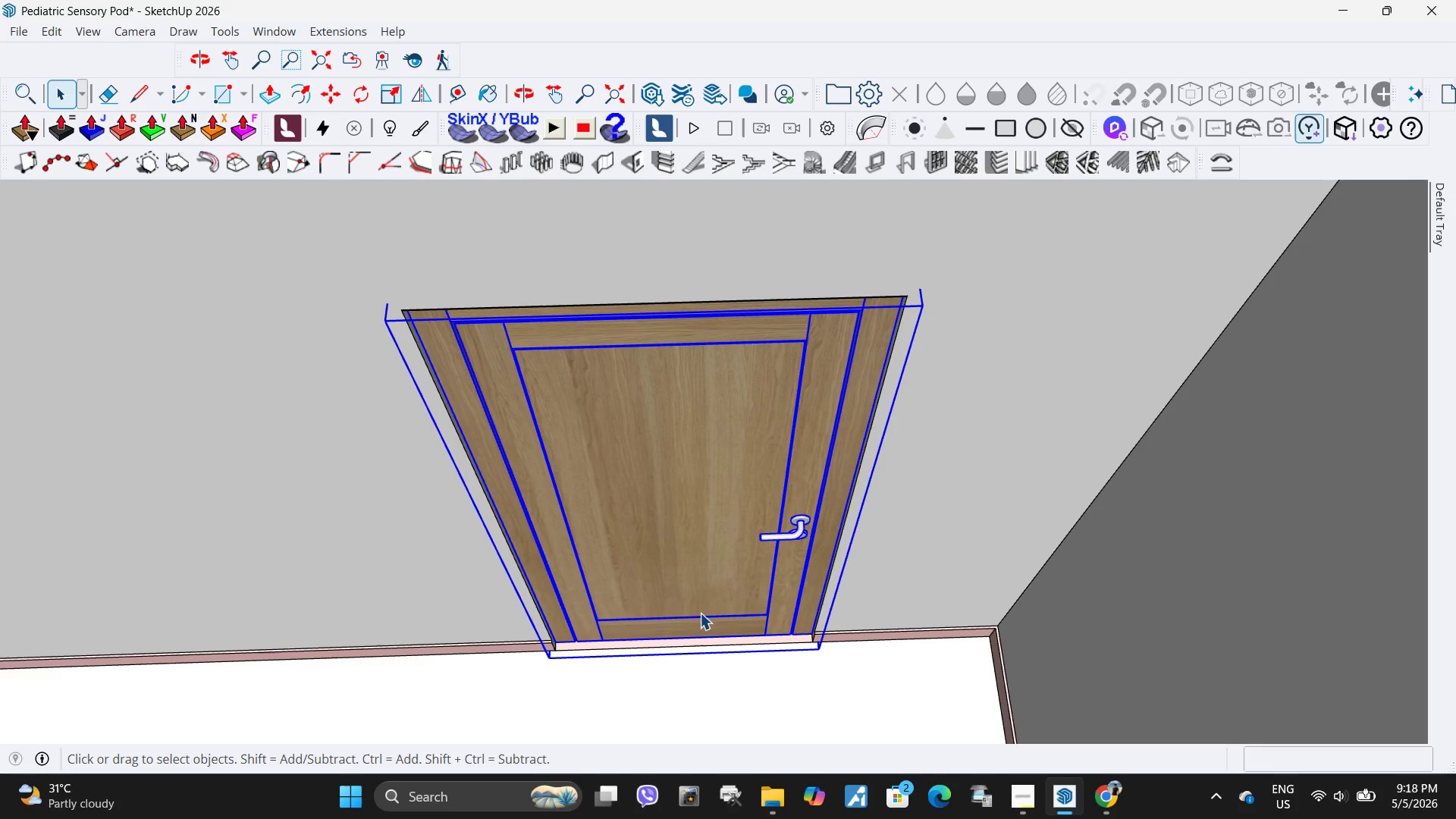 
scroll: coordinate [701, 613], scroll_direction: down, amount: 15.0
 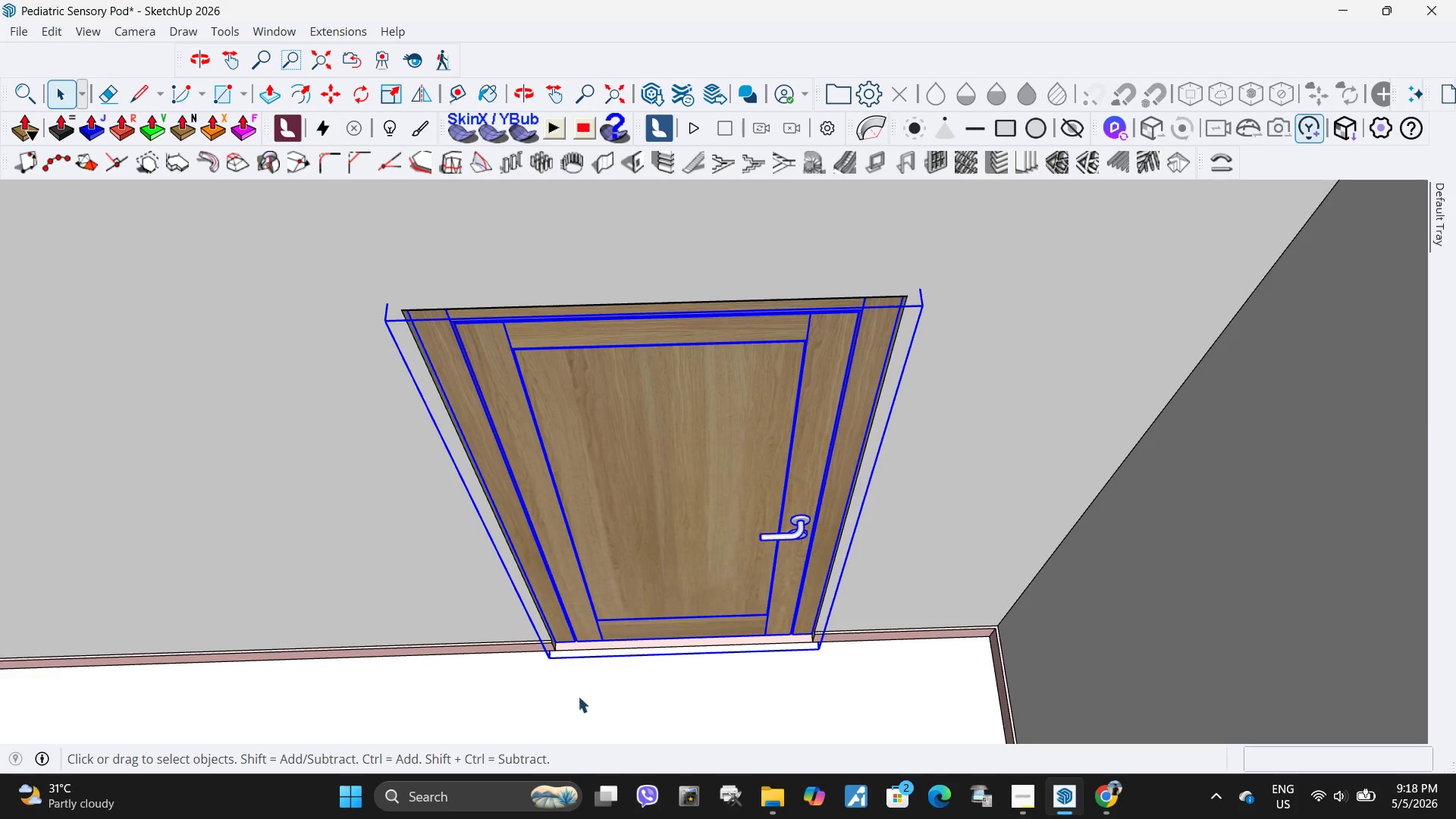 
key(M)
 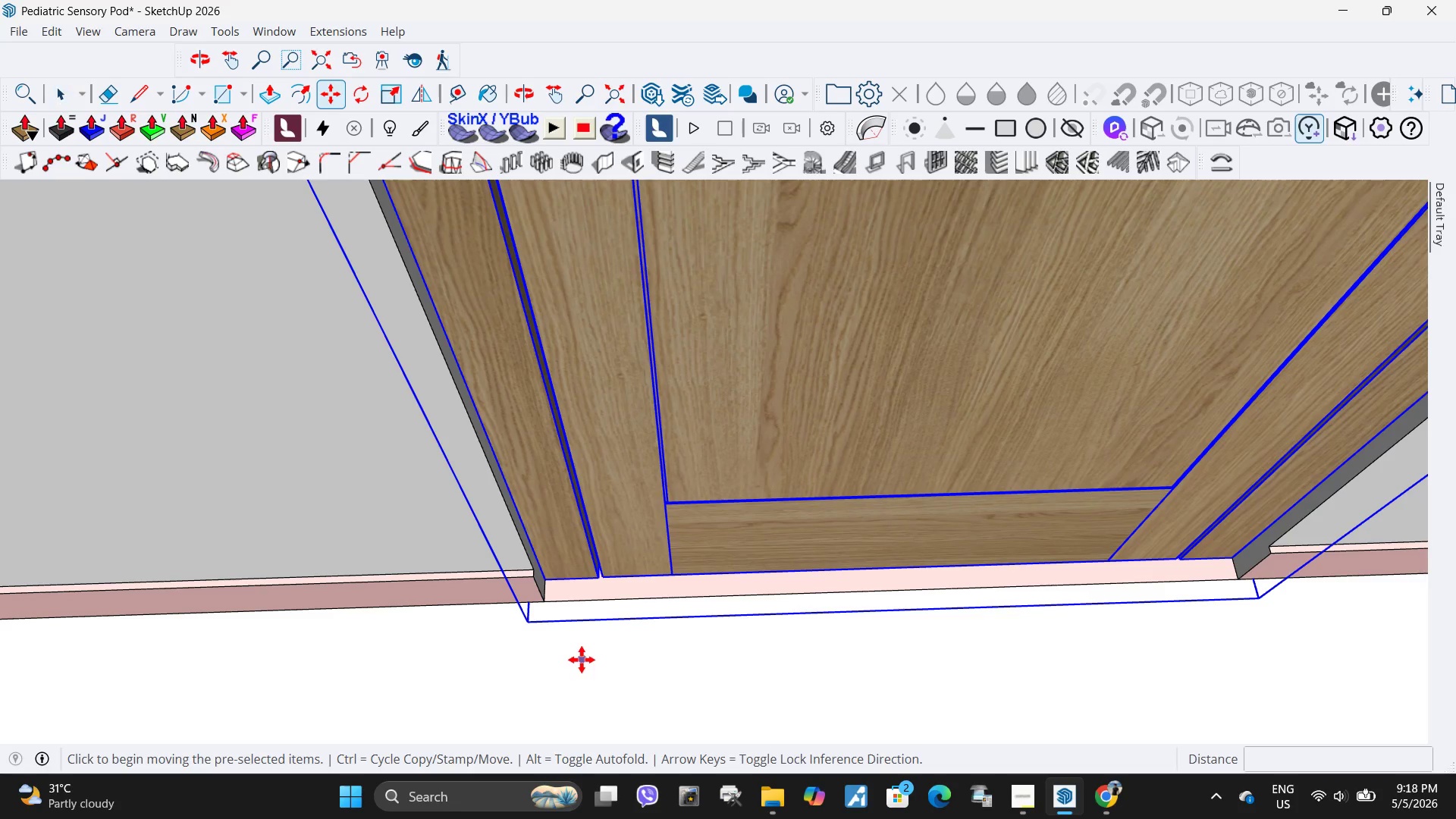 
scroll: coordinate [557, 658], scroll_direction: up, amount: 10.0
 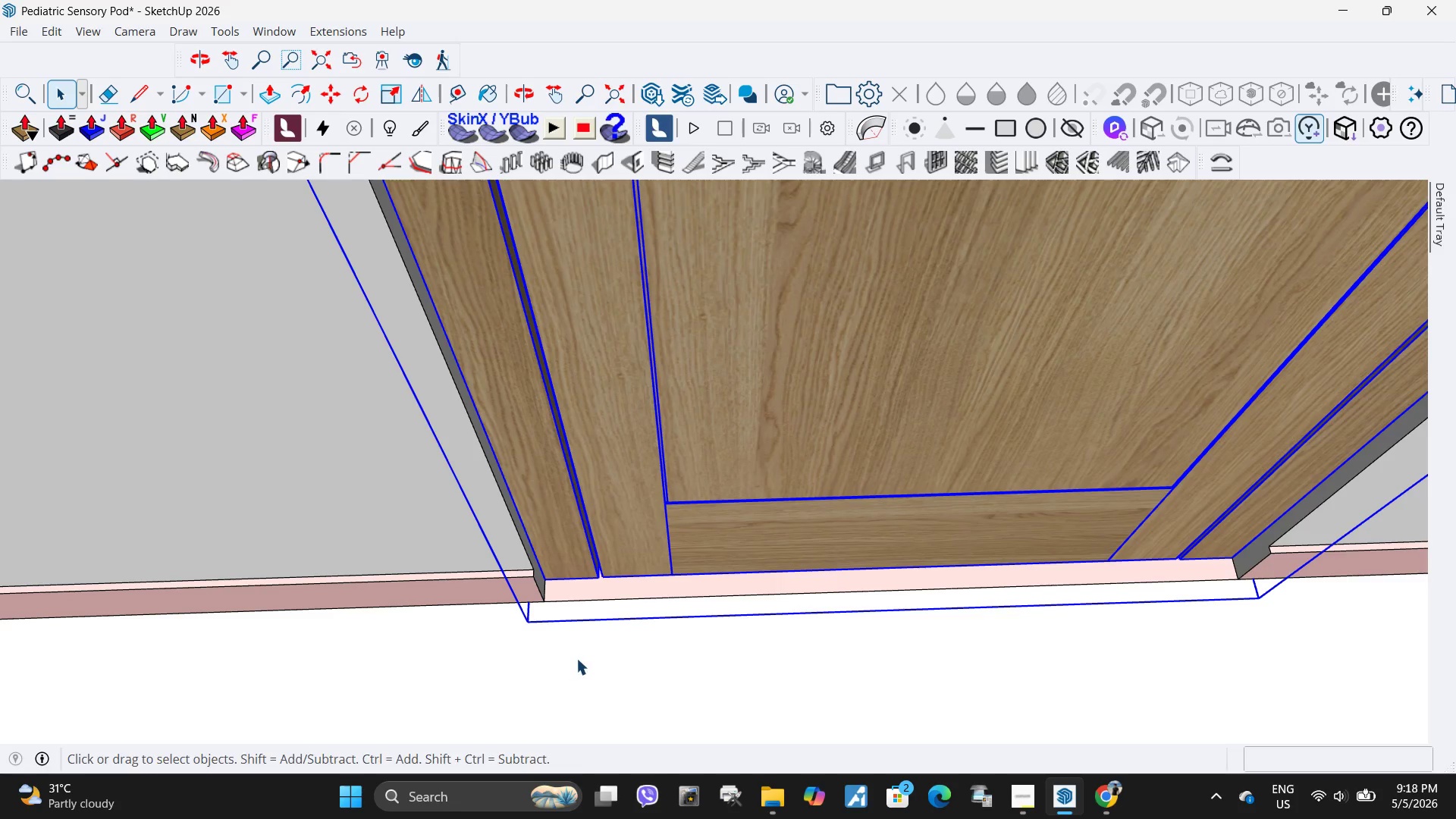 
left_click([582, 660])
 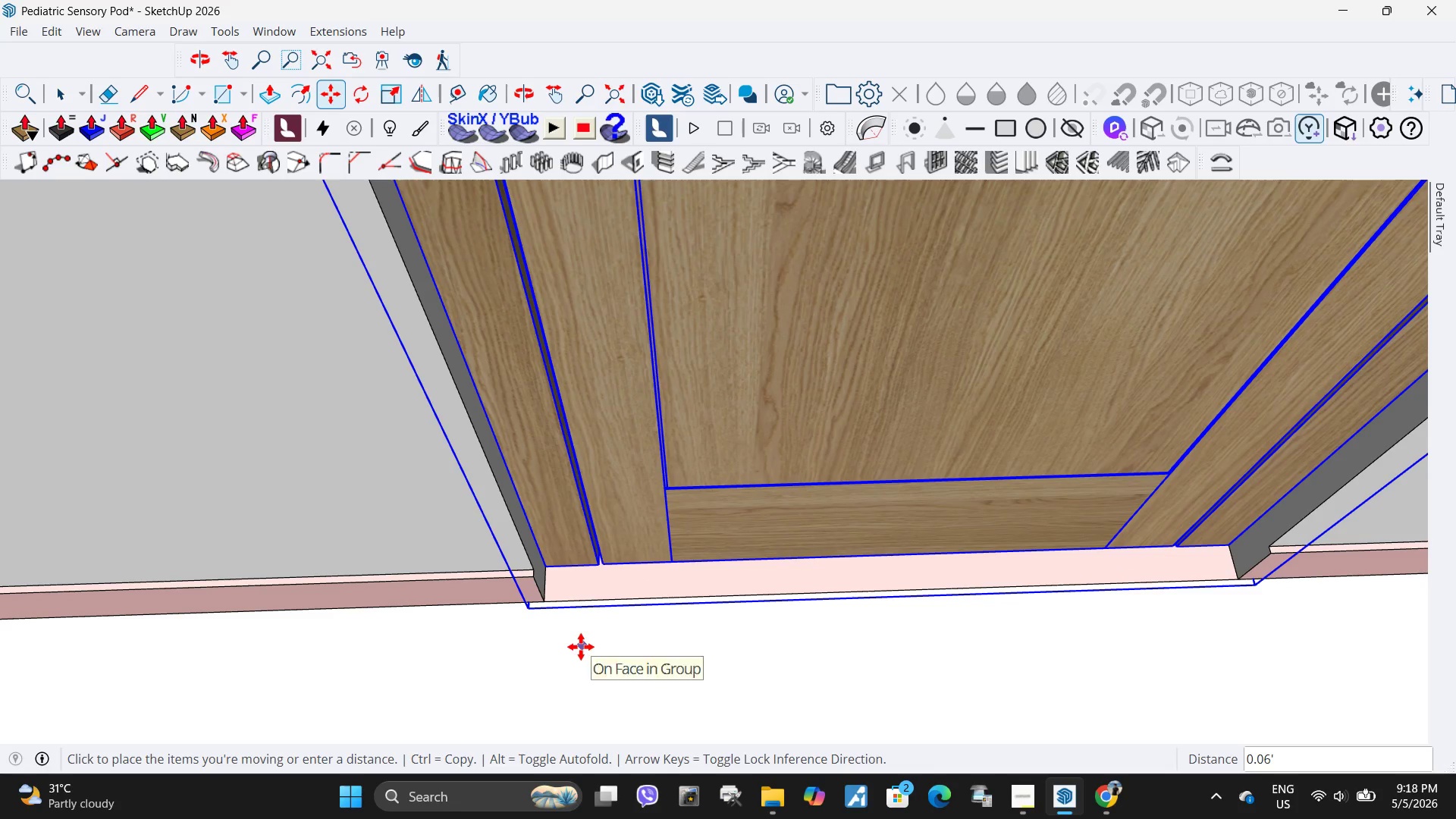 
scroll: coordinate [568, 709], scroll_direction: down, amount: 18.0
 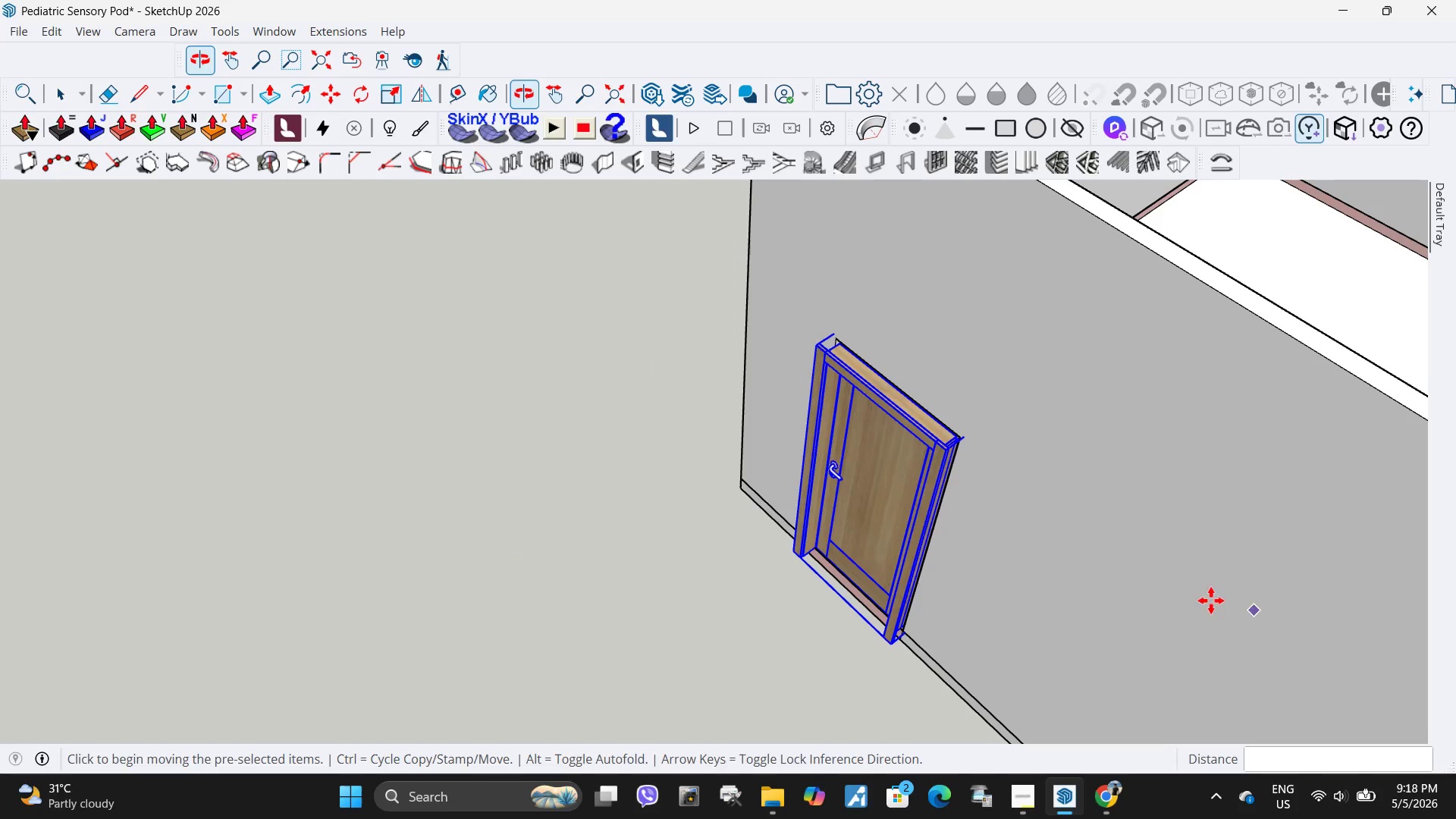 
key(Space)
 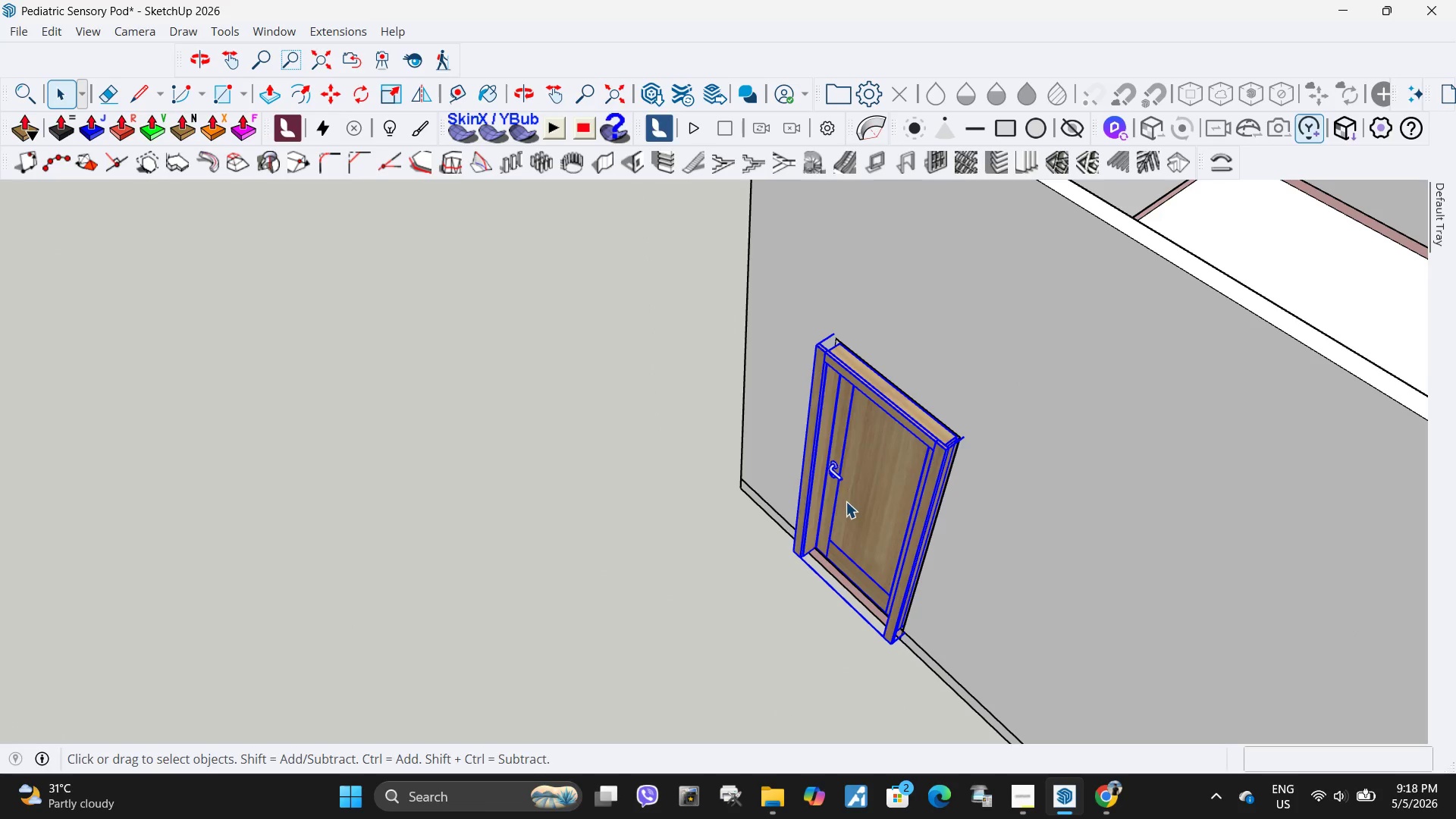 
key(S)
 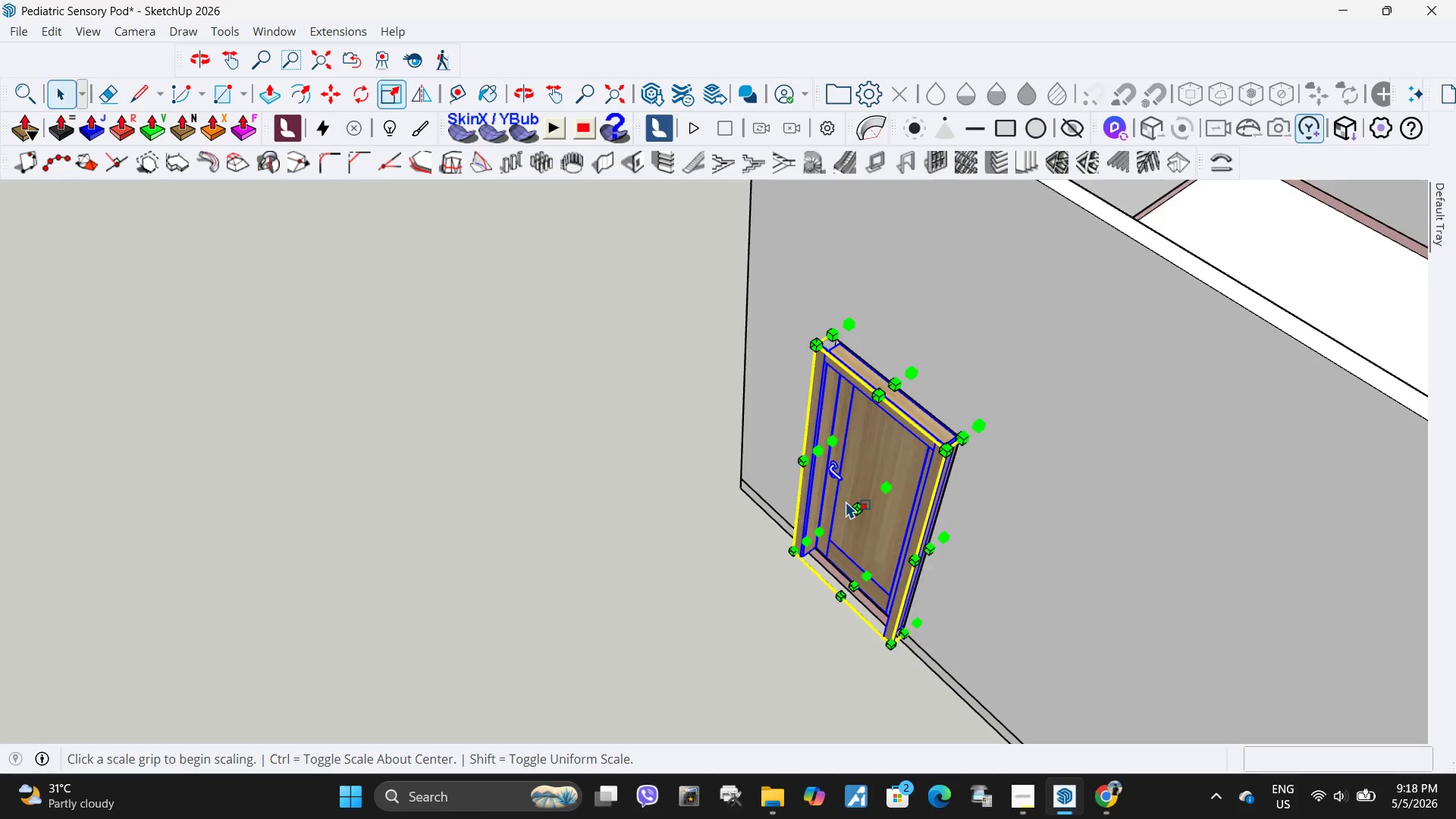 
scroll: coordinate [846, 501], scroll_direction: up, amount: 1.0
 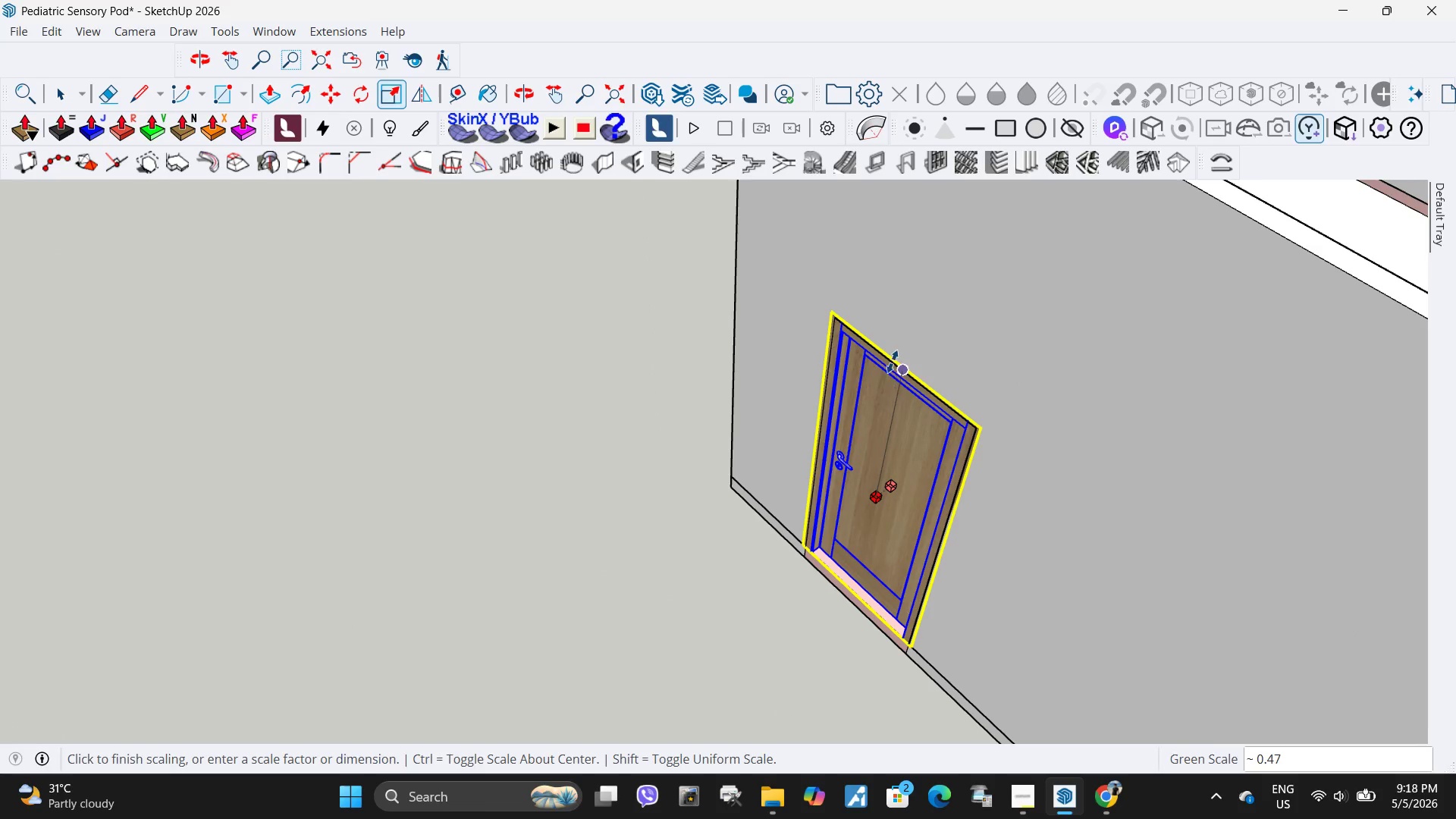 
left_click([893, 362])
 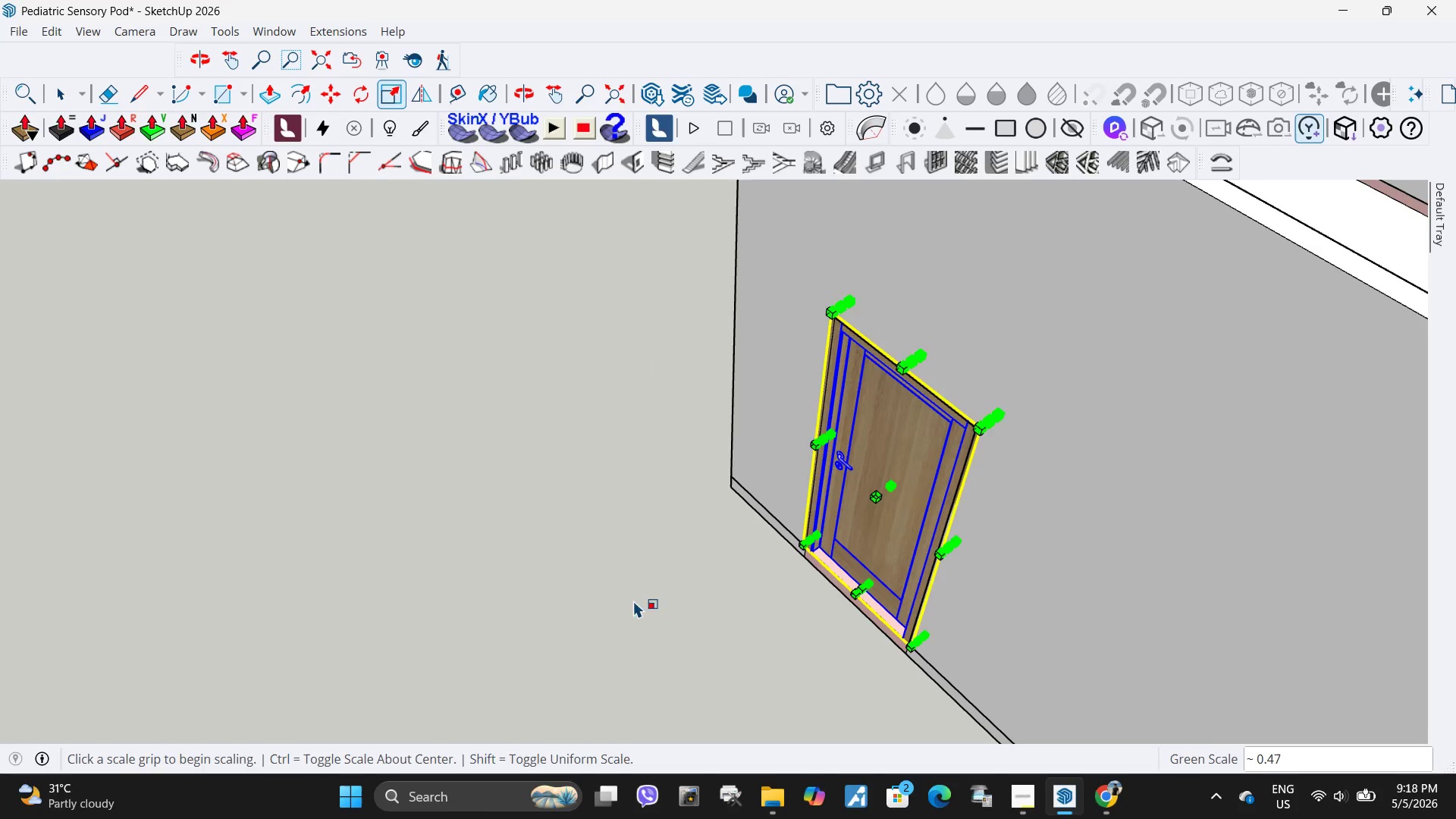 
key(Space)
 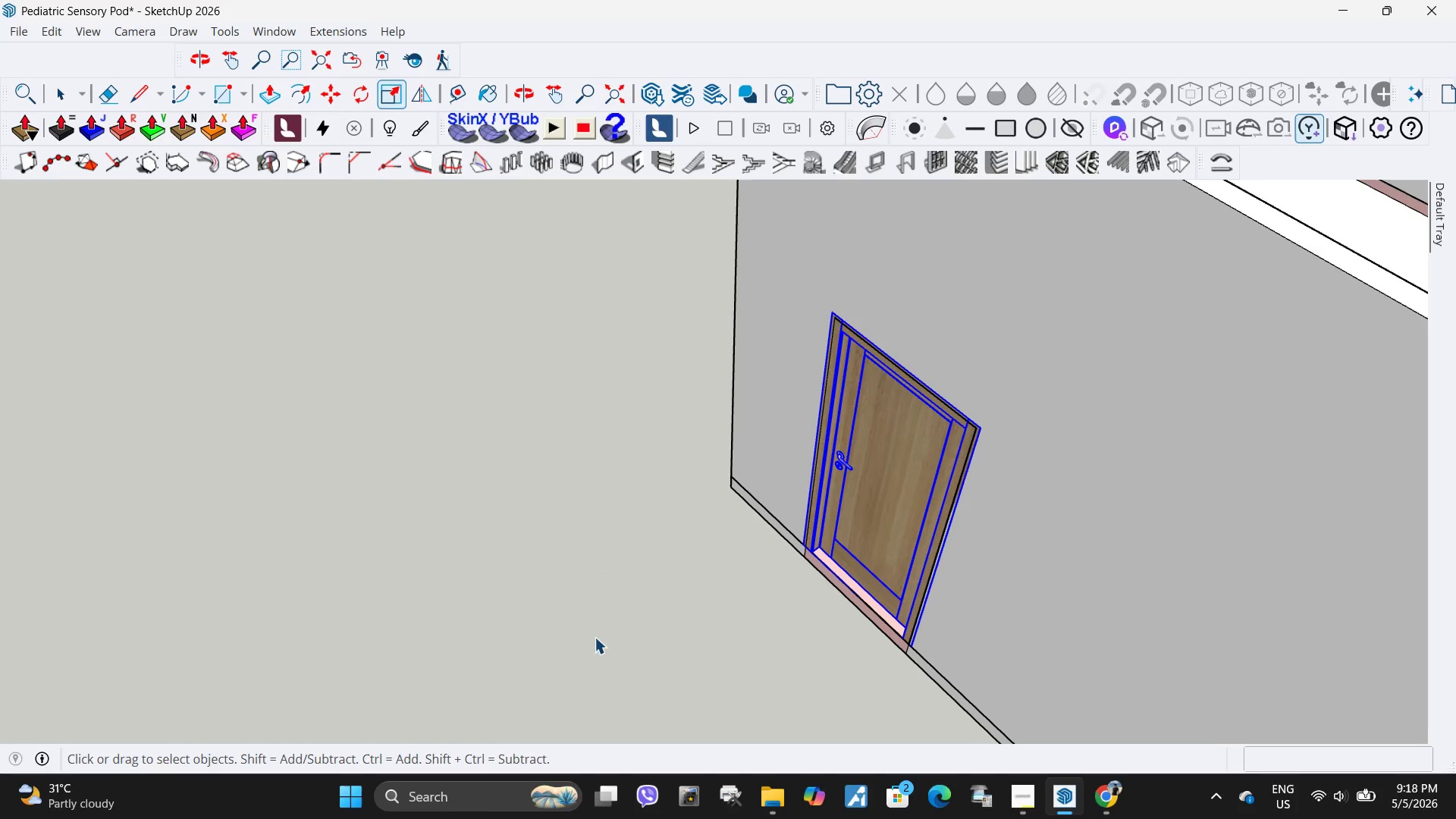 
left_click([629, 633])
 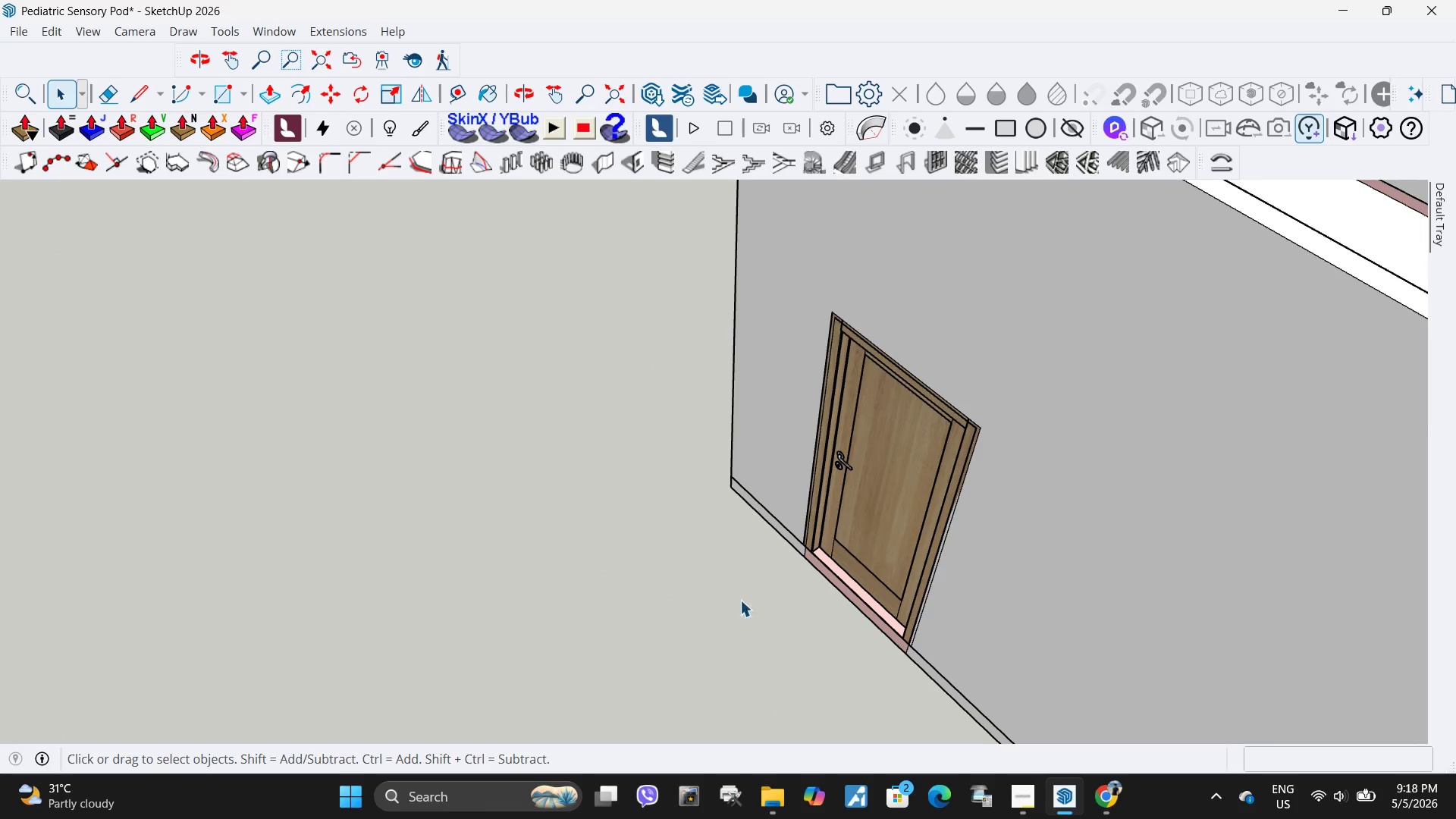 
scroll: coordinate [740, 600], scroll_direction: down, amount: 1.0
 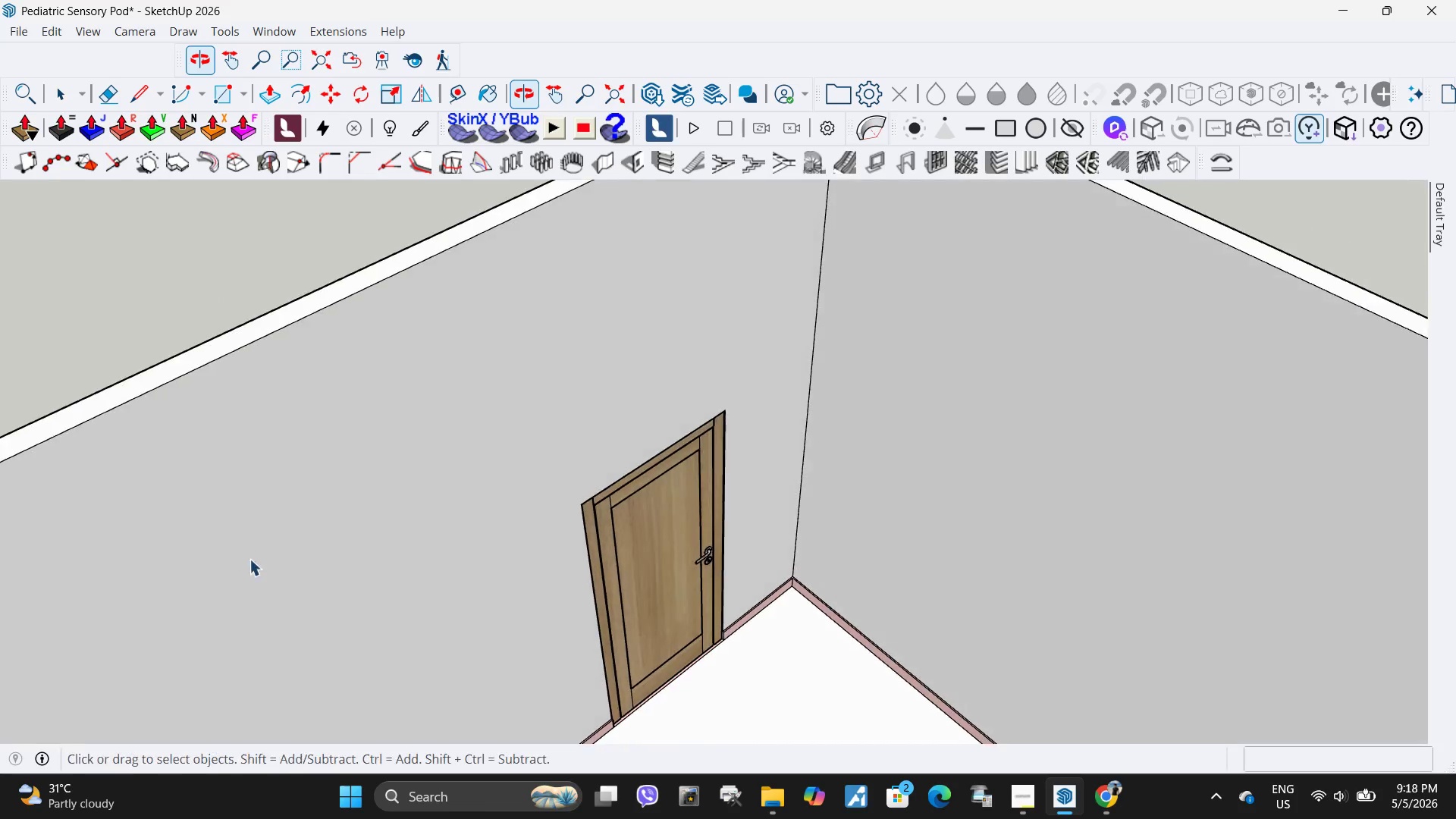 
left_click([635, 620])
 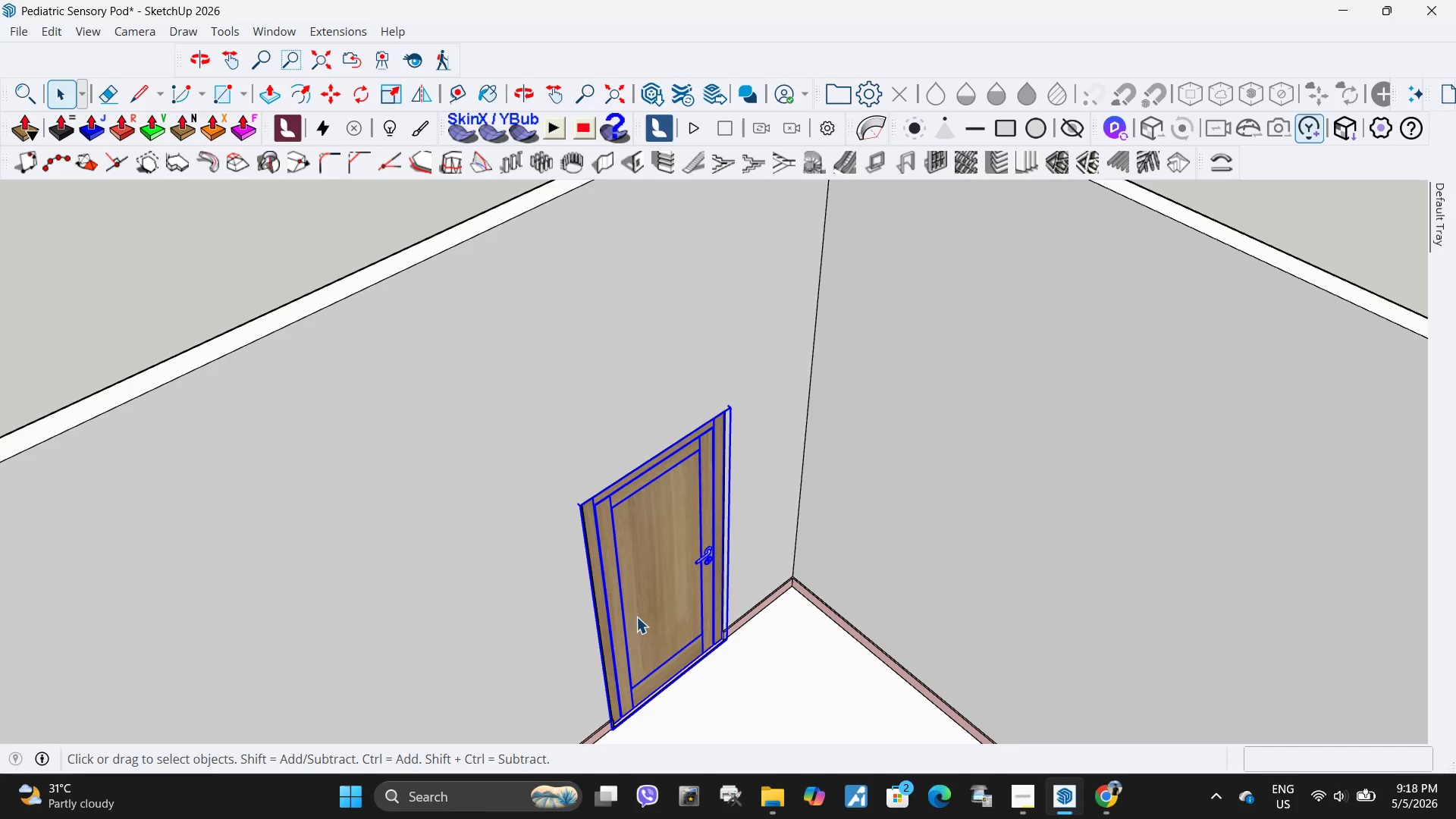 
key(S)
 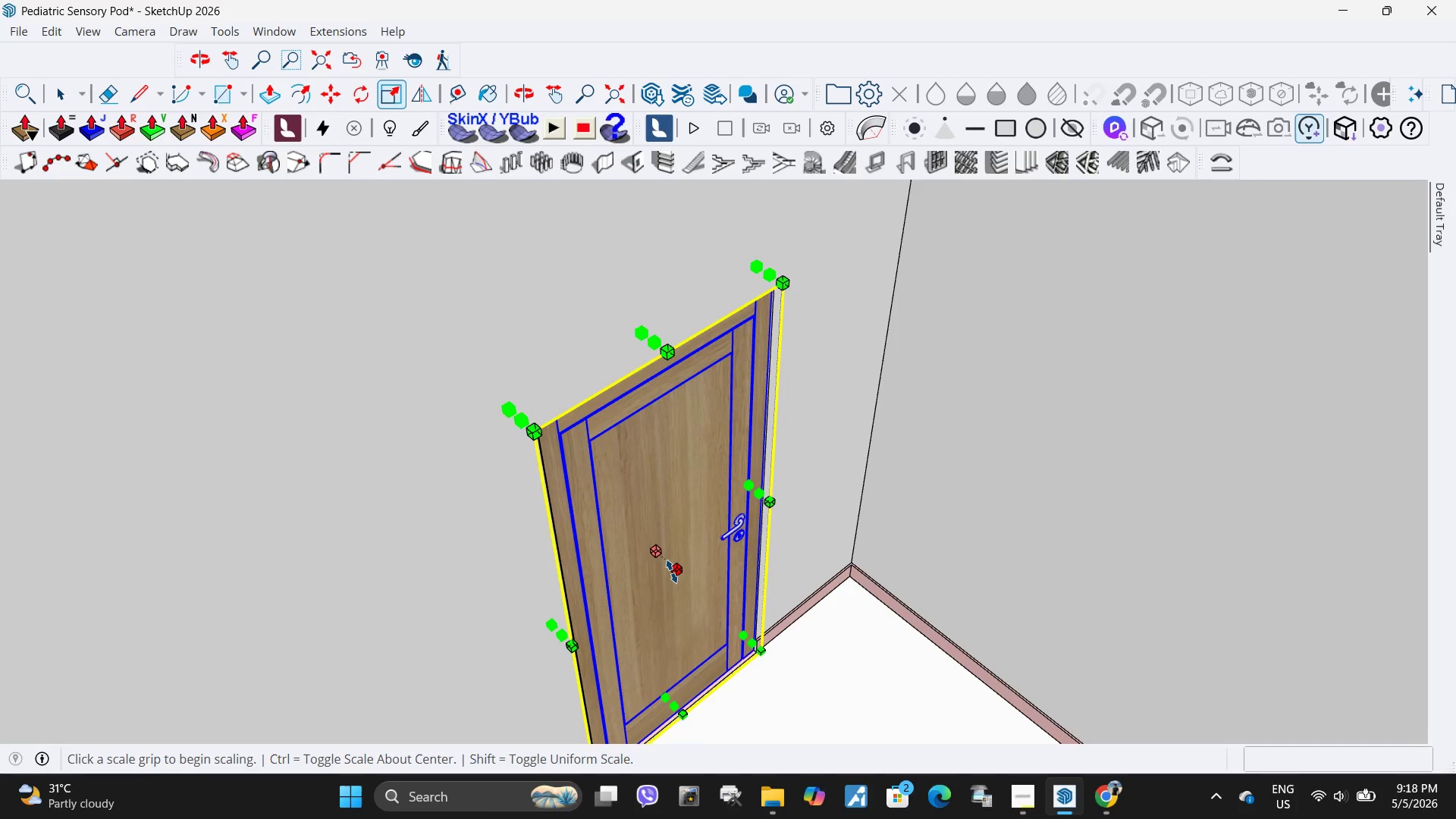 
scroll: coordinate [645, 611], scroll_direction: up, amount: 4.0
 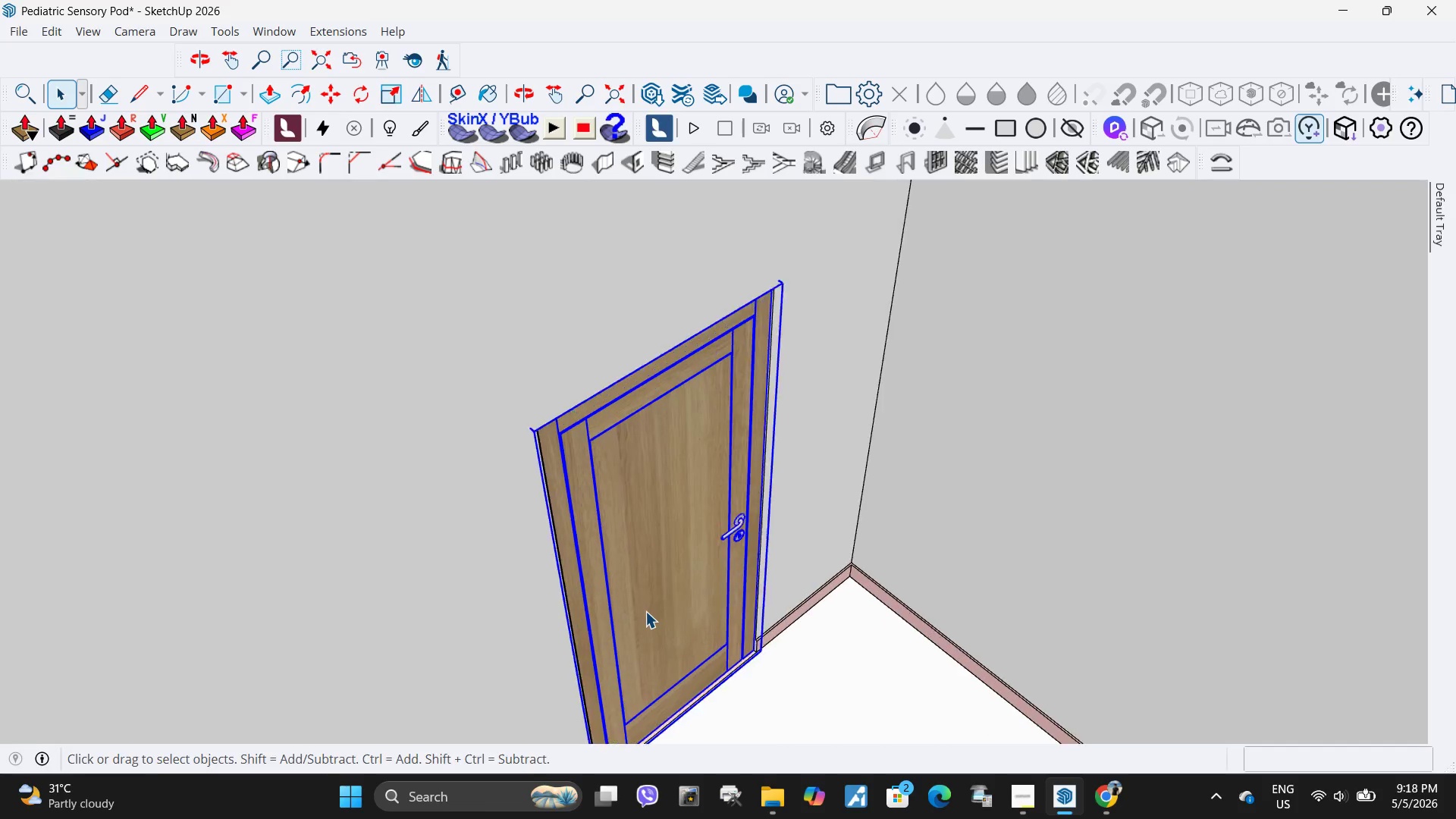 
left_click([672, 572])
 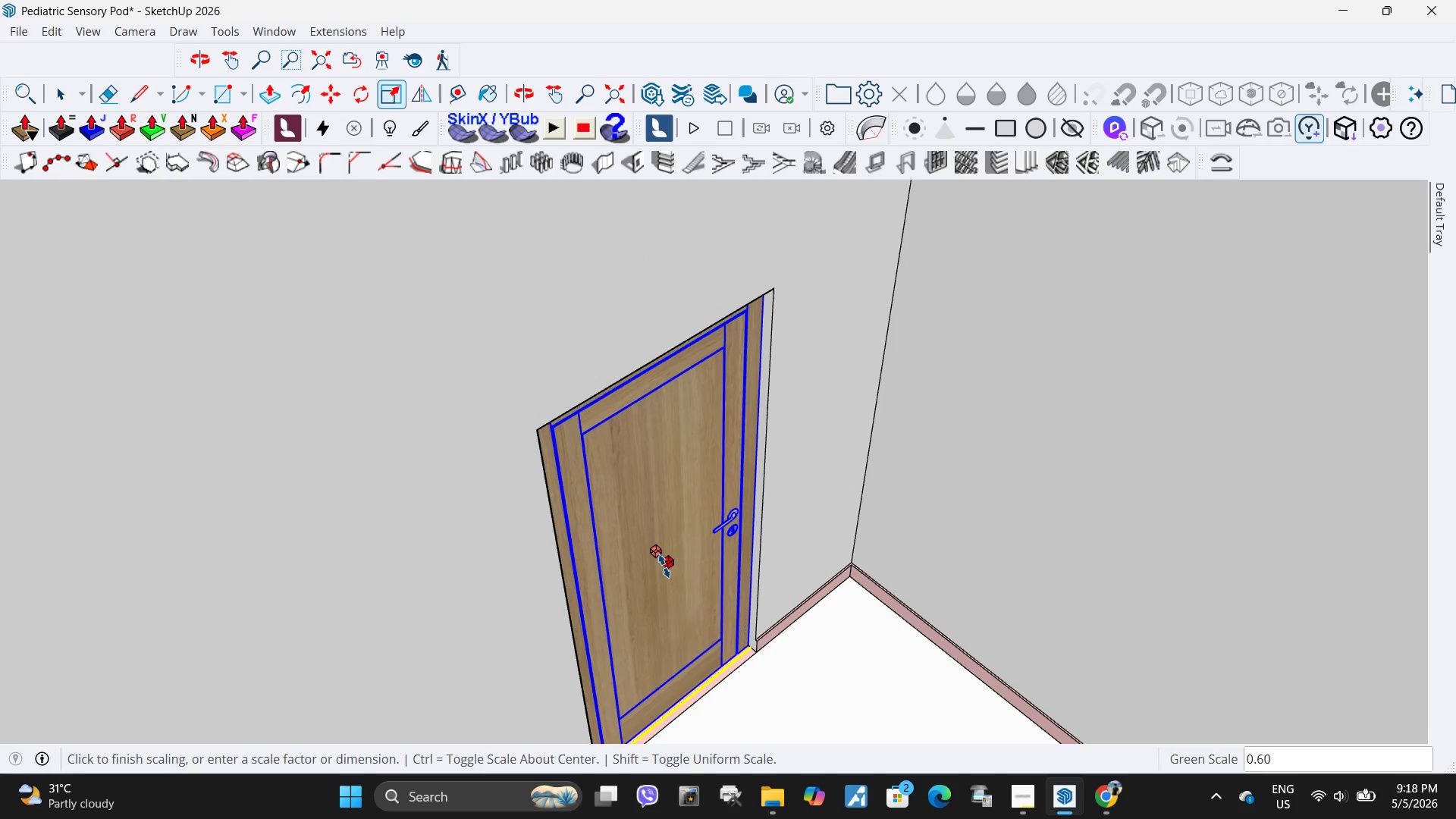 
left_click([665, 567])
 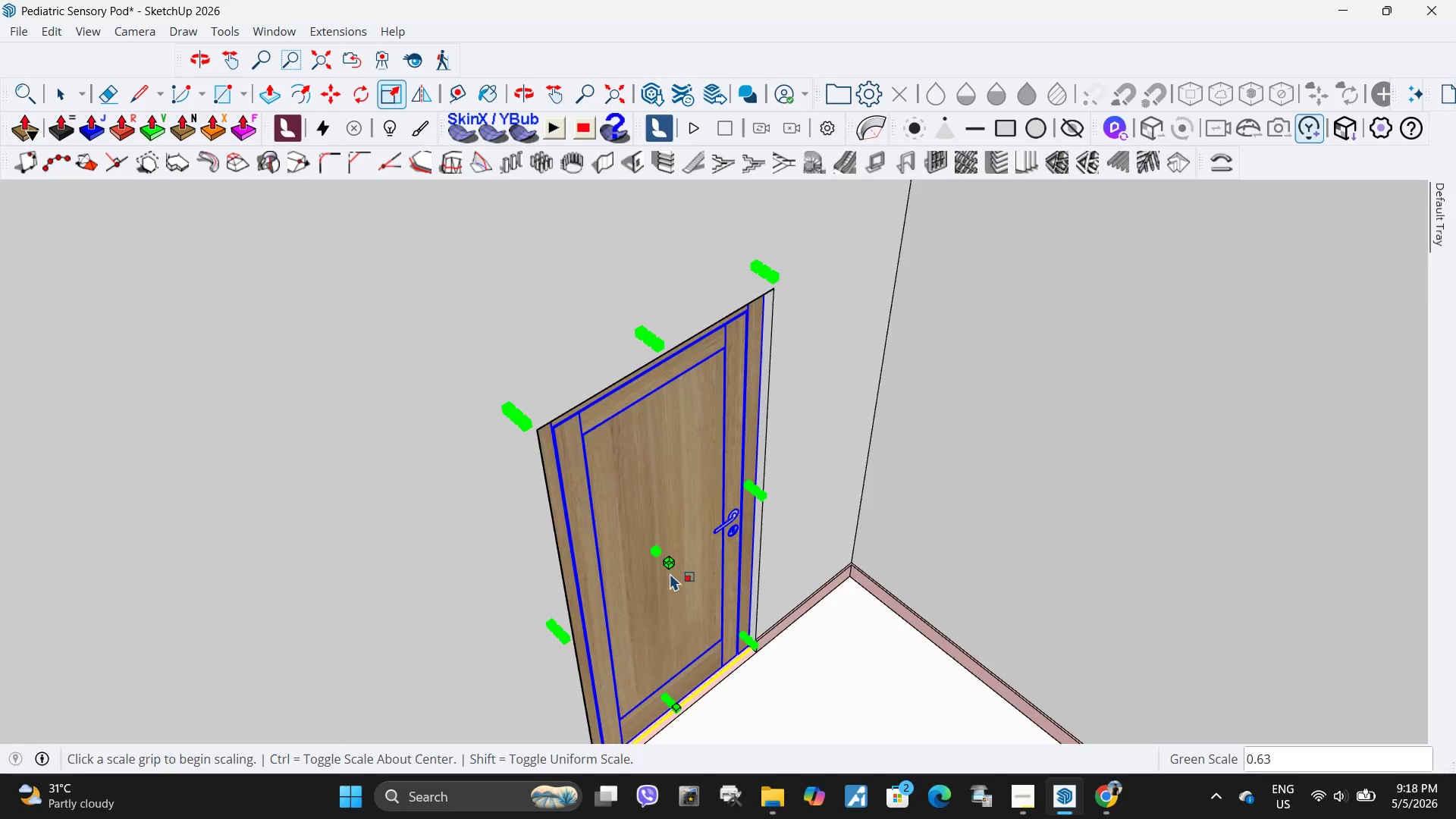 
key(Space)
 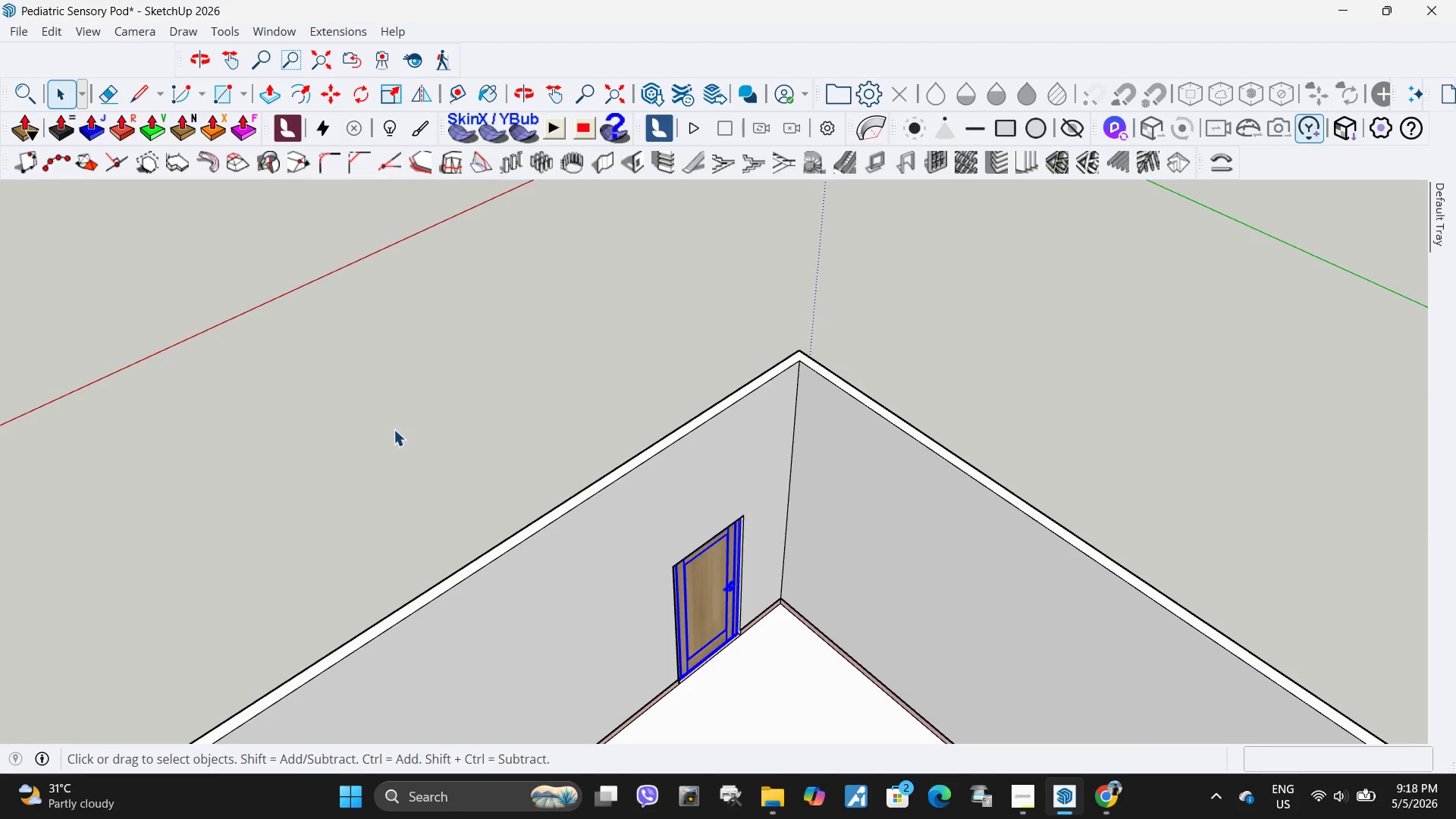 
left_click_drag(start_coordinate=[394, 429], to_coordinate=[399, 430])
 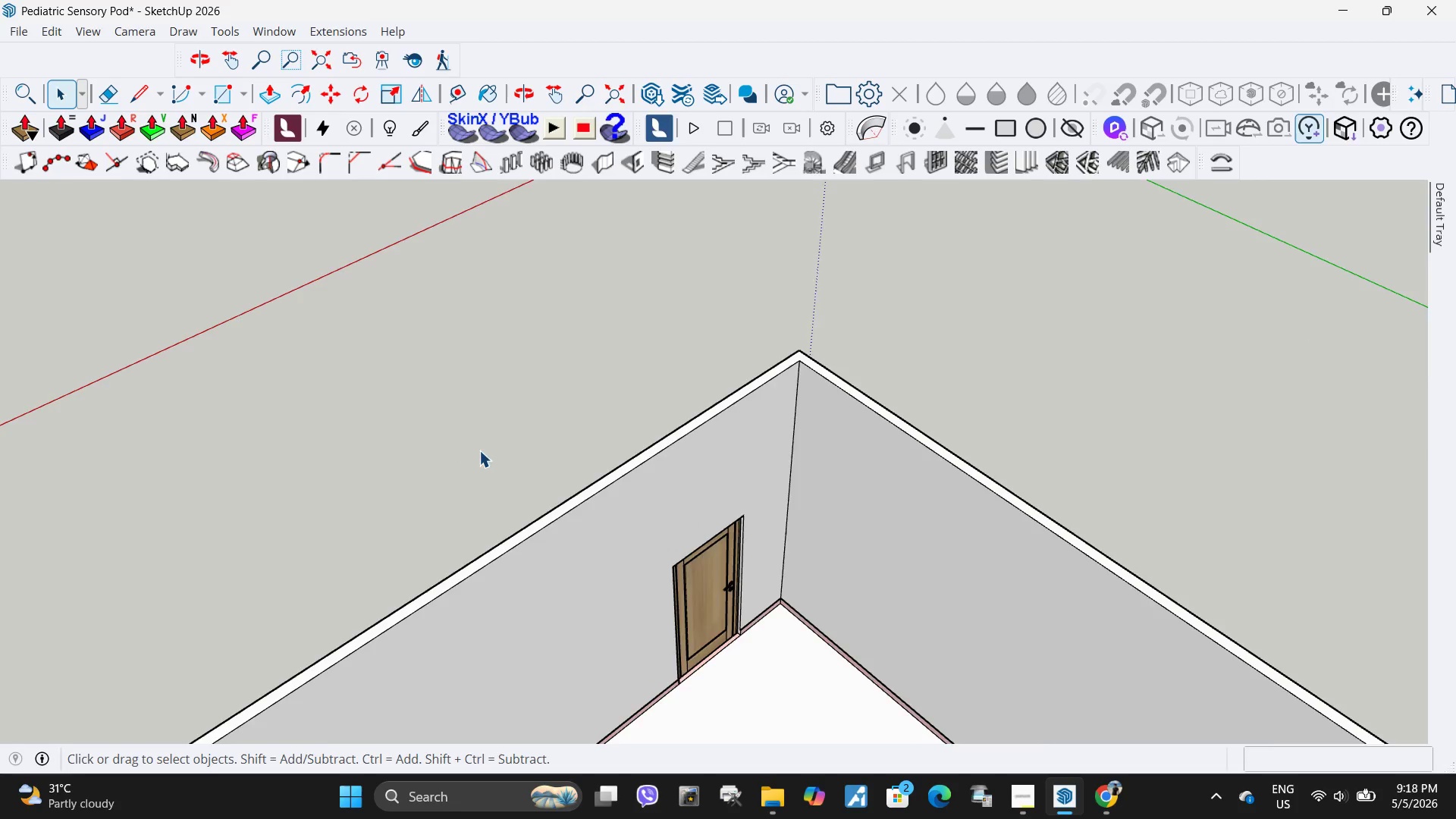 
scroll: coordinate [754, 633], scroll_direction: down, amount: 11.0
 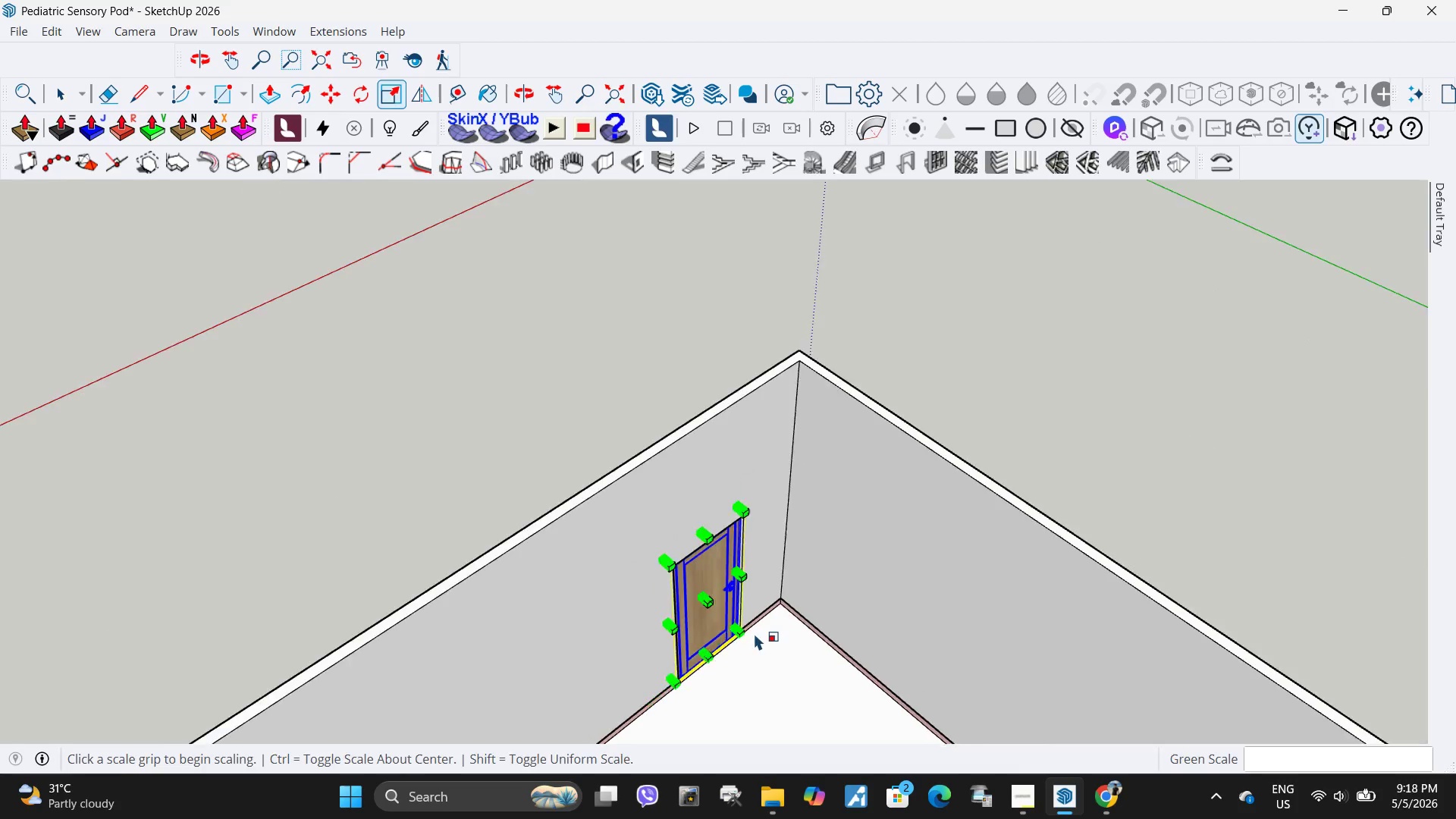 
key(Escape)
 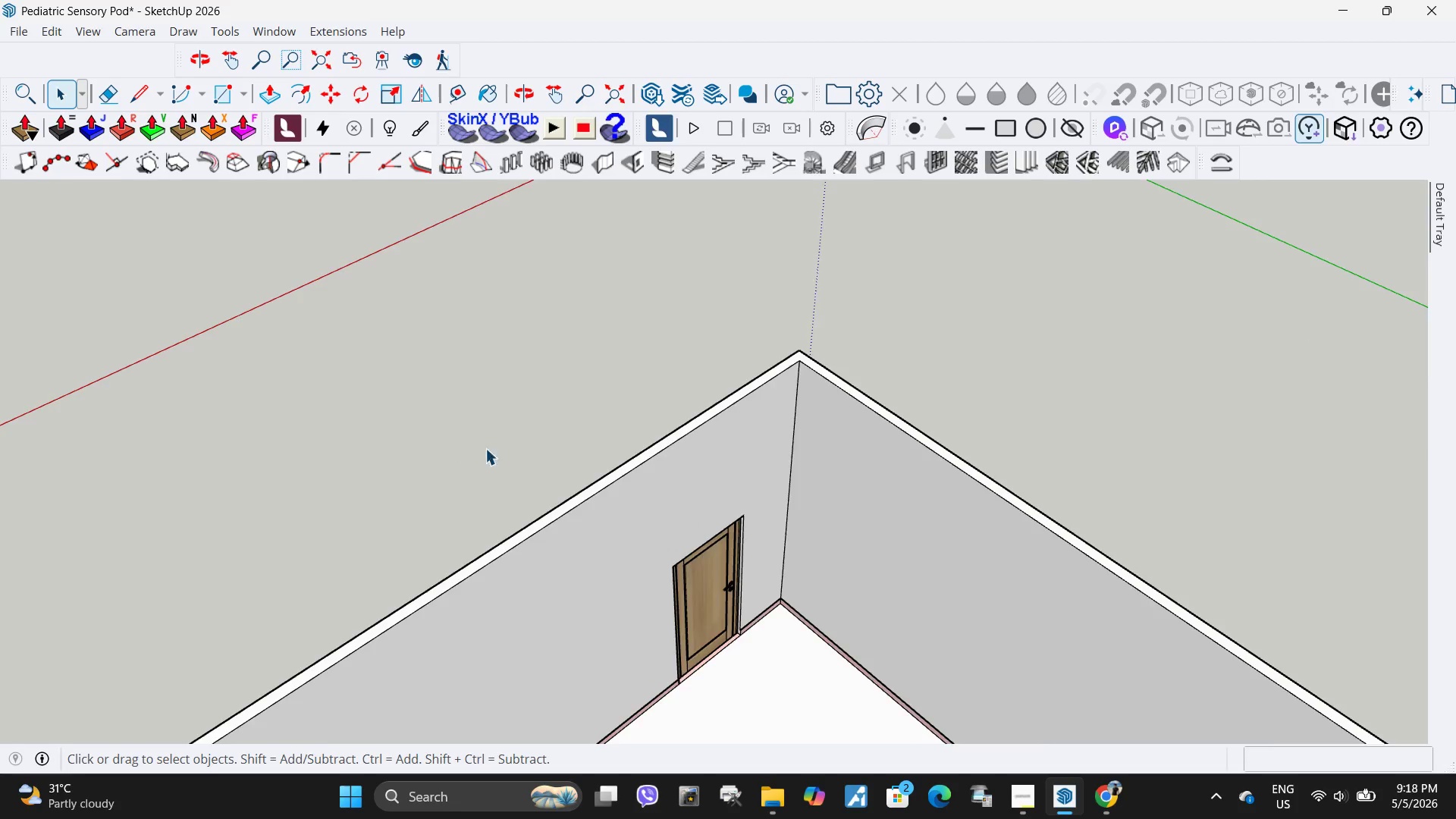 
key(Escape)
 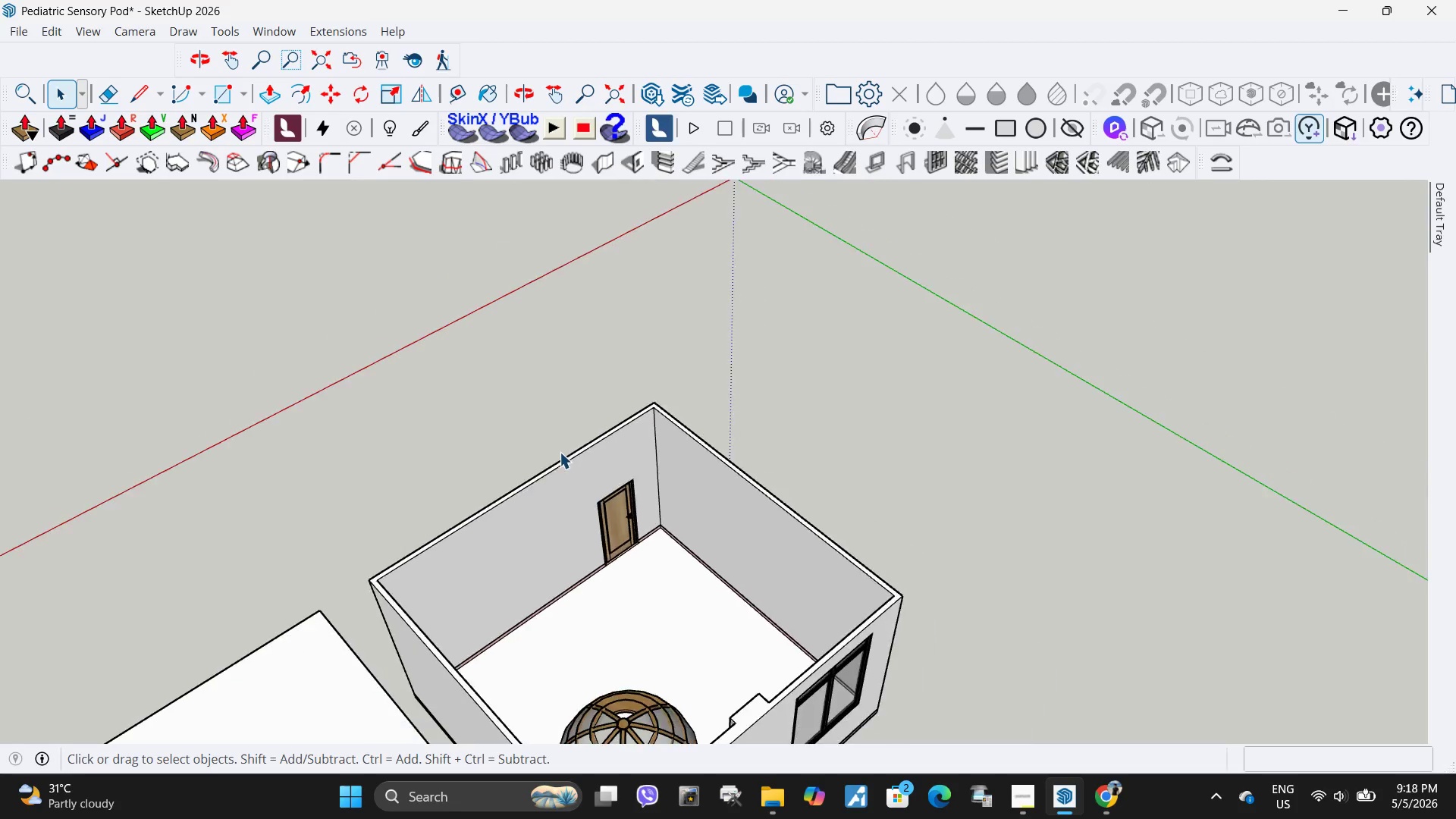 
key(Escape)
 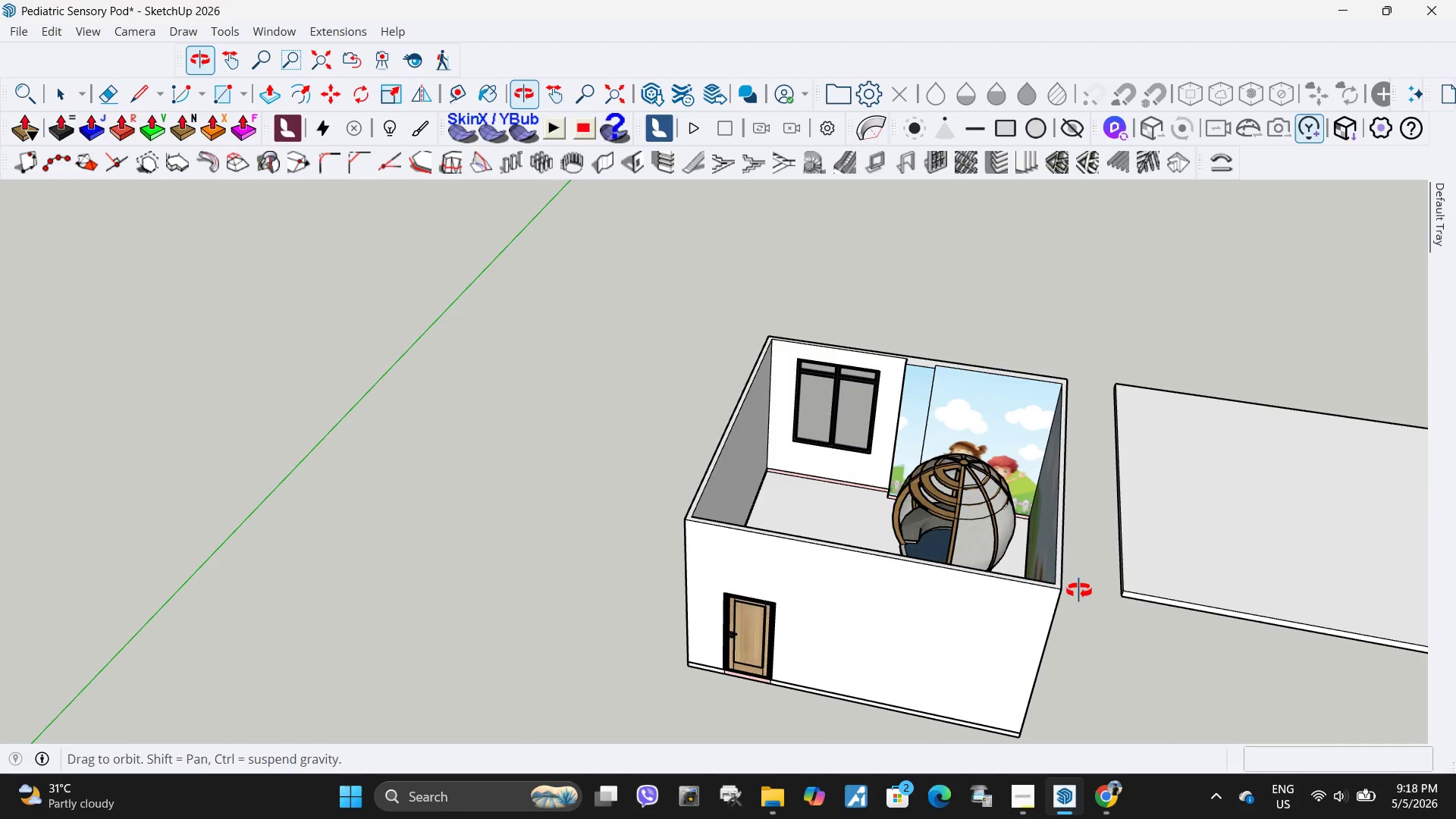 
scroll: coordinate [562, 447], scroll_direction: down, amount: 11.0
 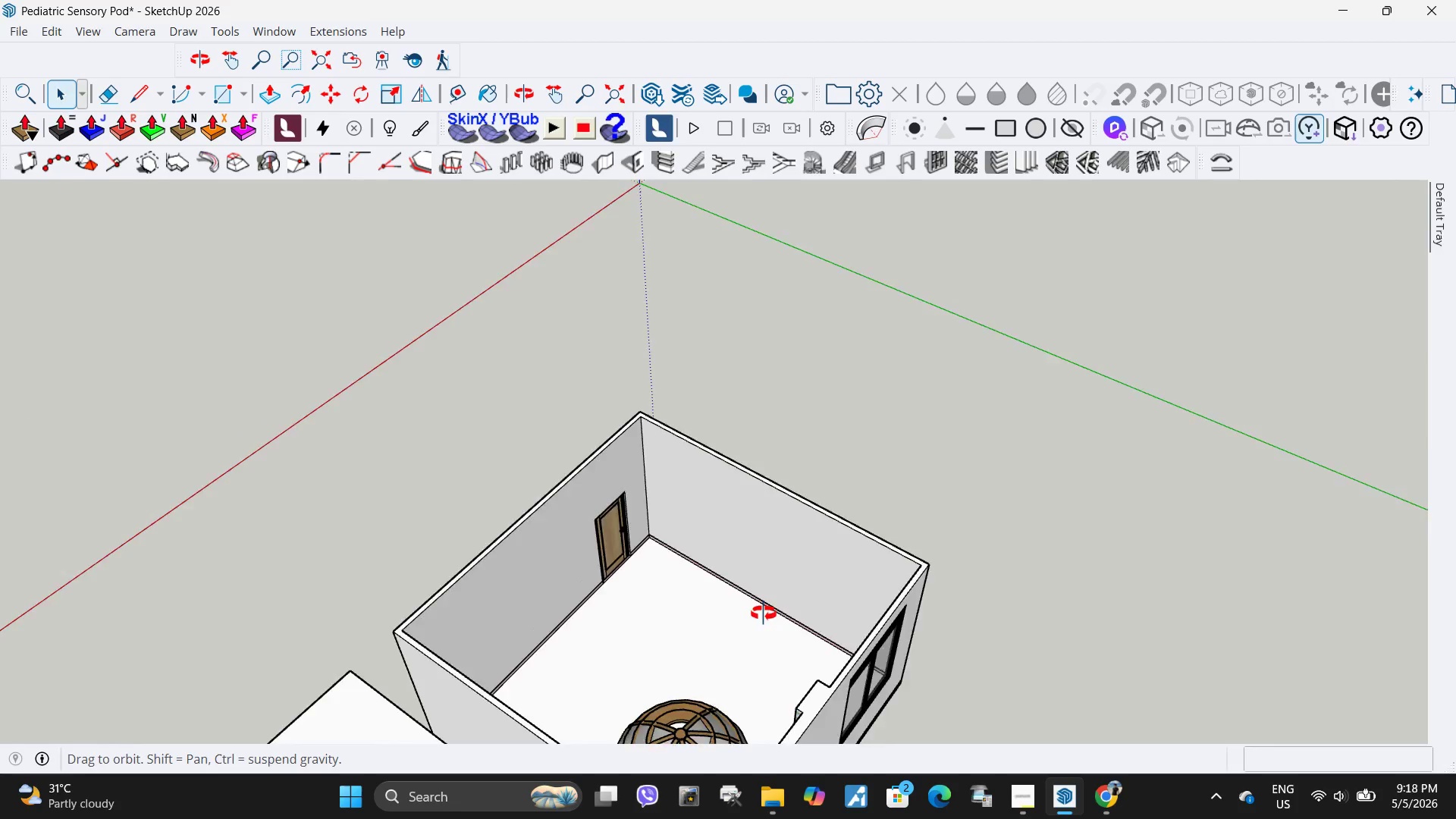 
key(H)
 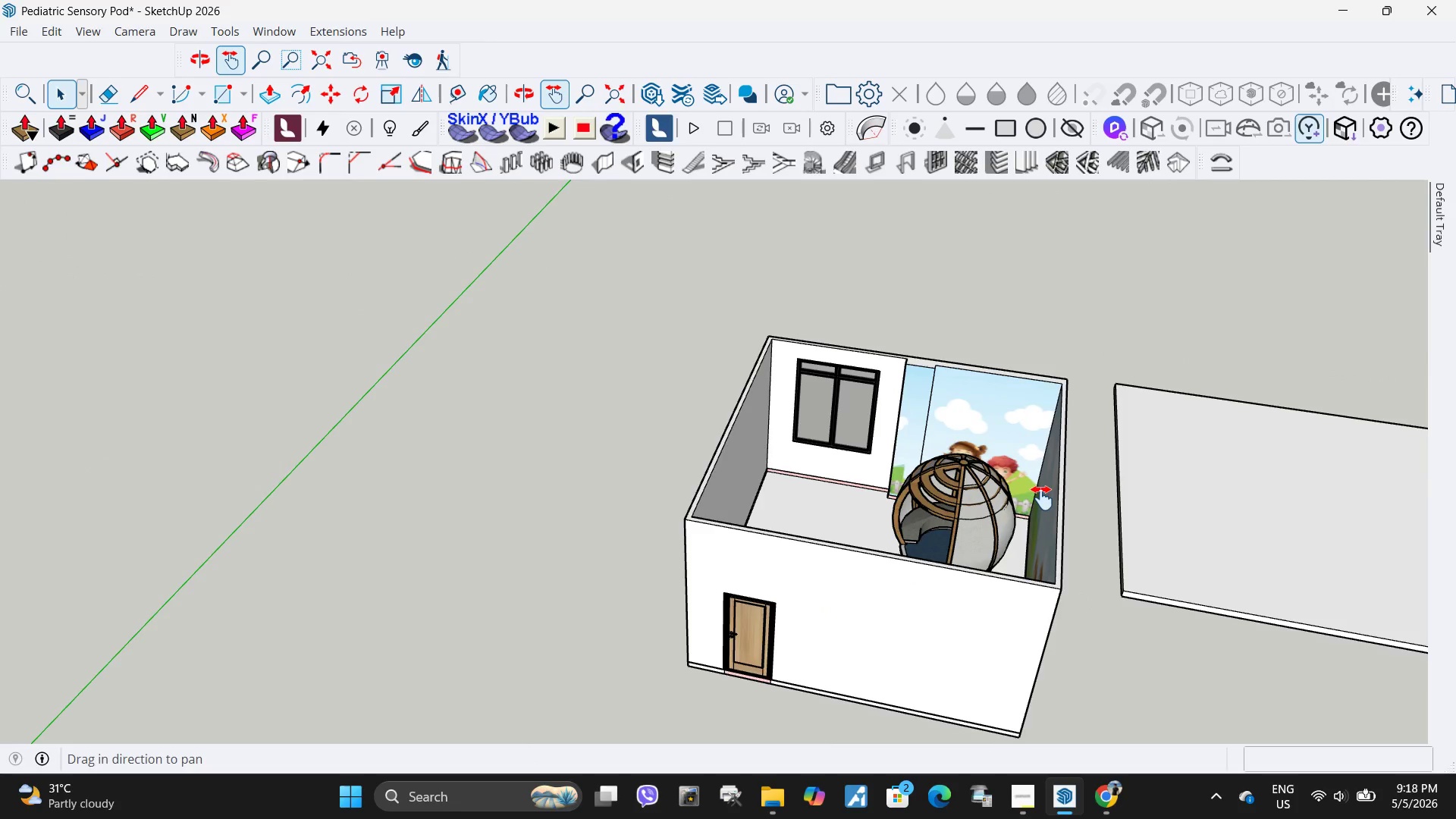 
left_click_drag(start_coordinate=[1042, 498], to_coordinate=[909, 558])
 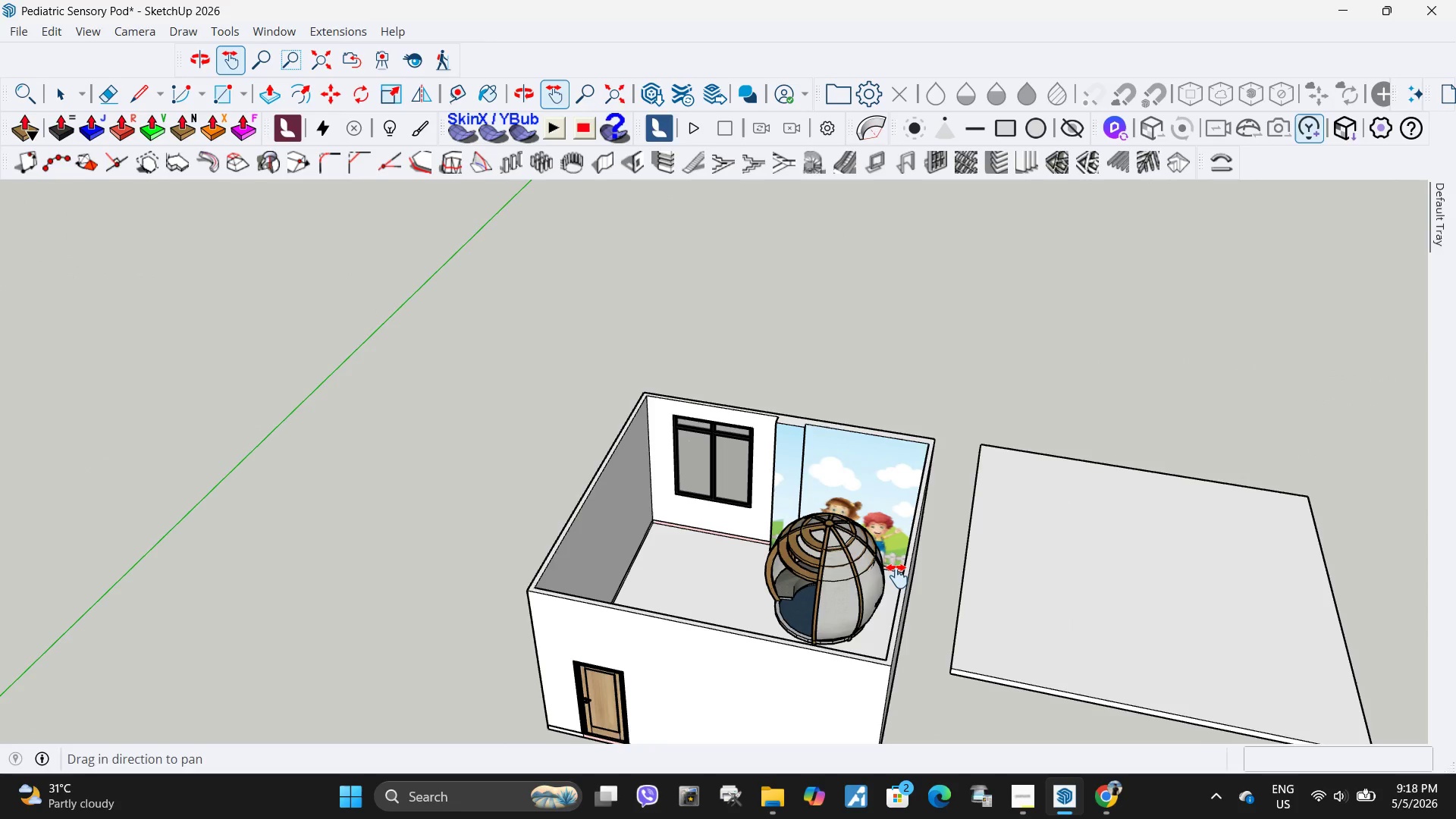 
left_click_drag(start_coordinate=[897, 576], to_coordinate=[924, 444])
 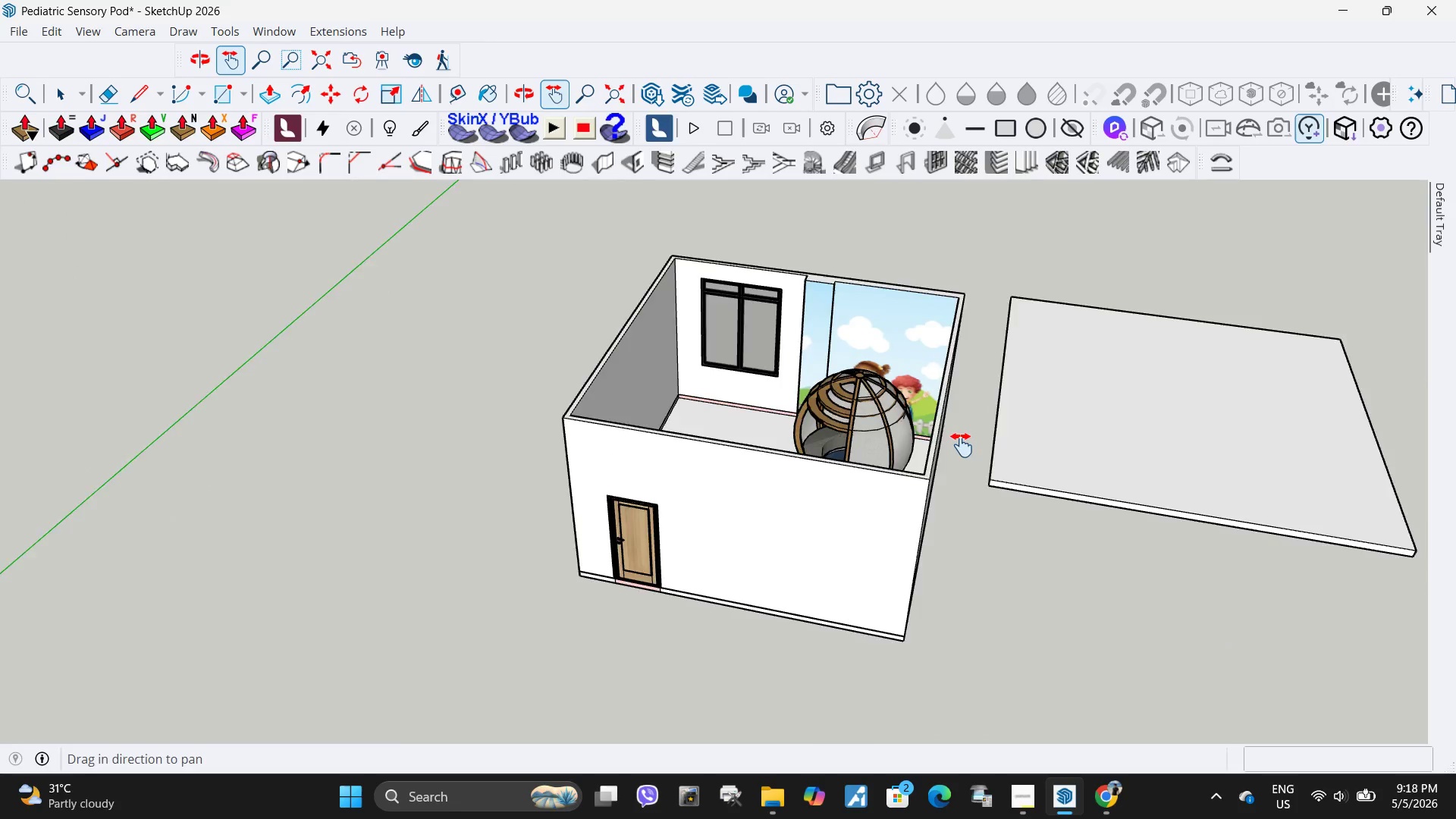 
scroll: coordinate [962, 446], scroll_direction: up, amount: 5.0
 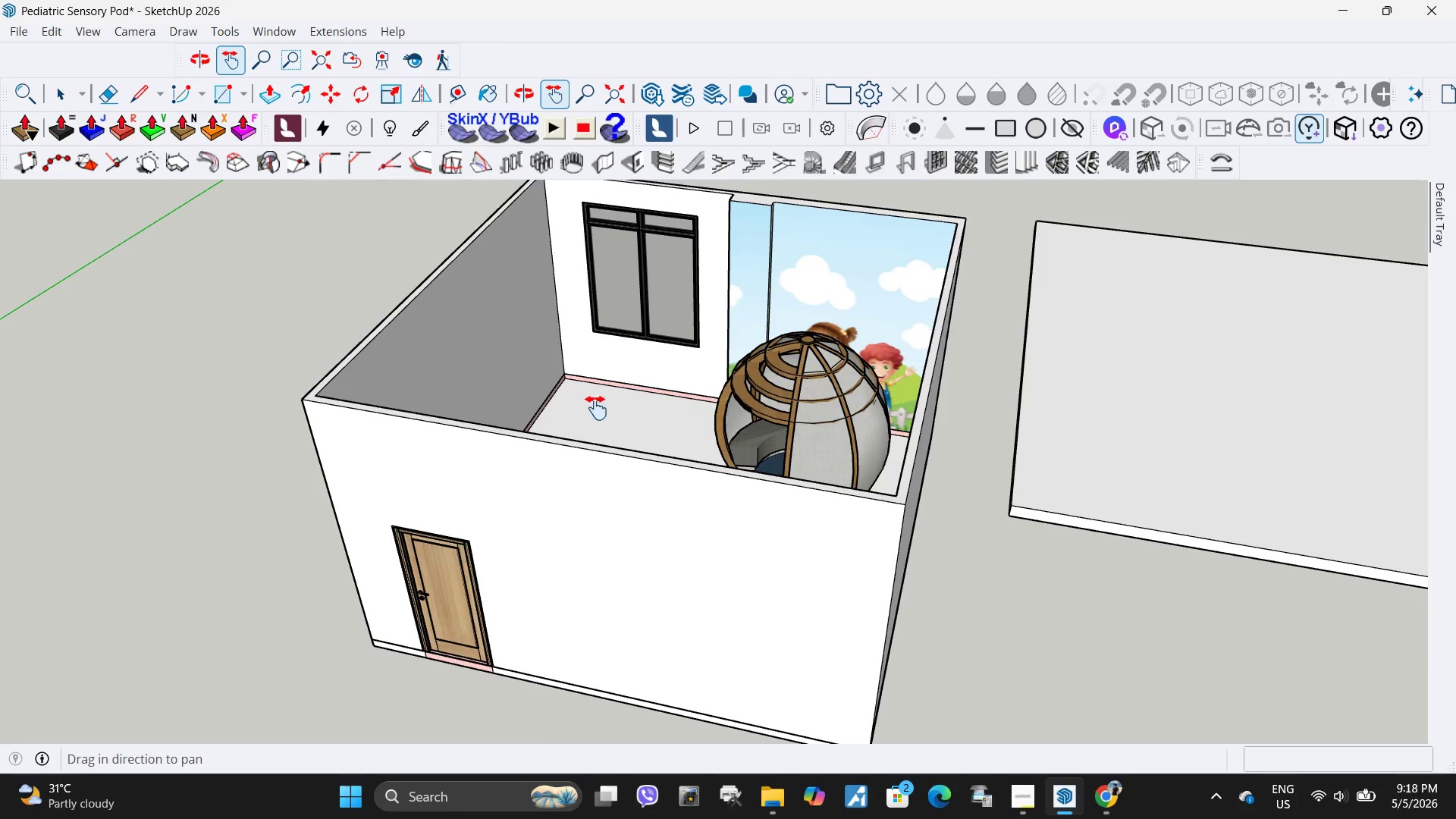 
left_click_drag(start_coordinate=[615, 428], to_coordinate=[643, 428])
 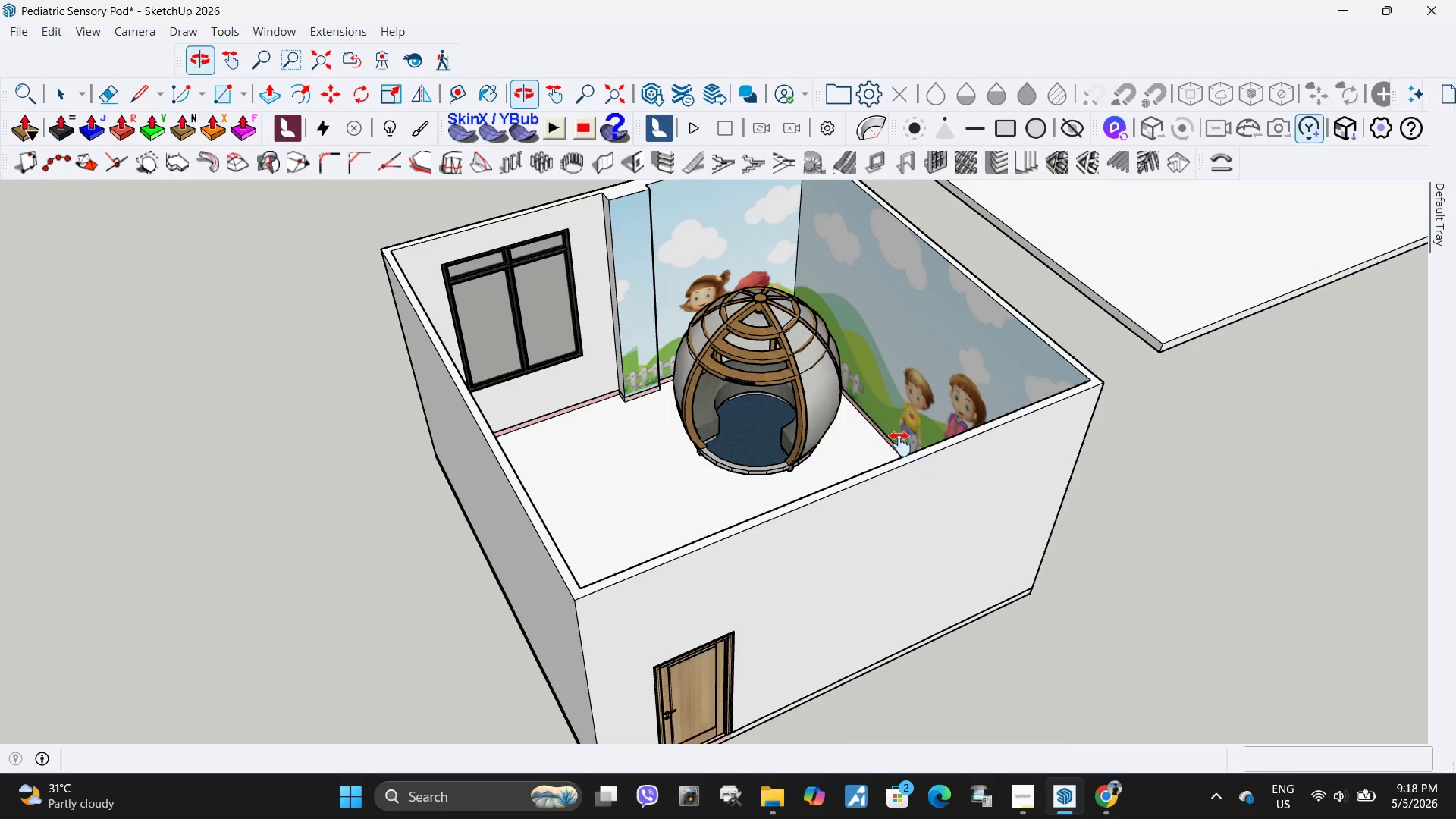 
left_click_drag(start_coordinate=[689, 394], to_coordinate=[714, 558])
 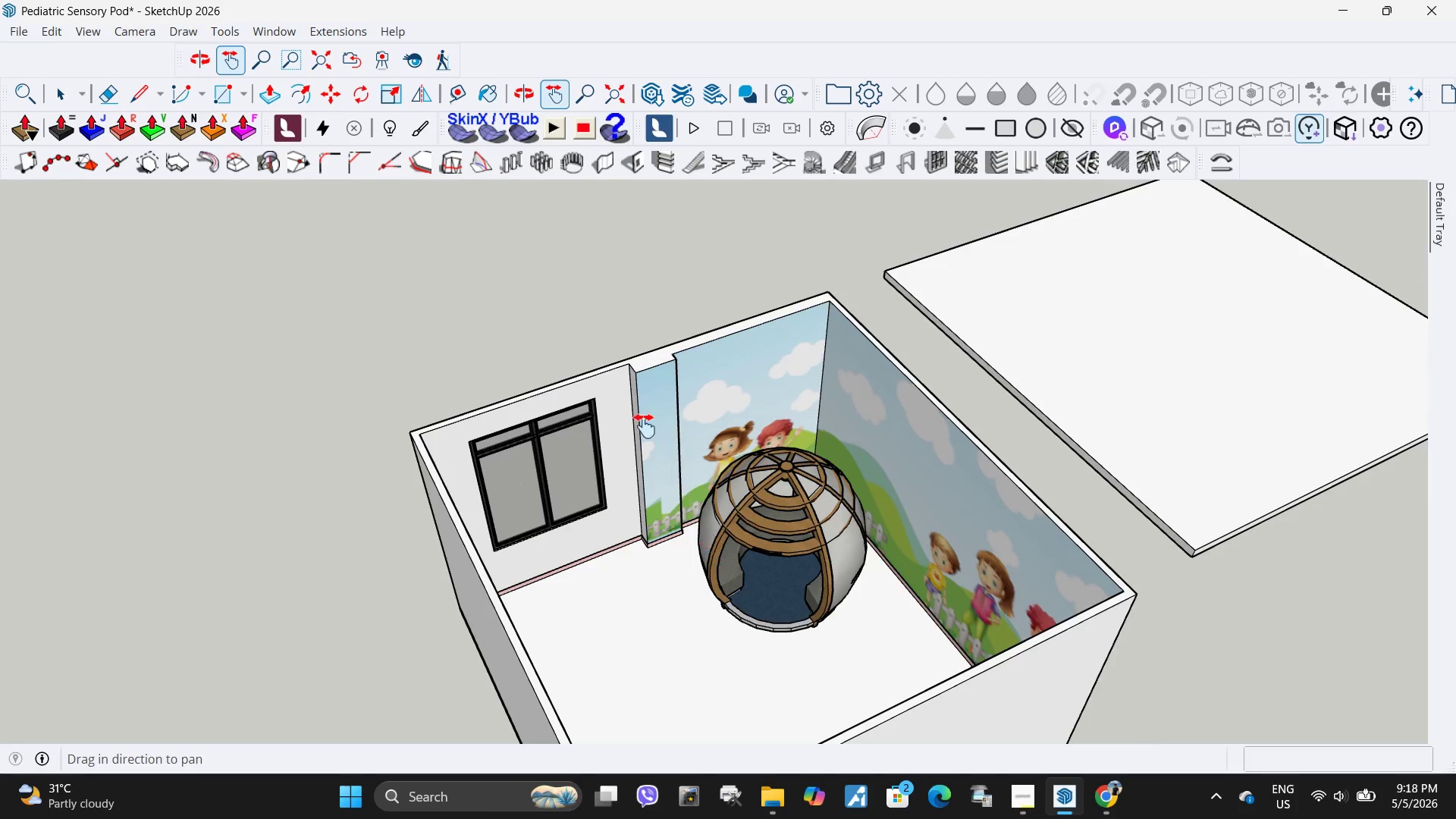 
scroll: coordinate [621, 529], scroll_direction: up, amount: 13.0
 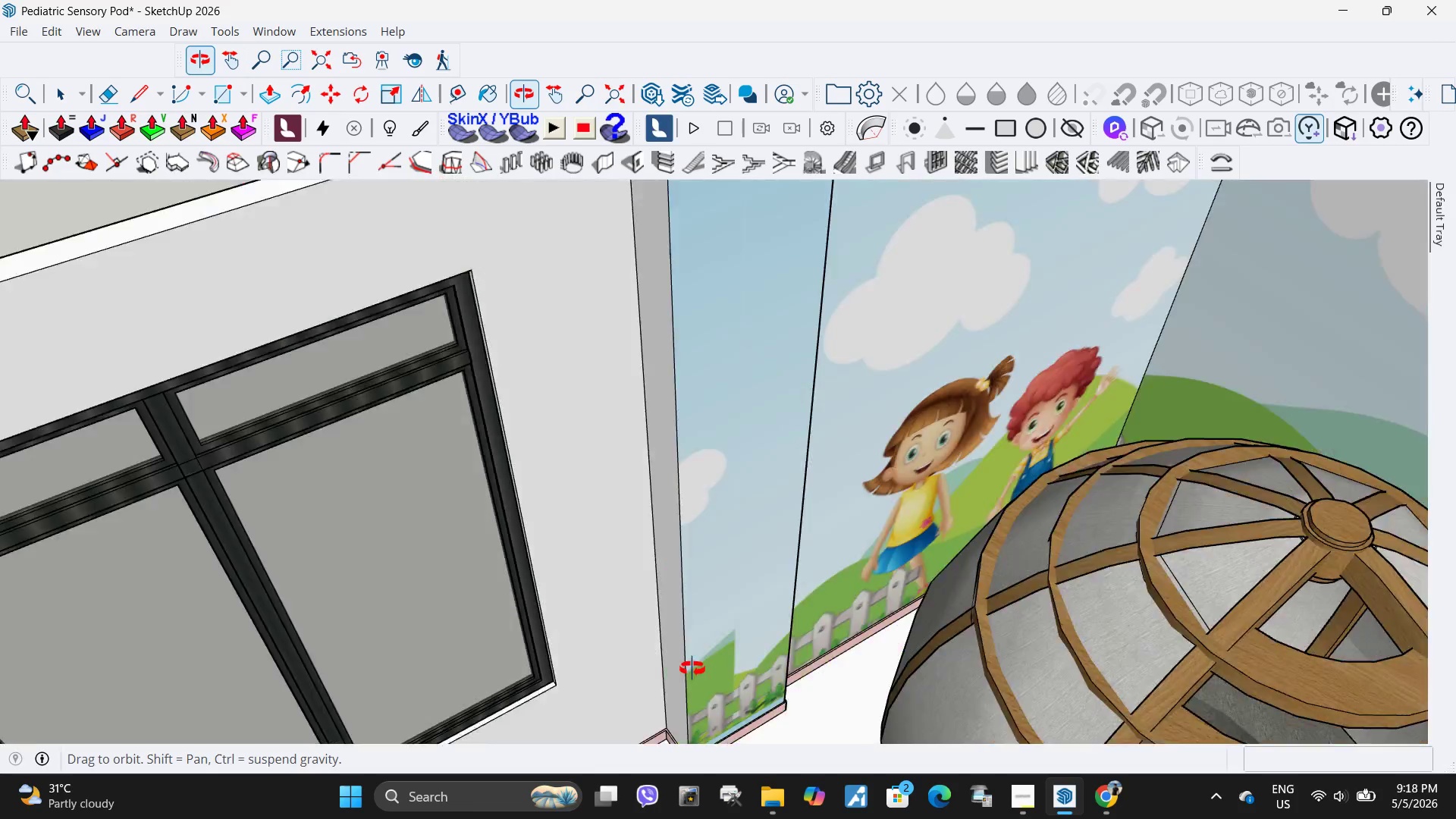 
left_click_drag(start_coordinate=[699, 686], to_coordinate=[695, 410])
 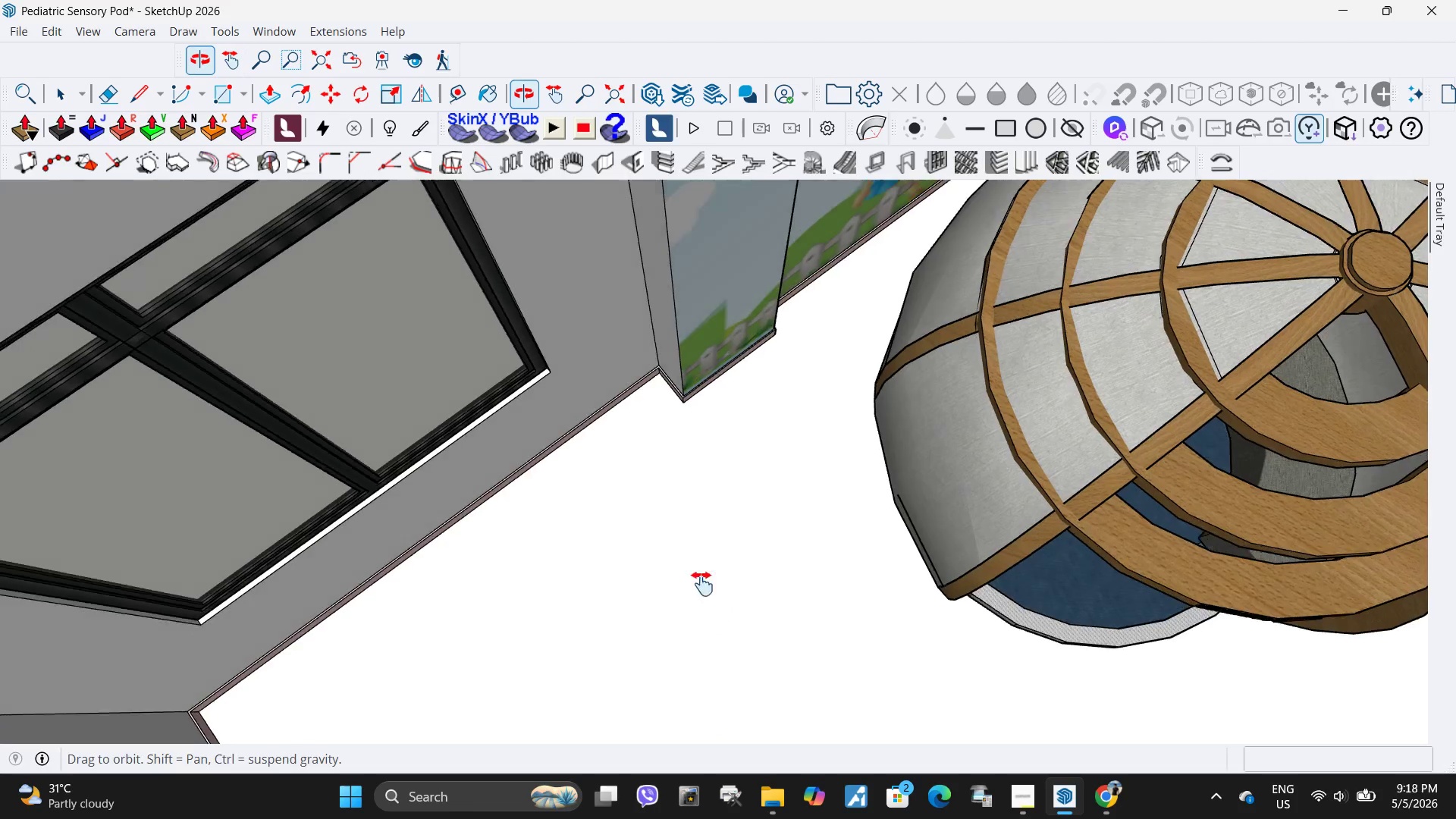 
left_click_drag(start_coordinate=[686, 410], to_coordinate=[712, 584])
 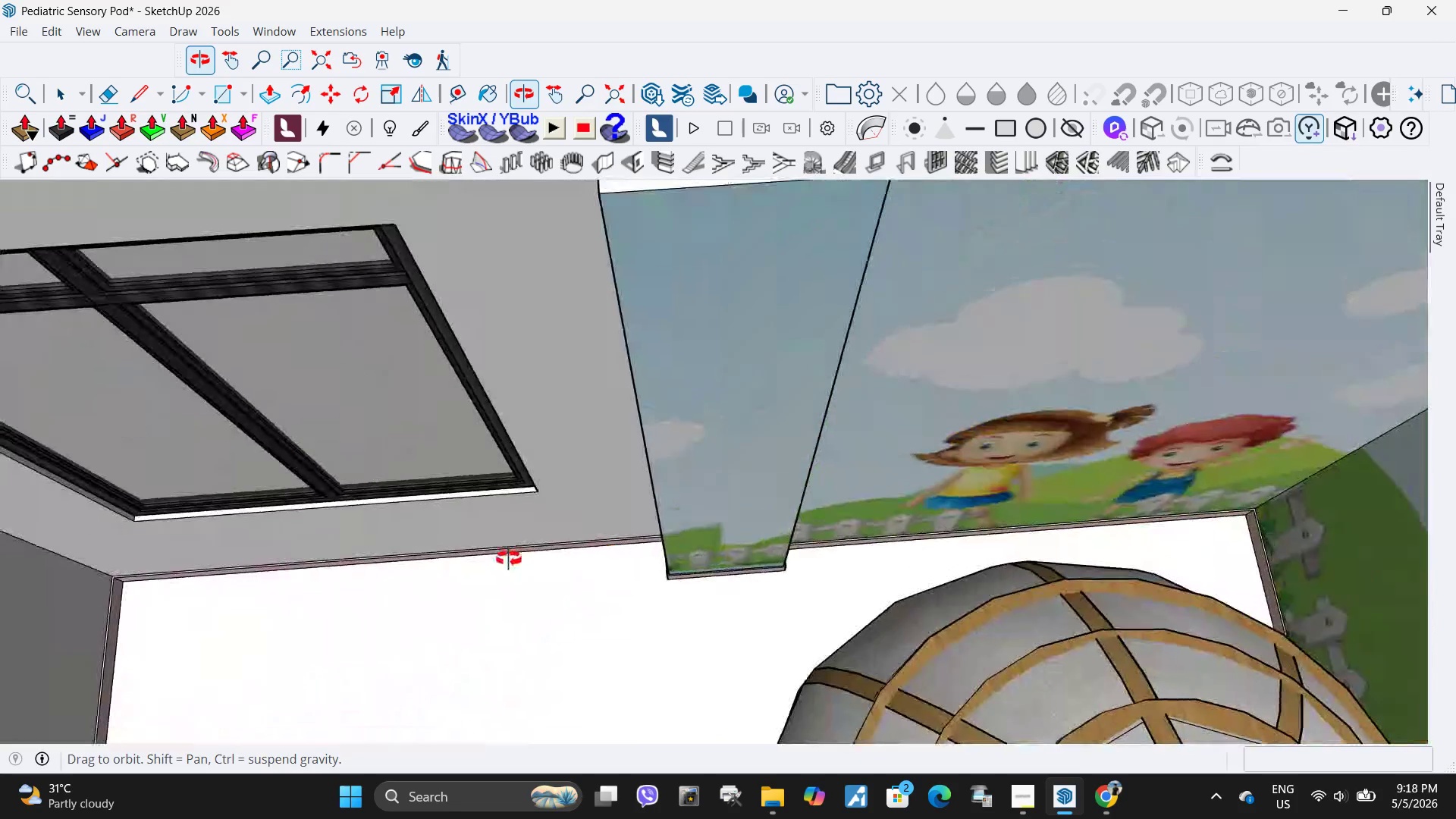 
scroll: coordinate [788, 478], scroll_direction: down, amount: 12.0
 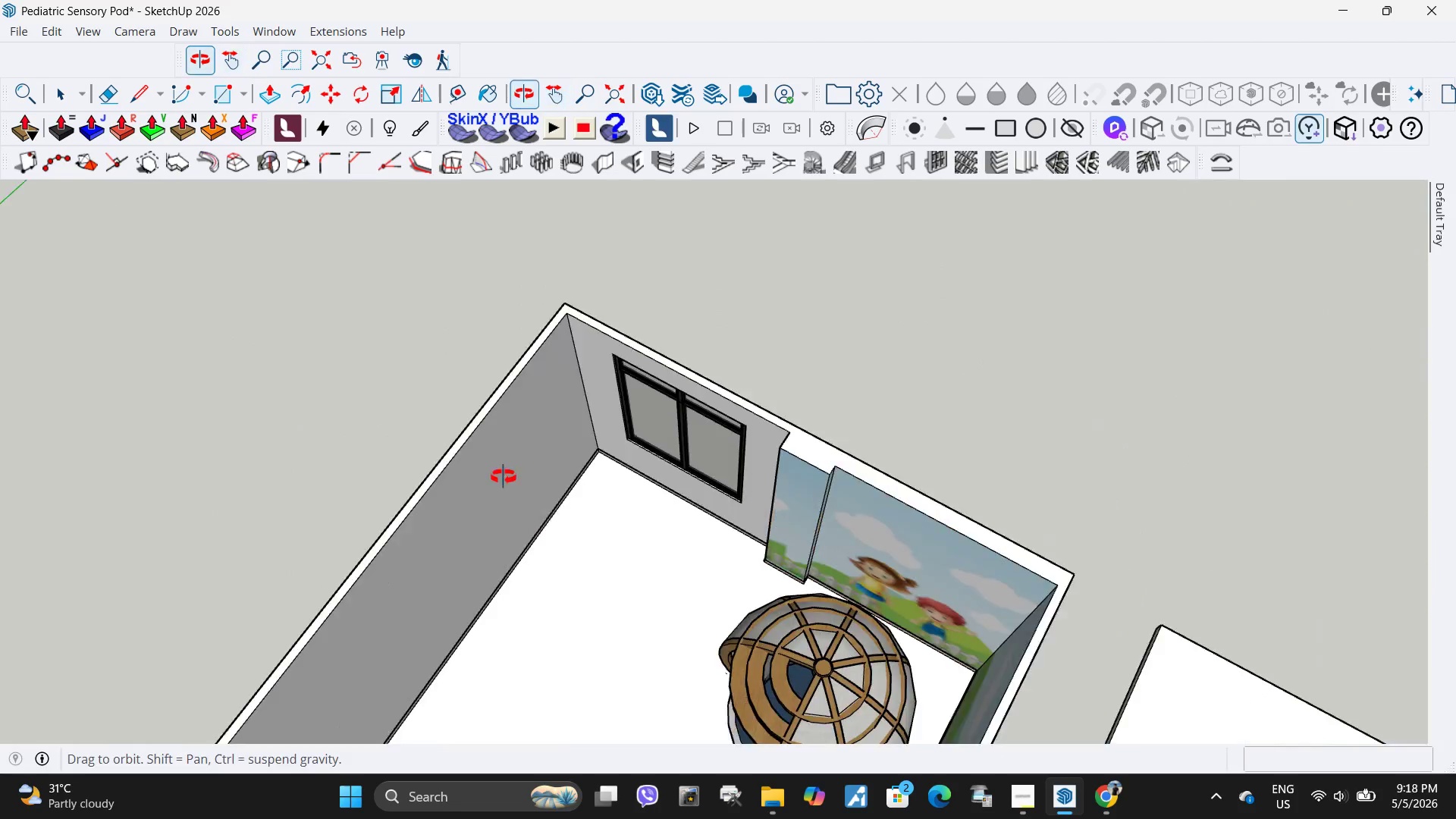 
key(Space)
 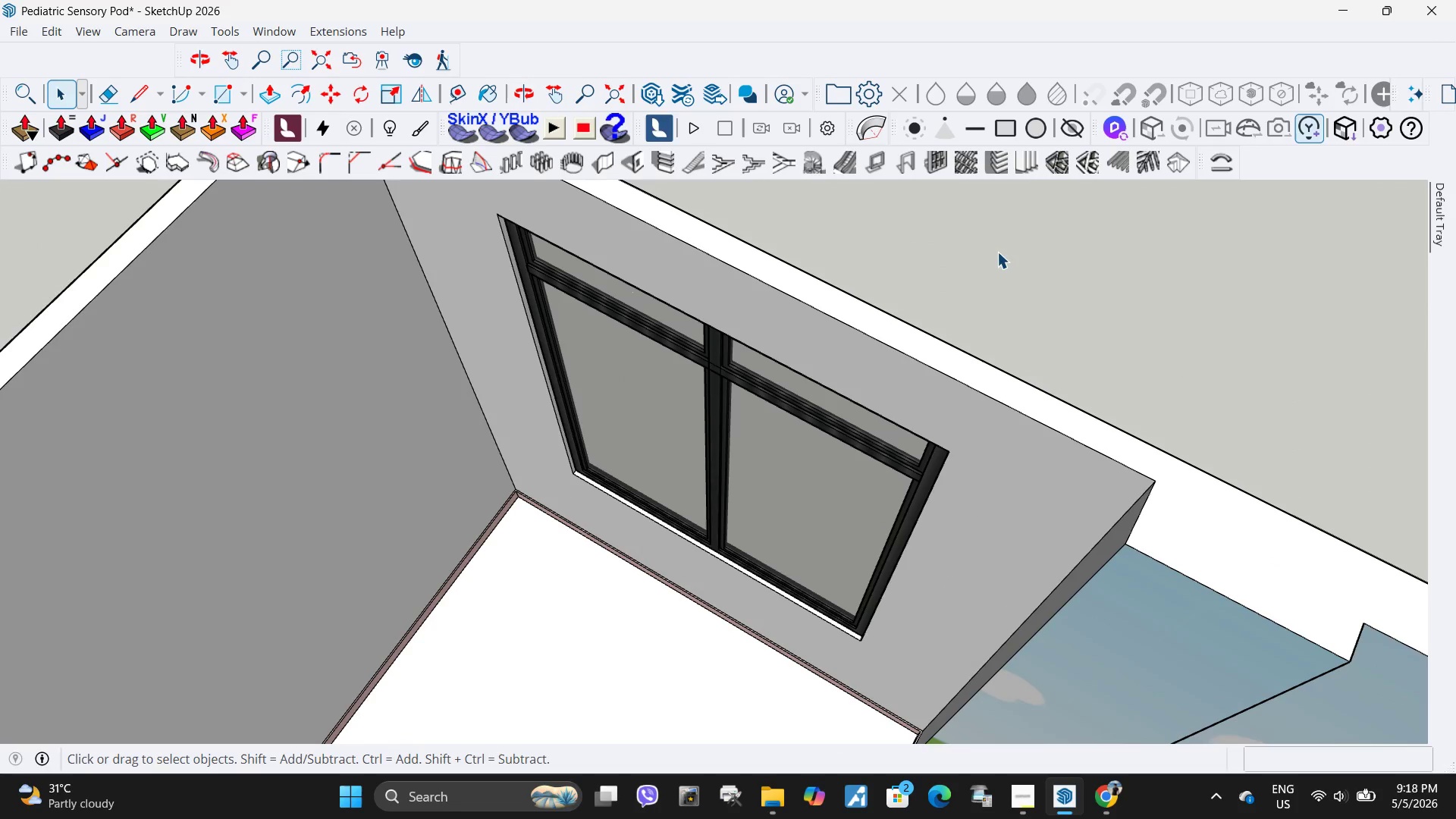 
scroll: coordinate [626, 400], scroll_direction: up, amount: 10.0
 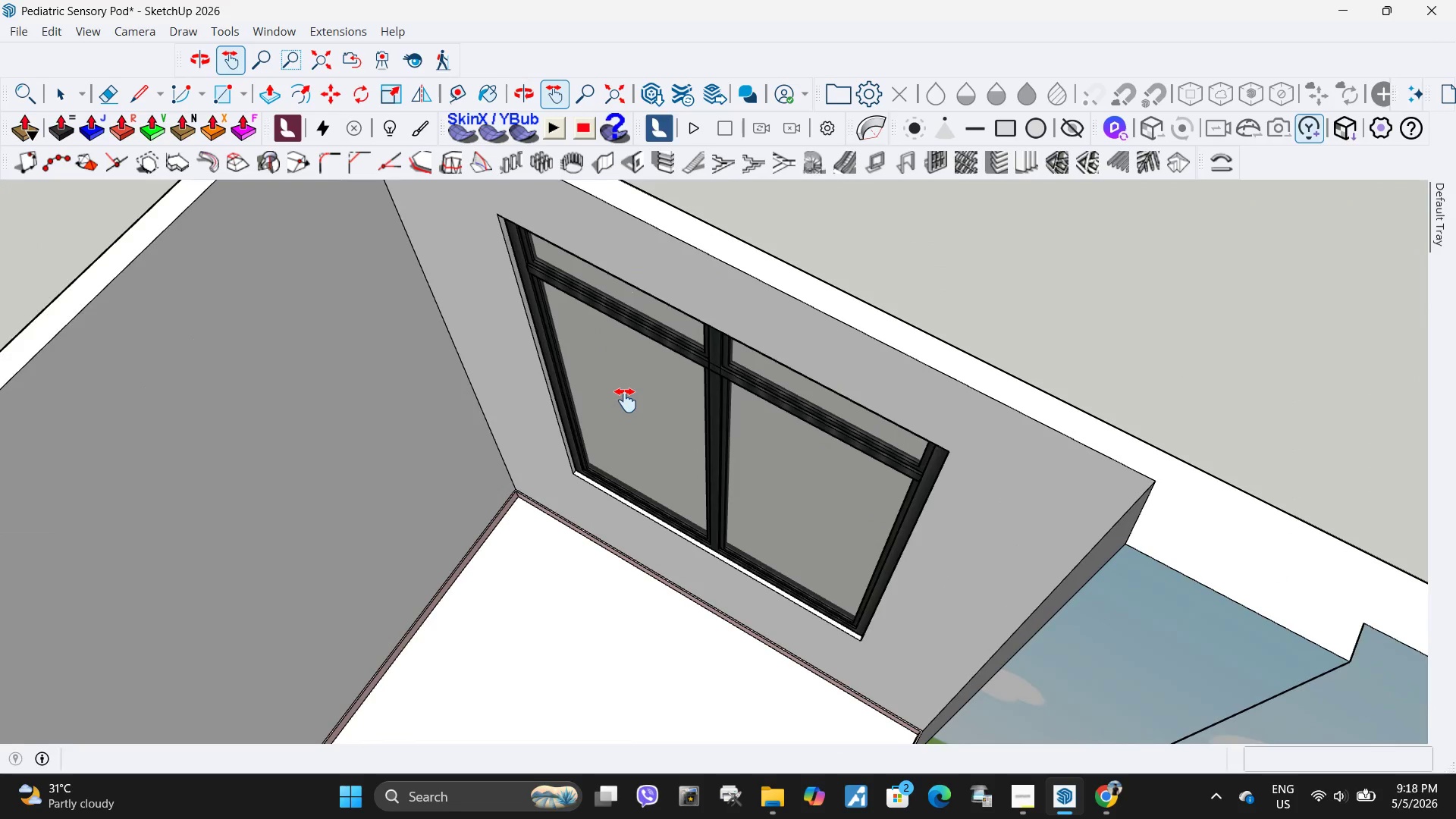 
left_click([997, 252])
 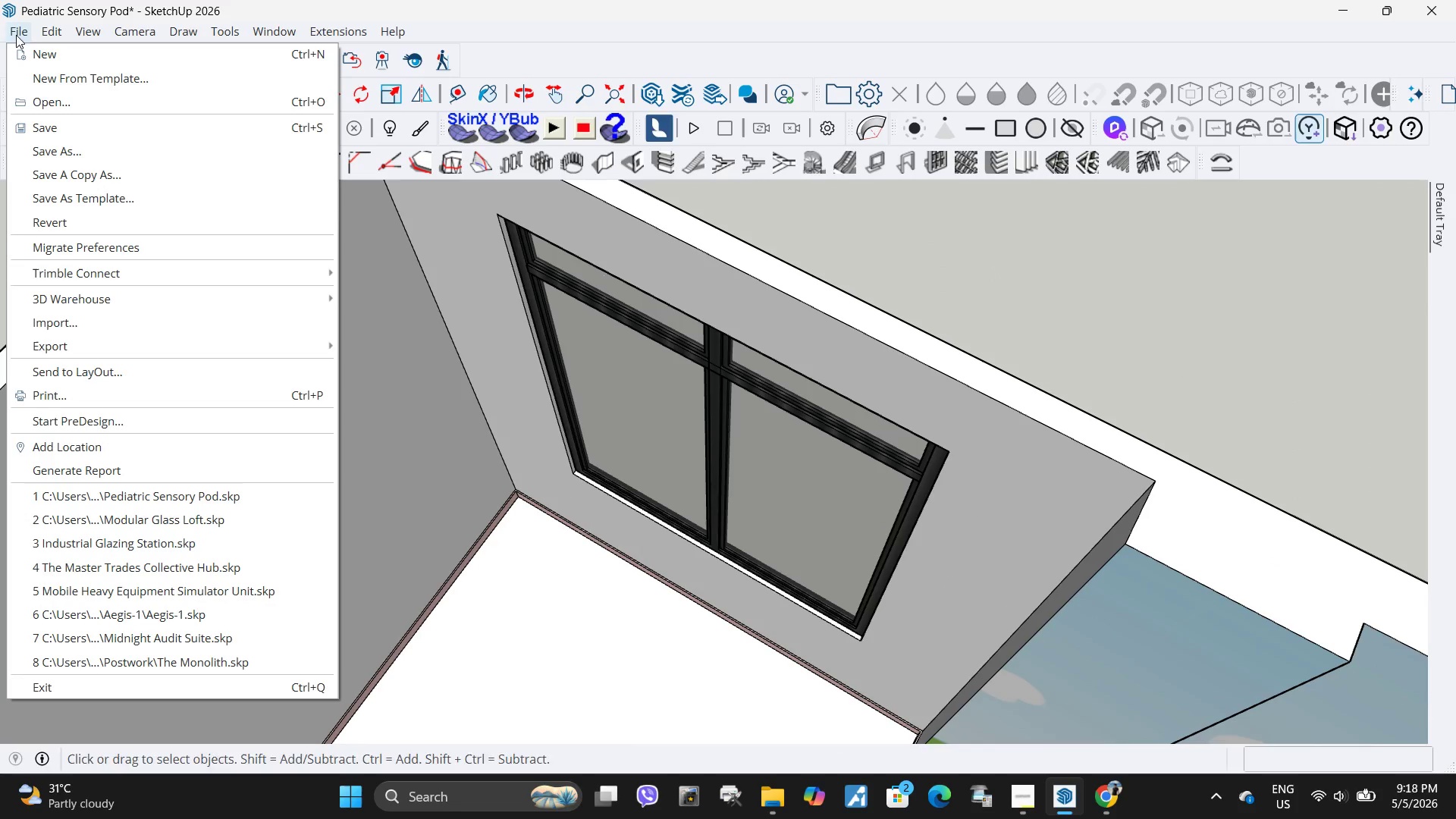 
left_click([65, 132])
 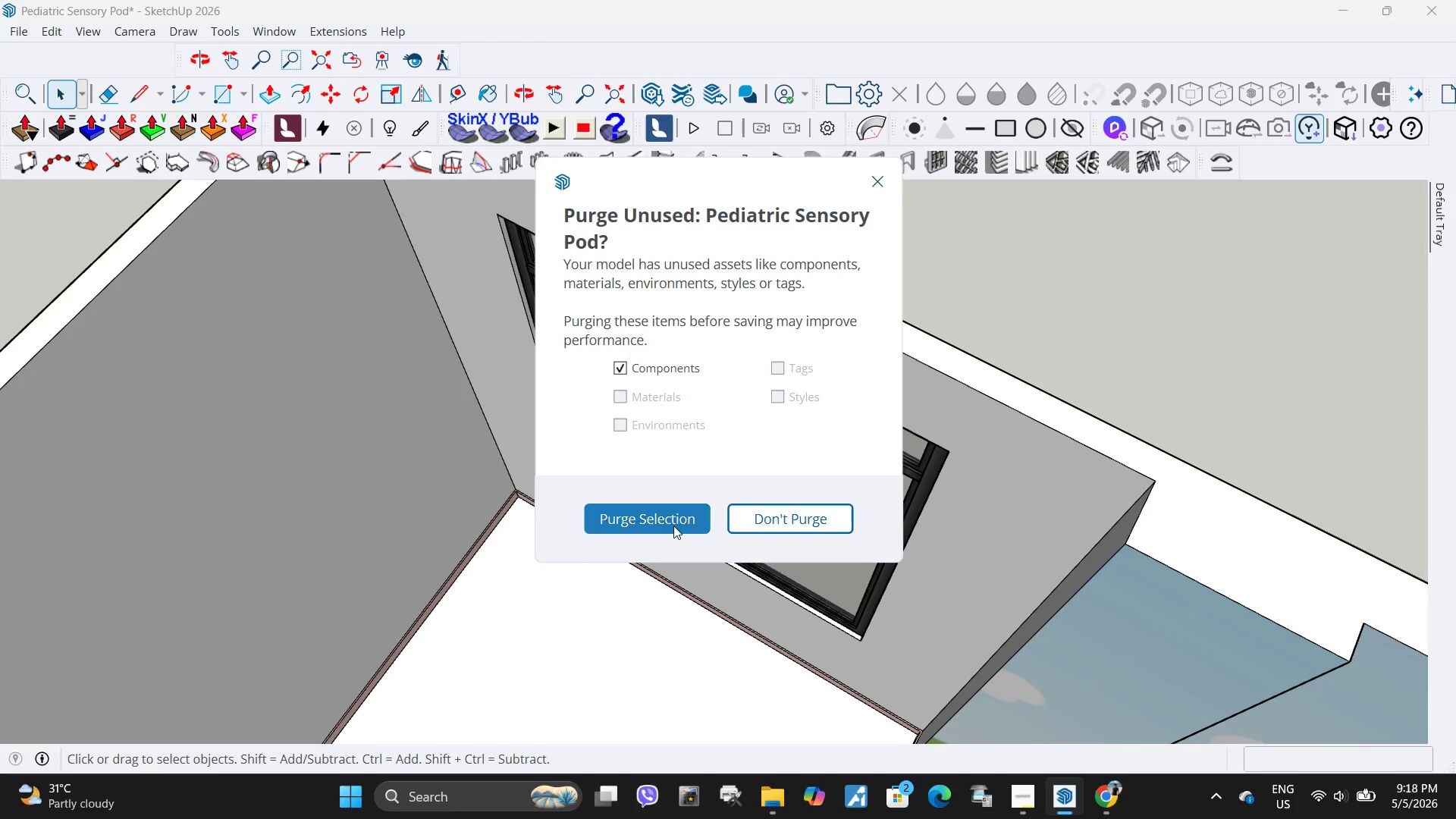 
left_click([673, 526])
 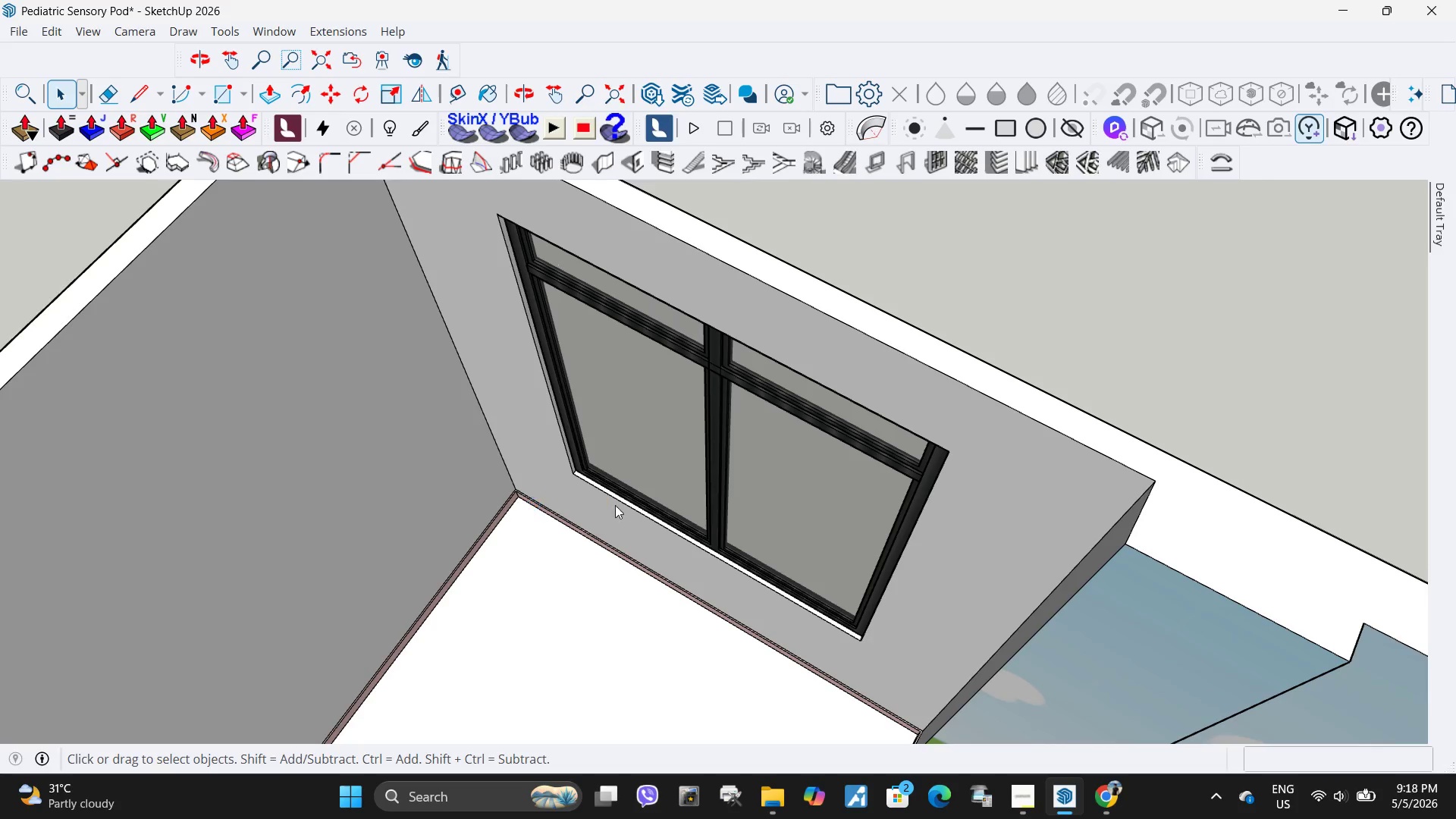 
scroll: coordinate [793, 466], scroll_direction: down, amount: 25.0
 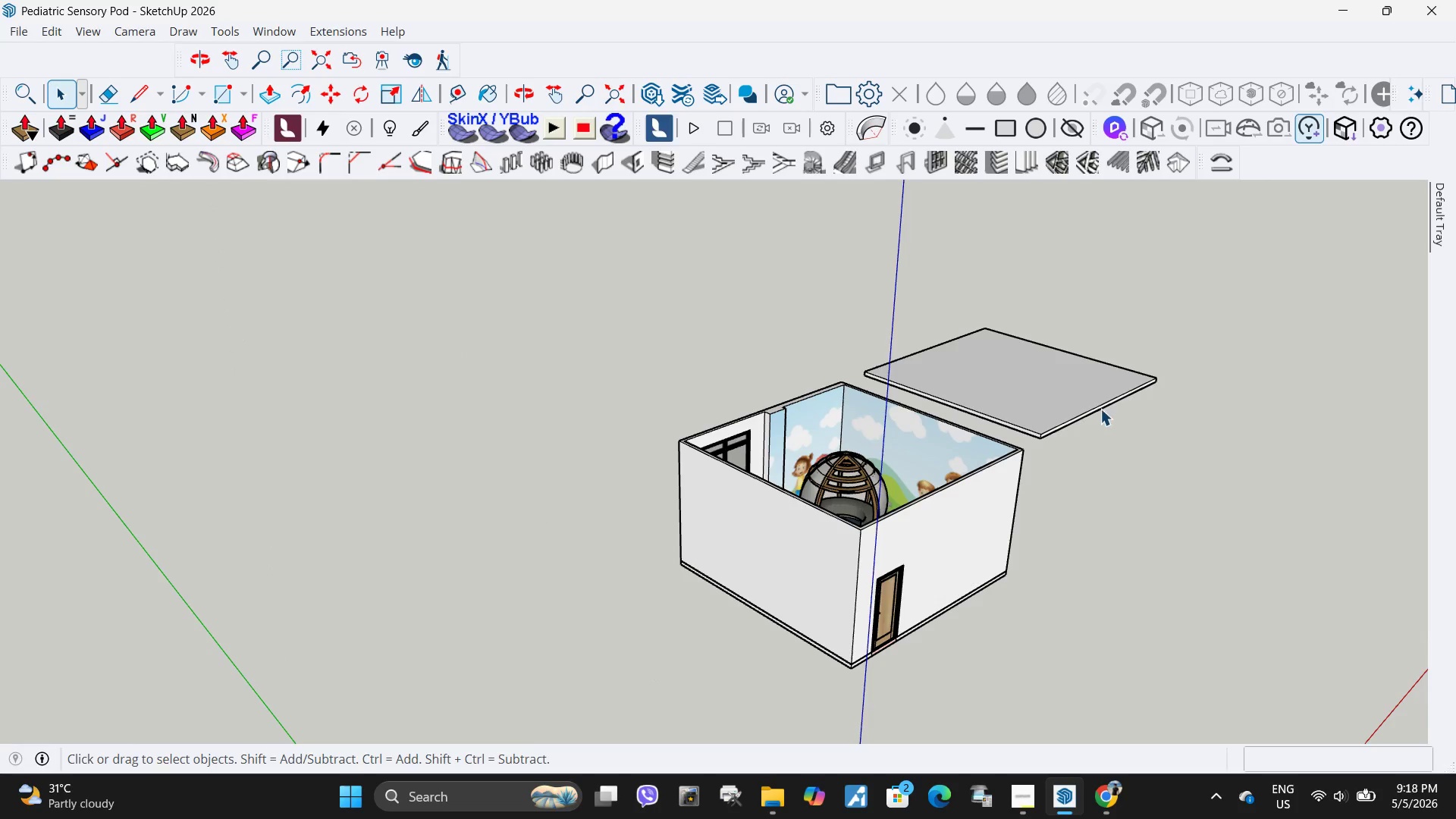 
left_click([1062, 407])
 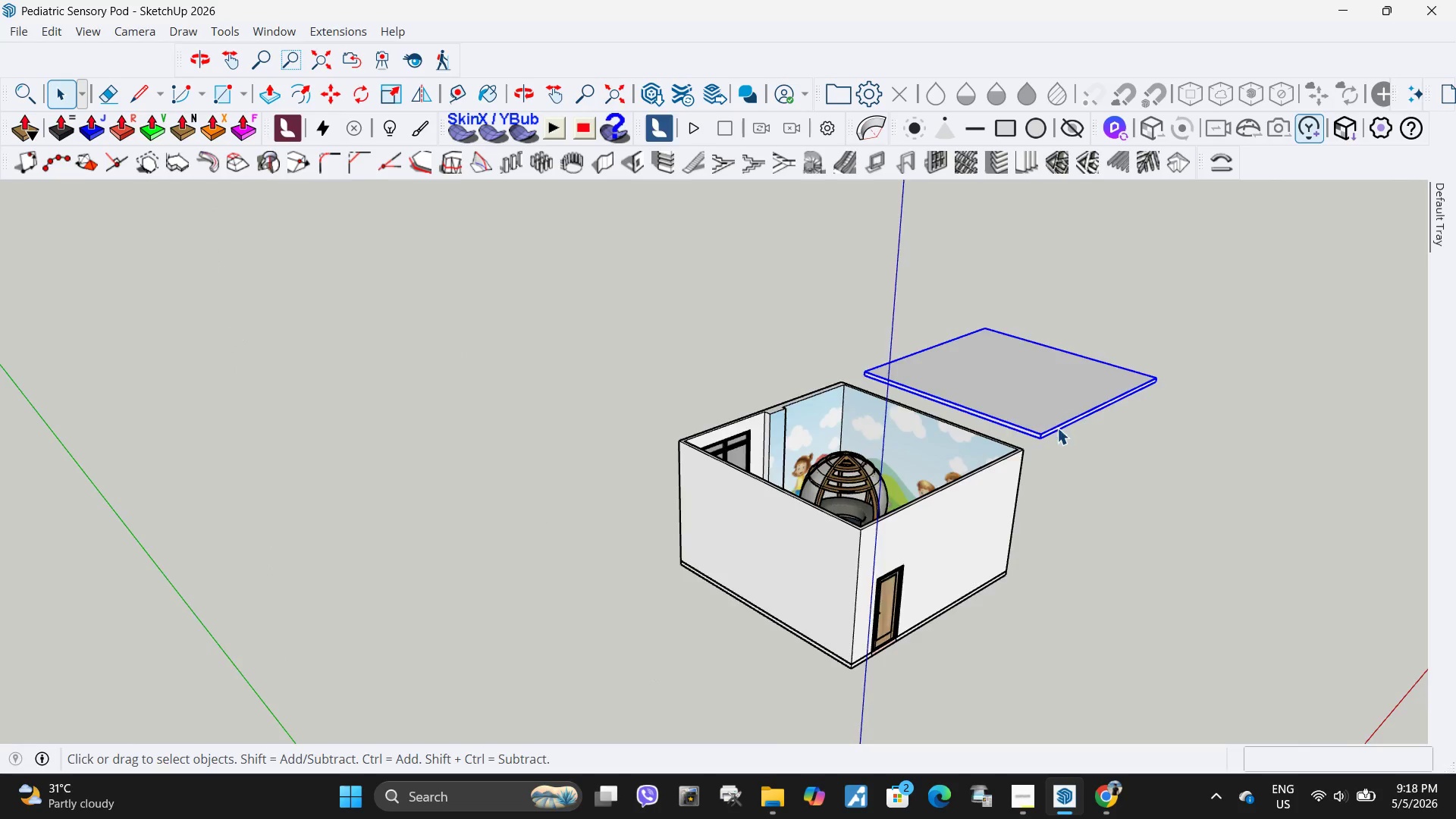 
key(M)
 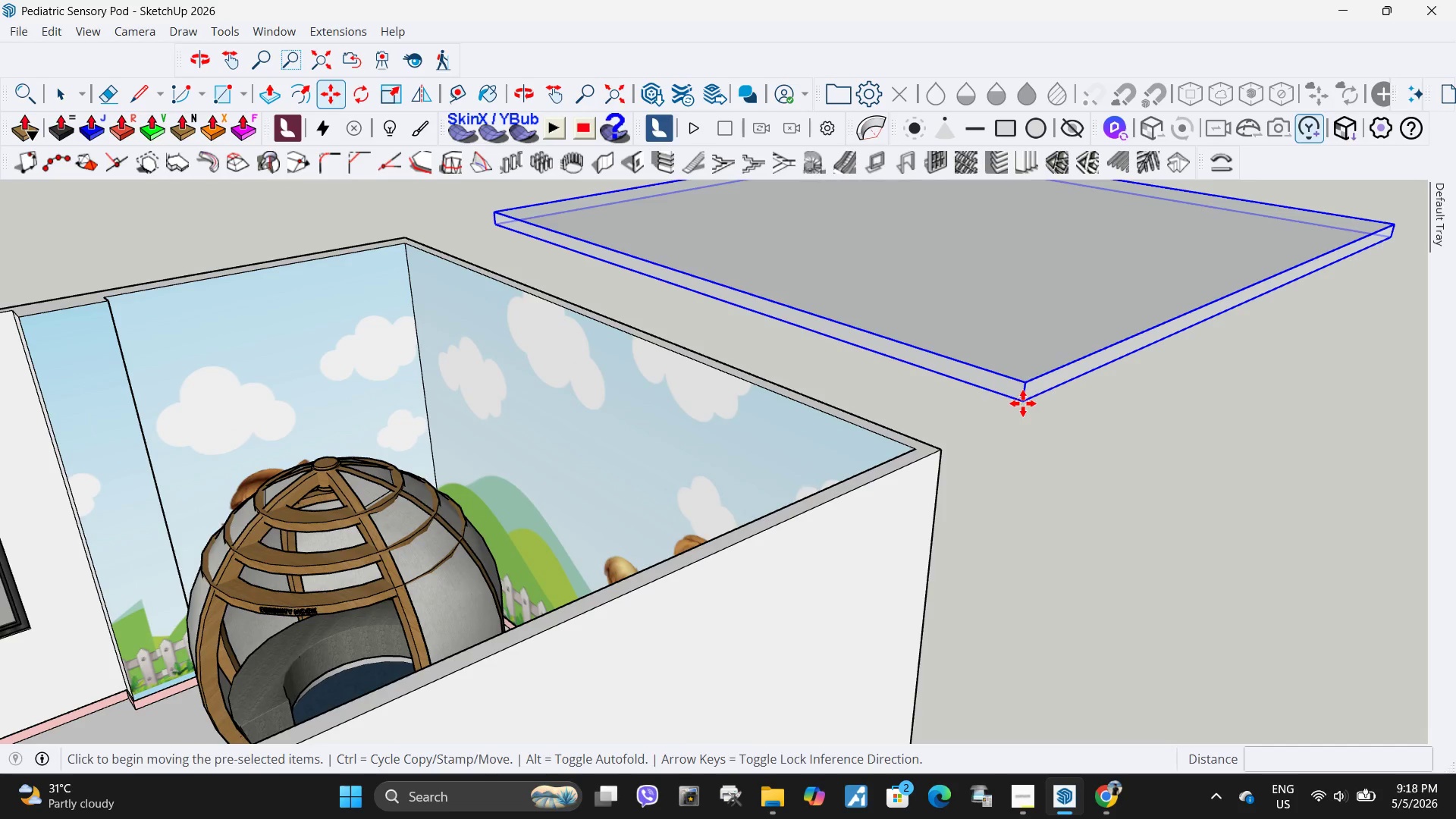 
scroll: coordinate [1037, 463], scroll_direction: up, amount: 14.0
 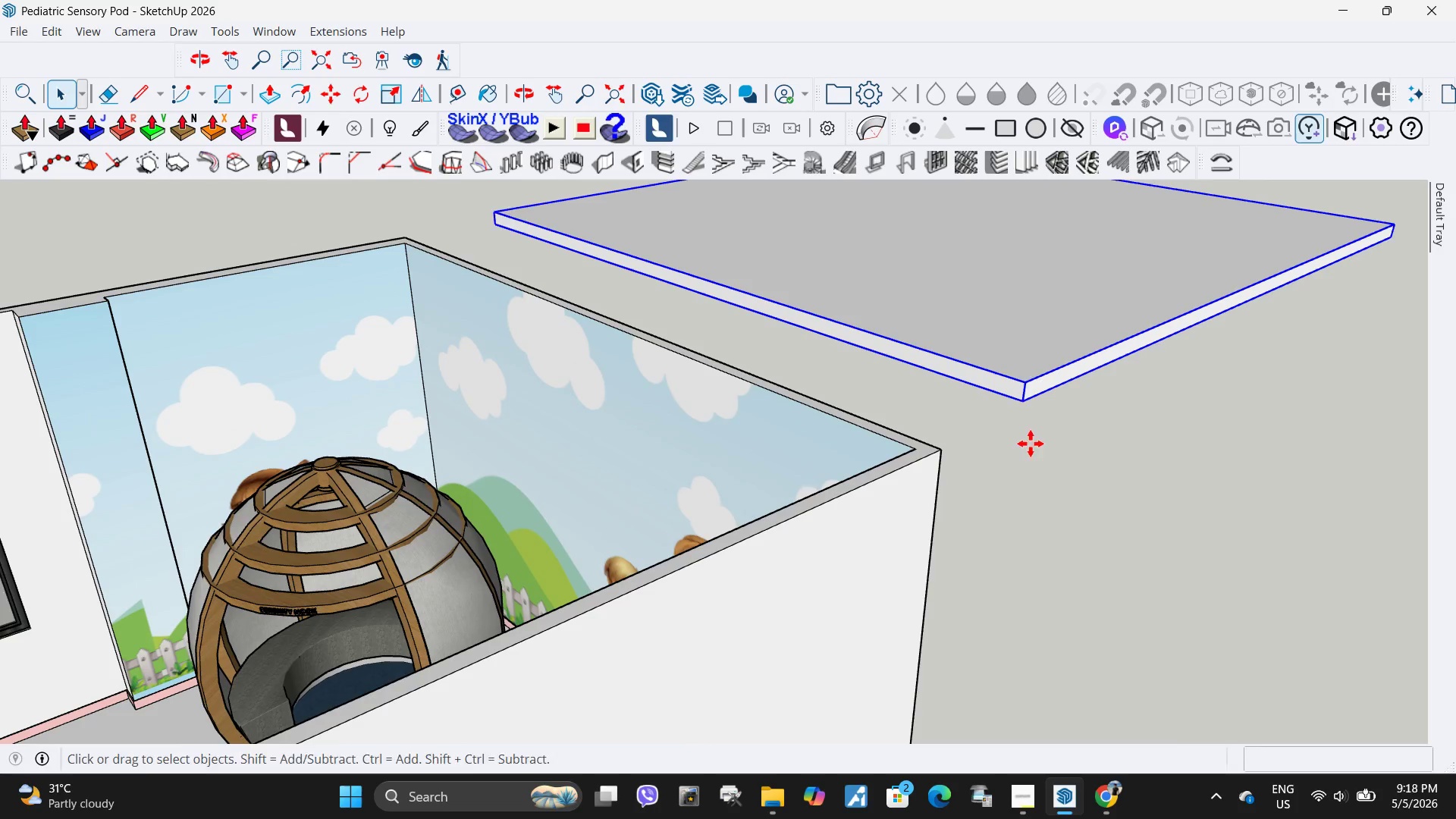 
scroll: coordinate [735, 510], scroll_direction: down, amount: 5.0
 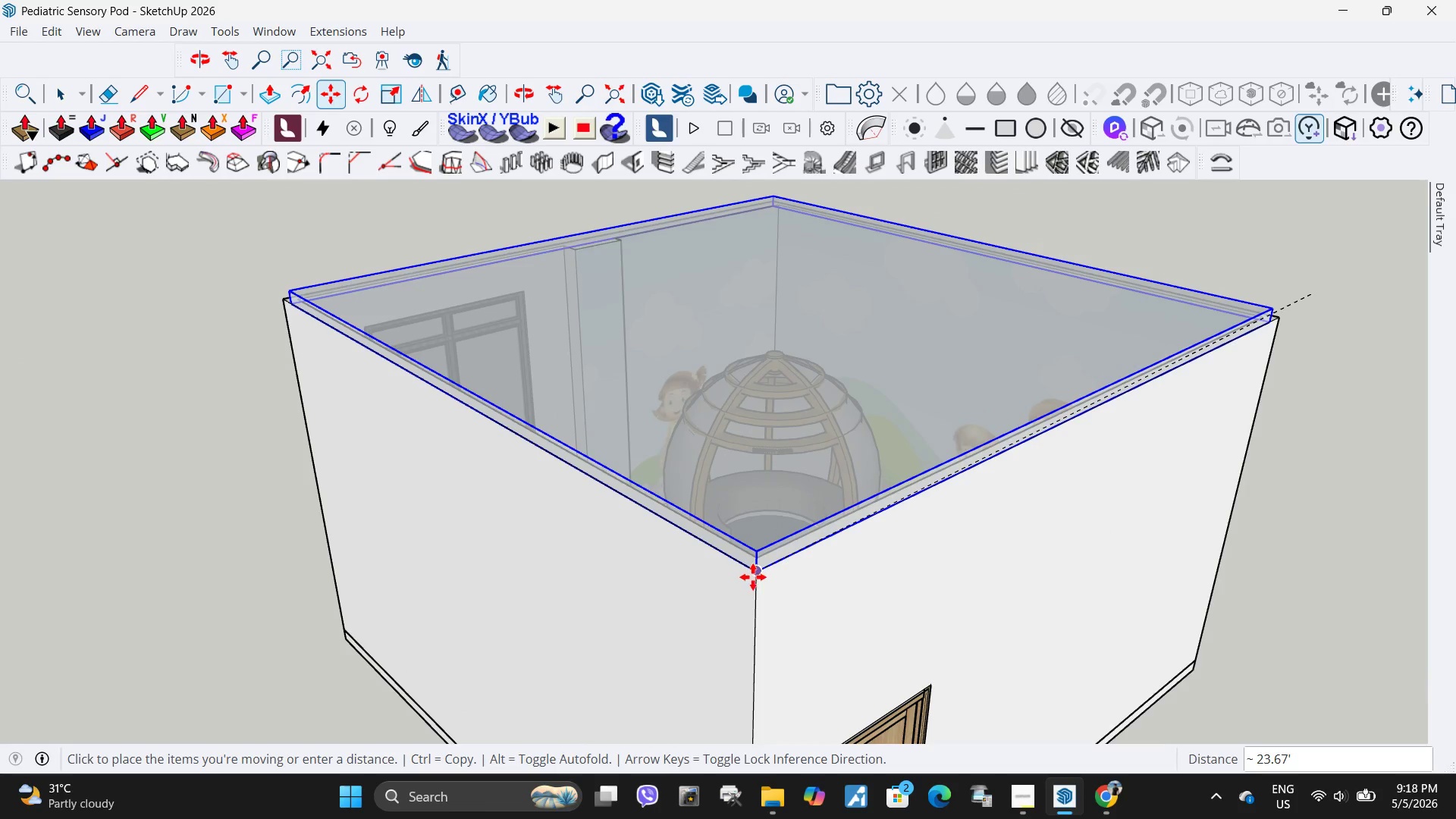 
left_click([753, 577])
 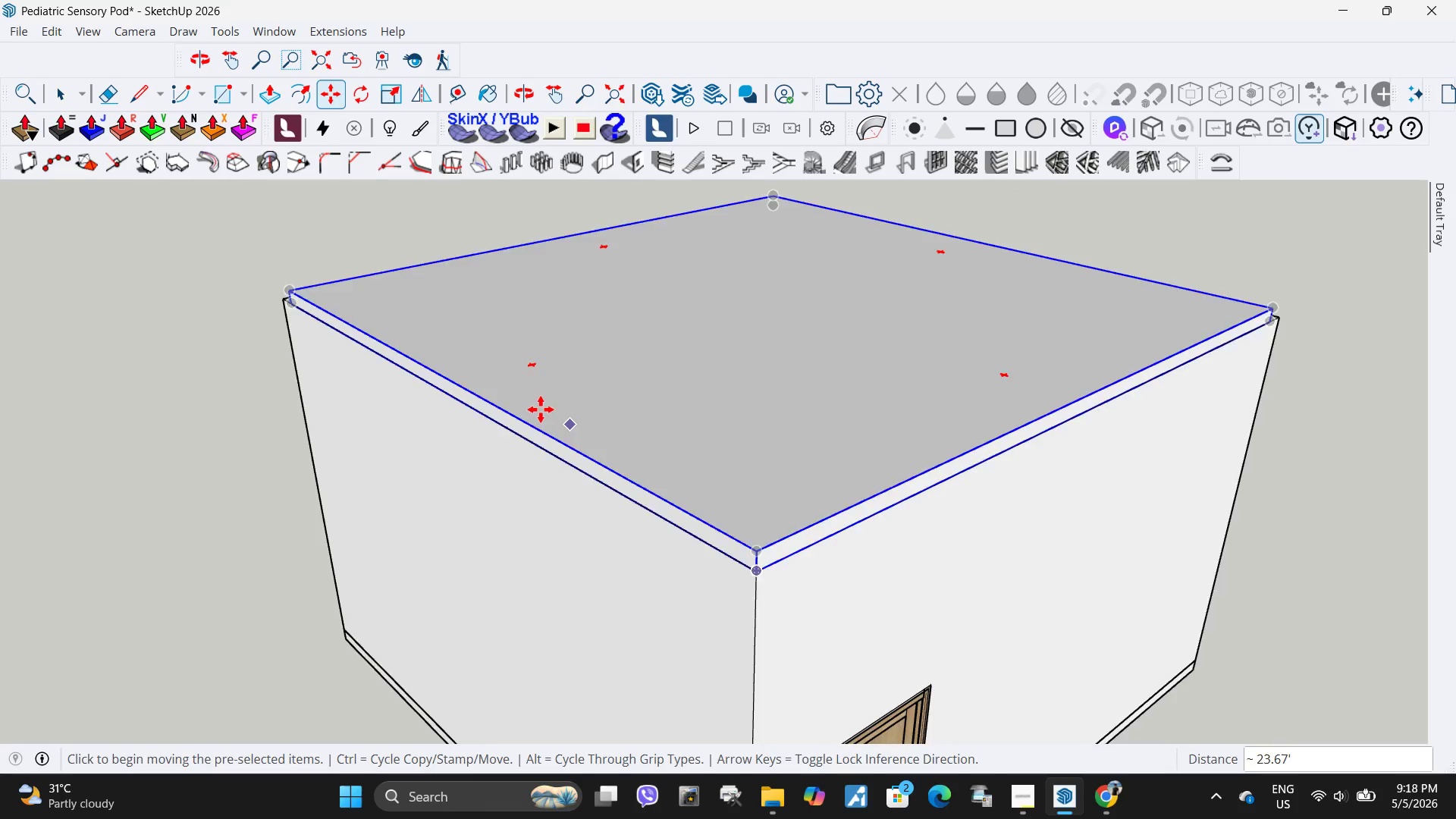 
key(Space)
 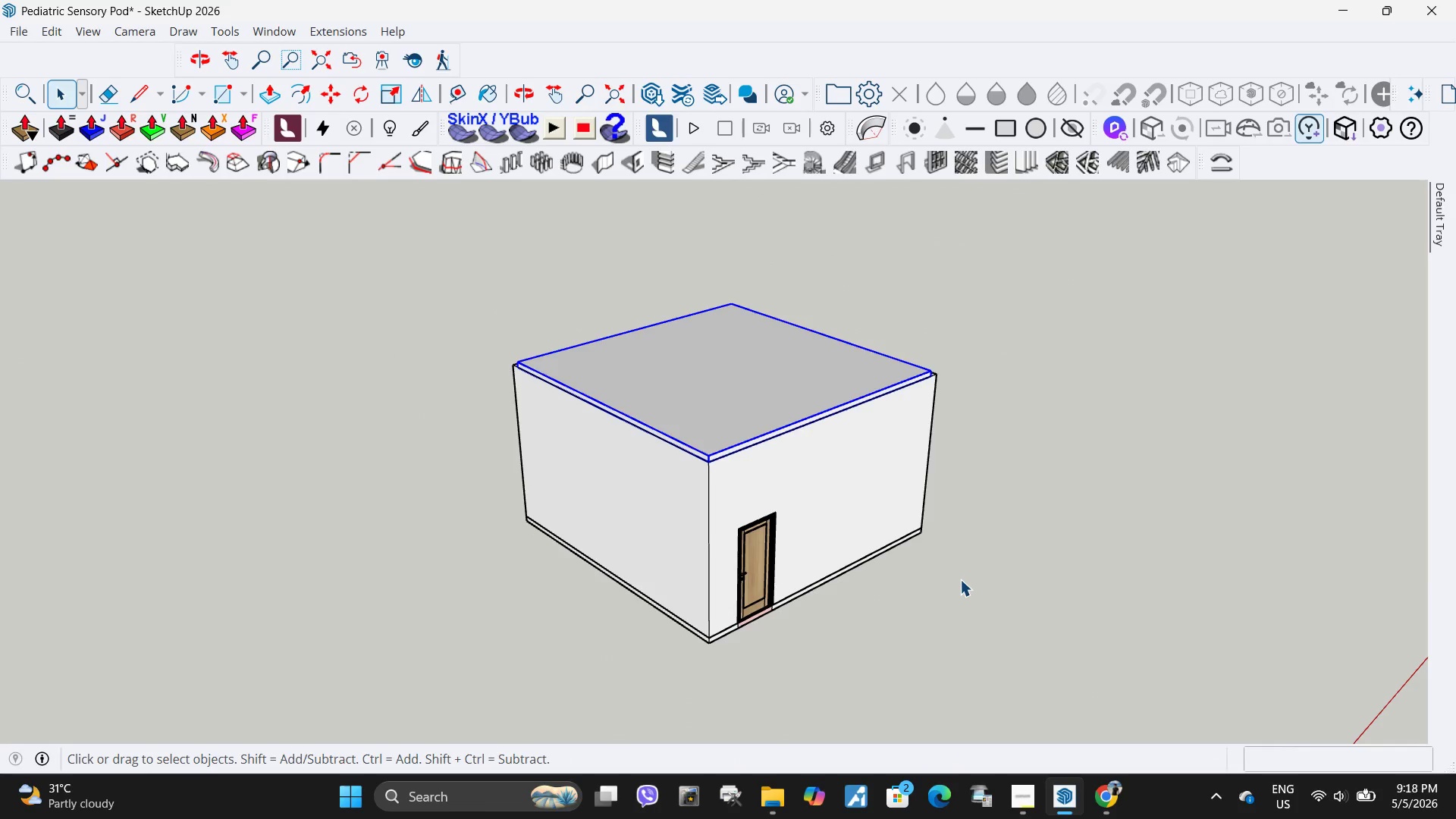 
left_click([962, 582])
 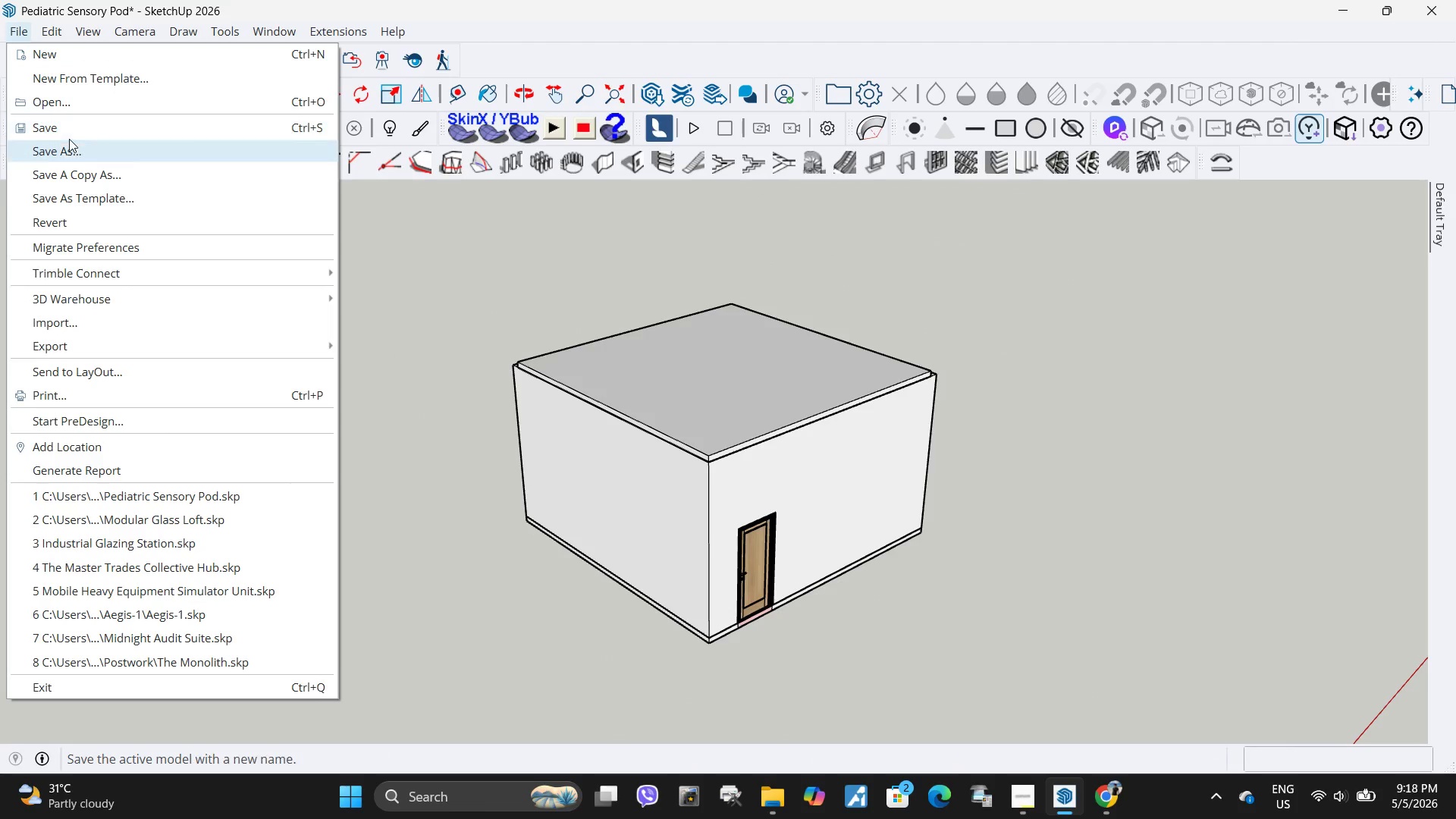 
scroll: coordinate [808, 422], scroll_direction: down, amount: 11.0
 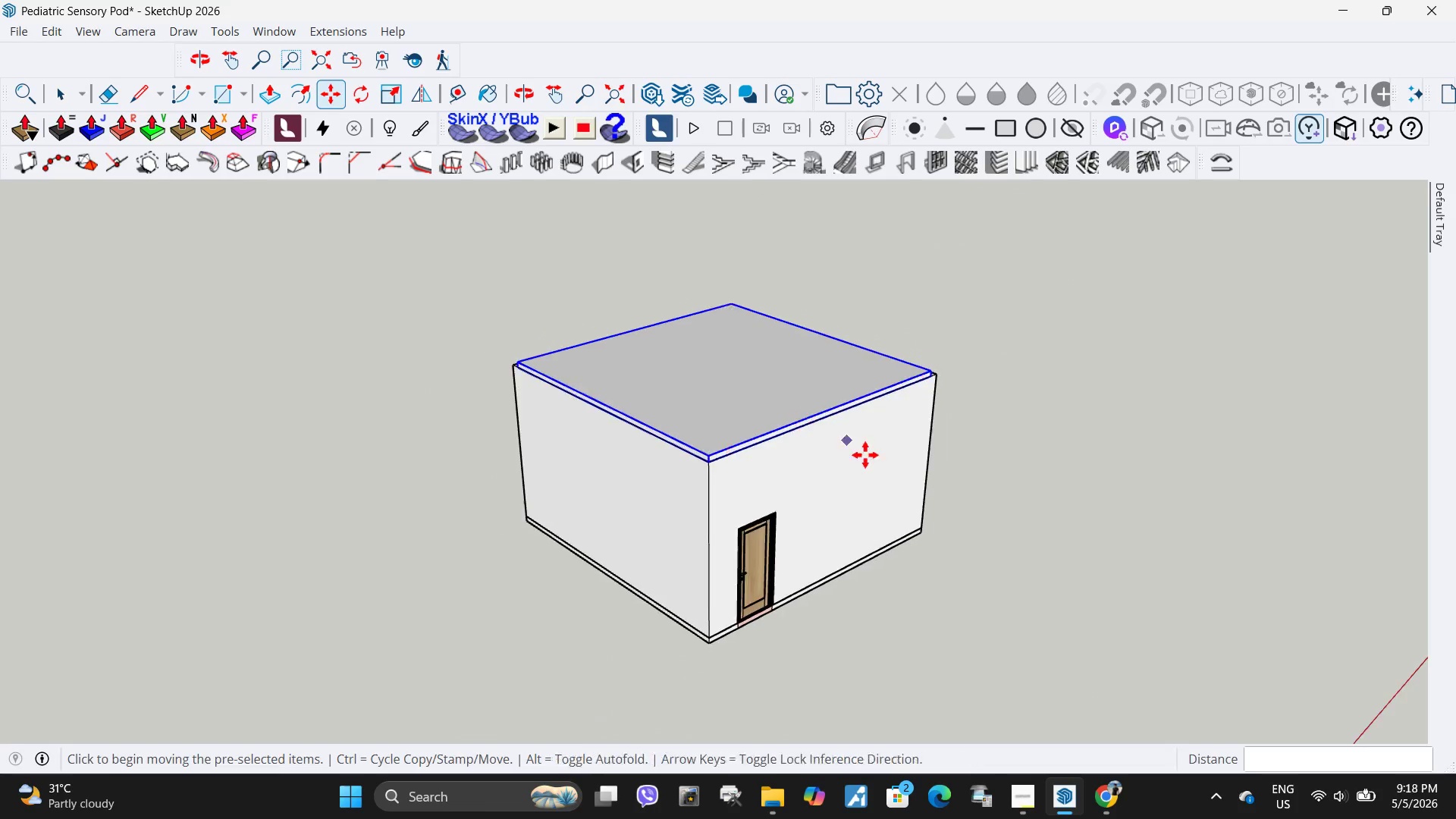 
left_click([69, 138])
 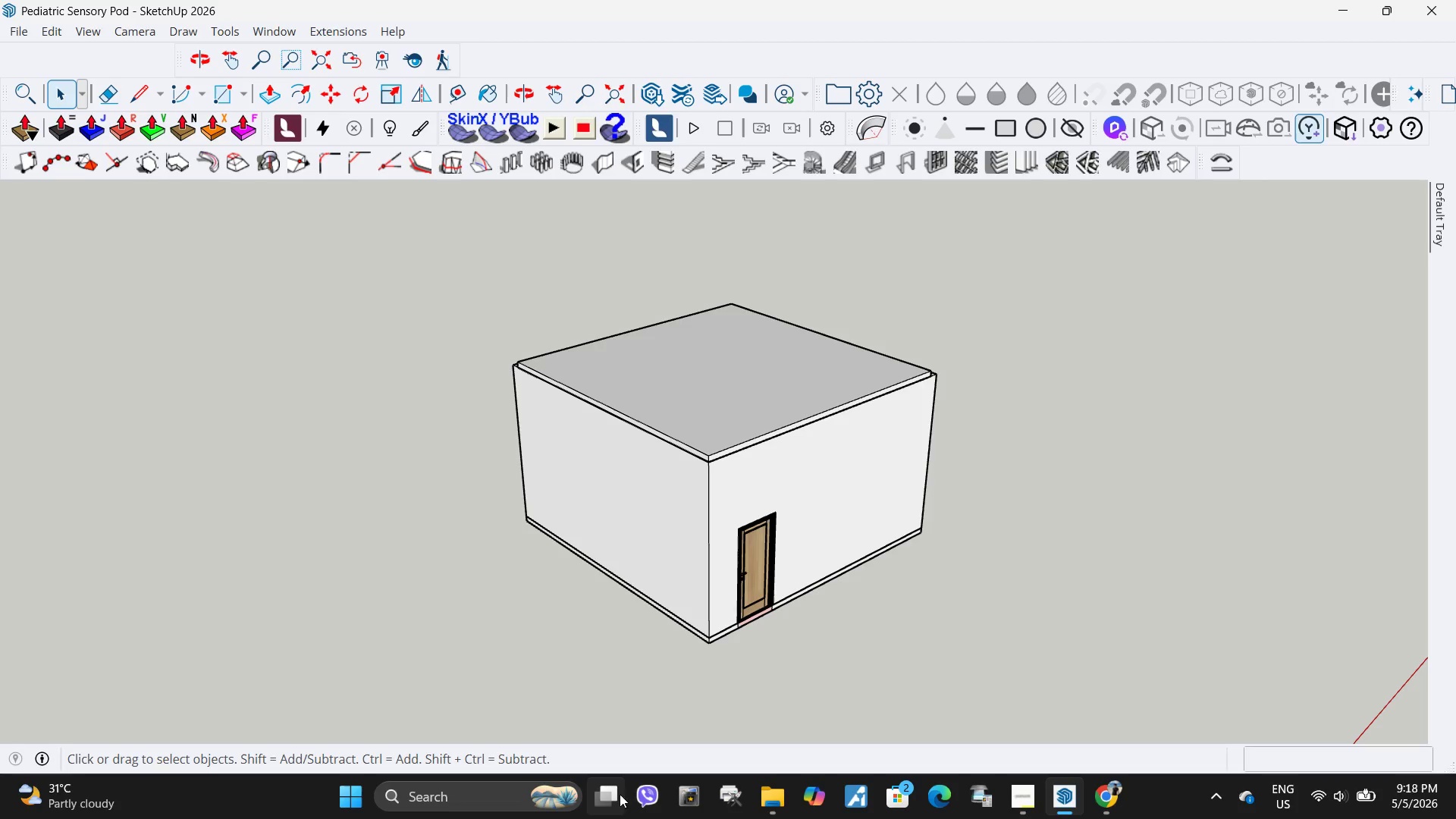 
left_click([1028, 800])